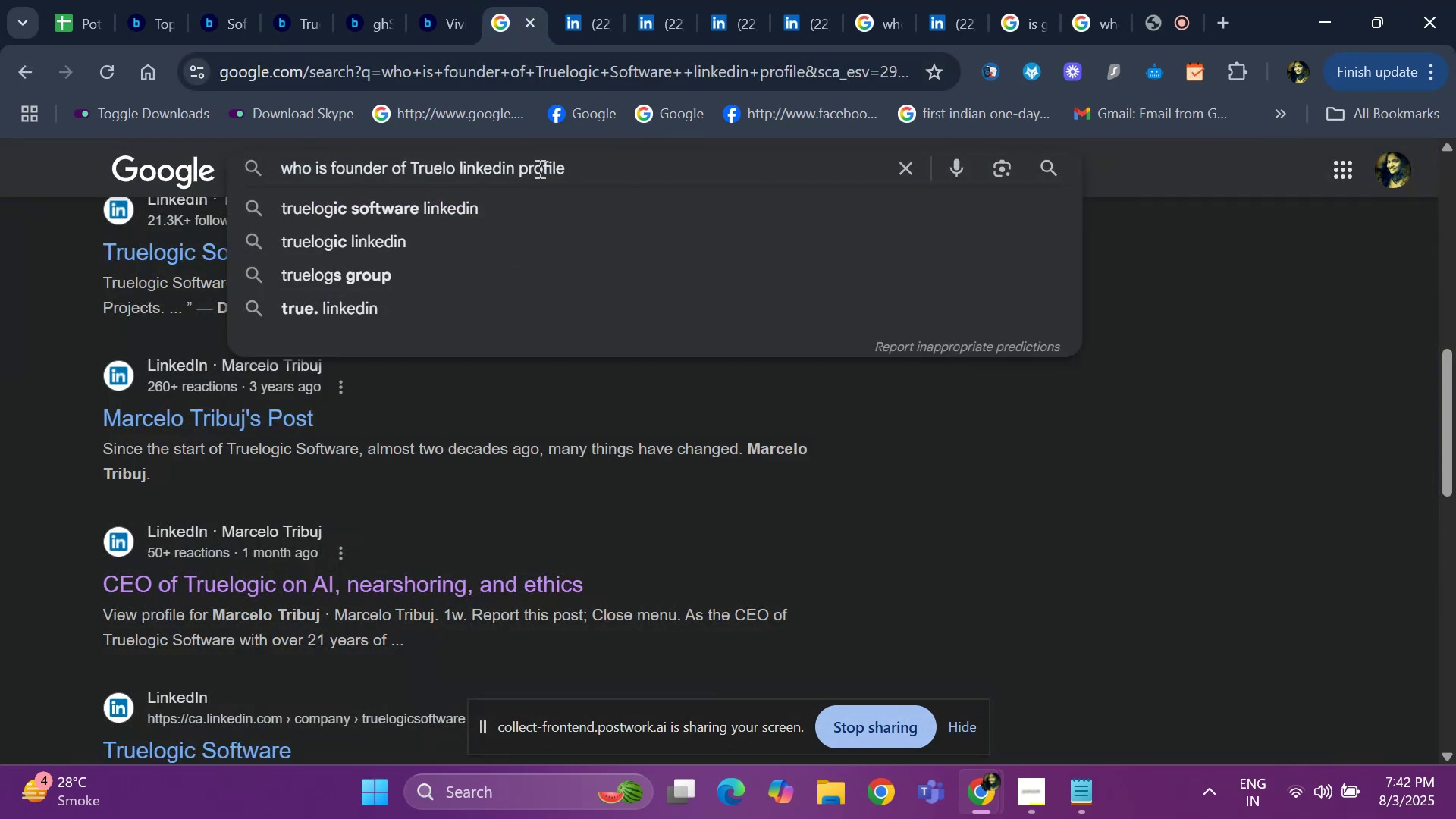 
key(Backspace)
 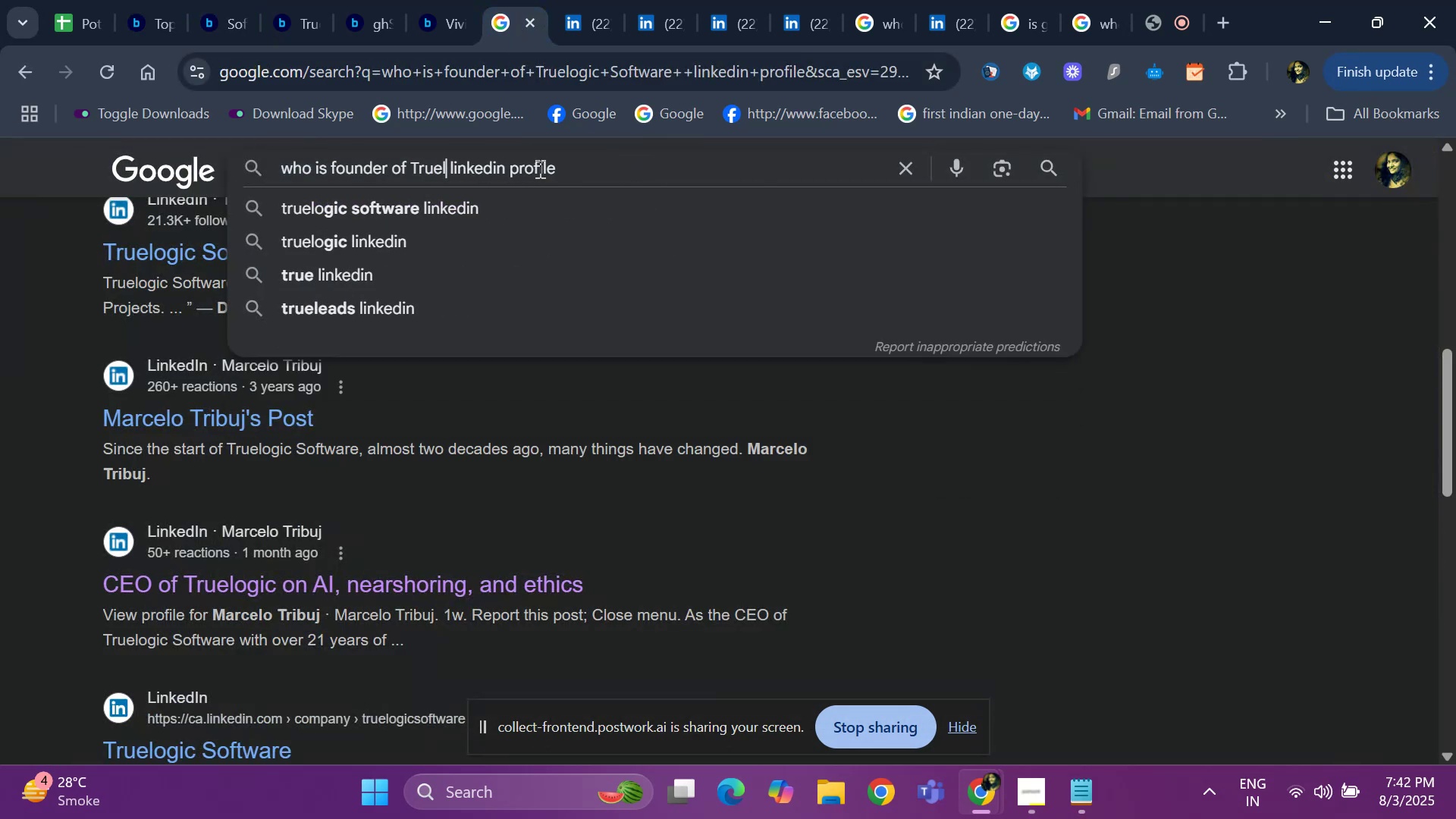 
key(Backspace)
 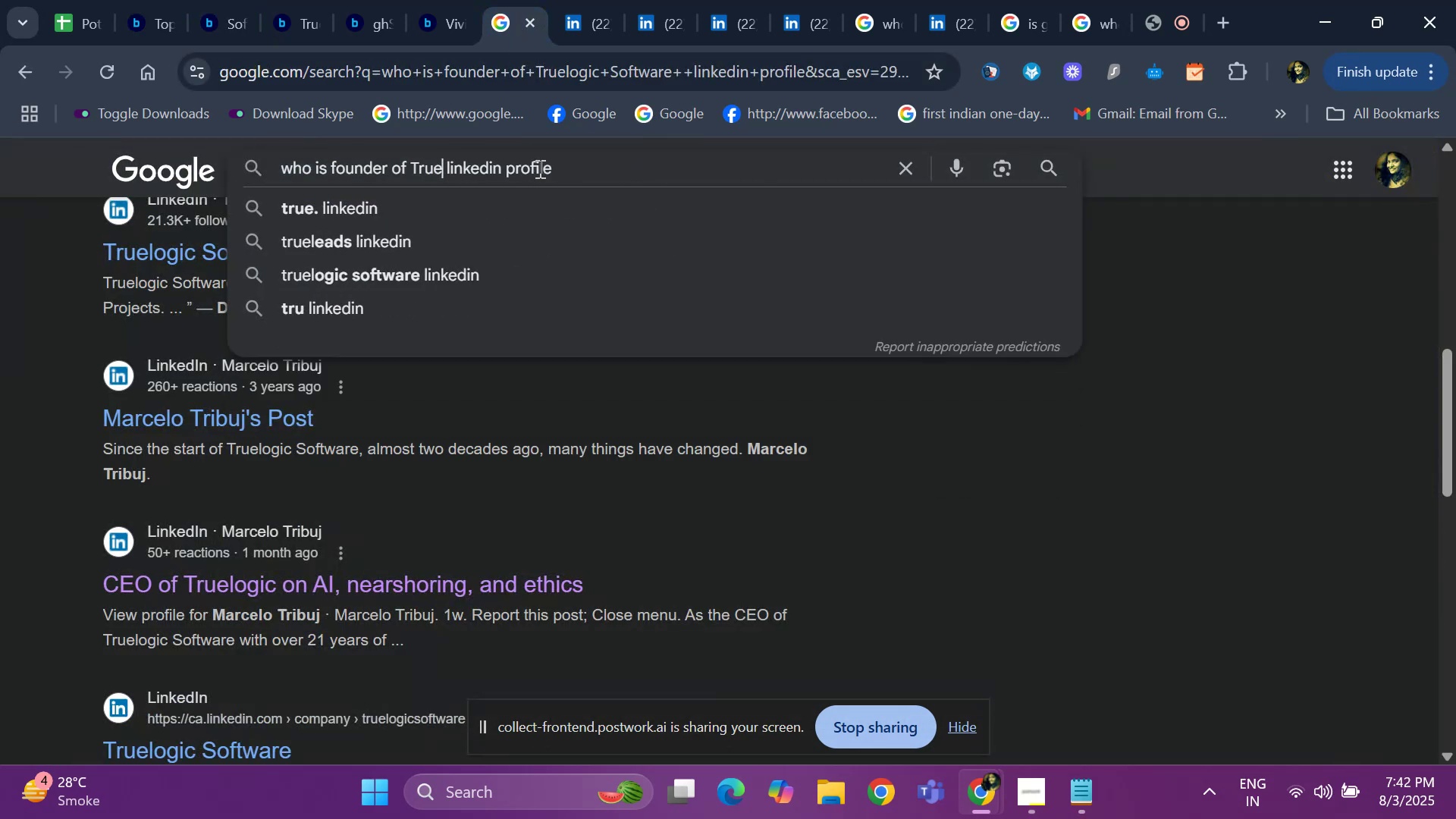 
key(Backspace)
 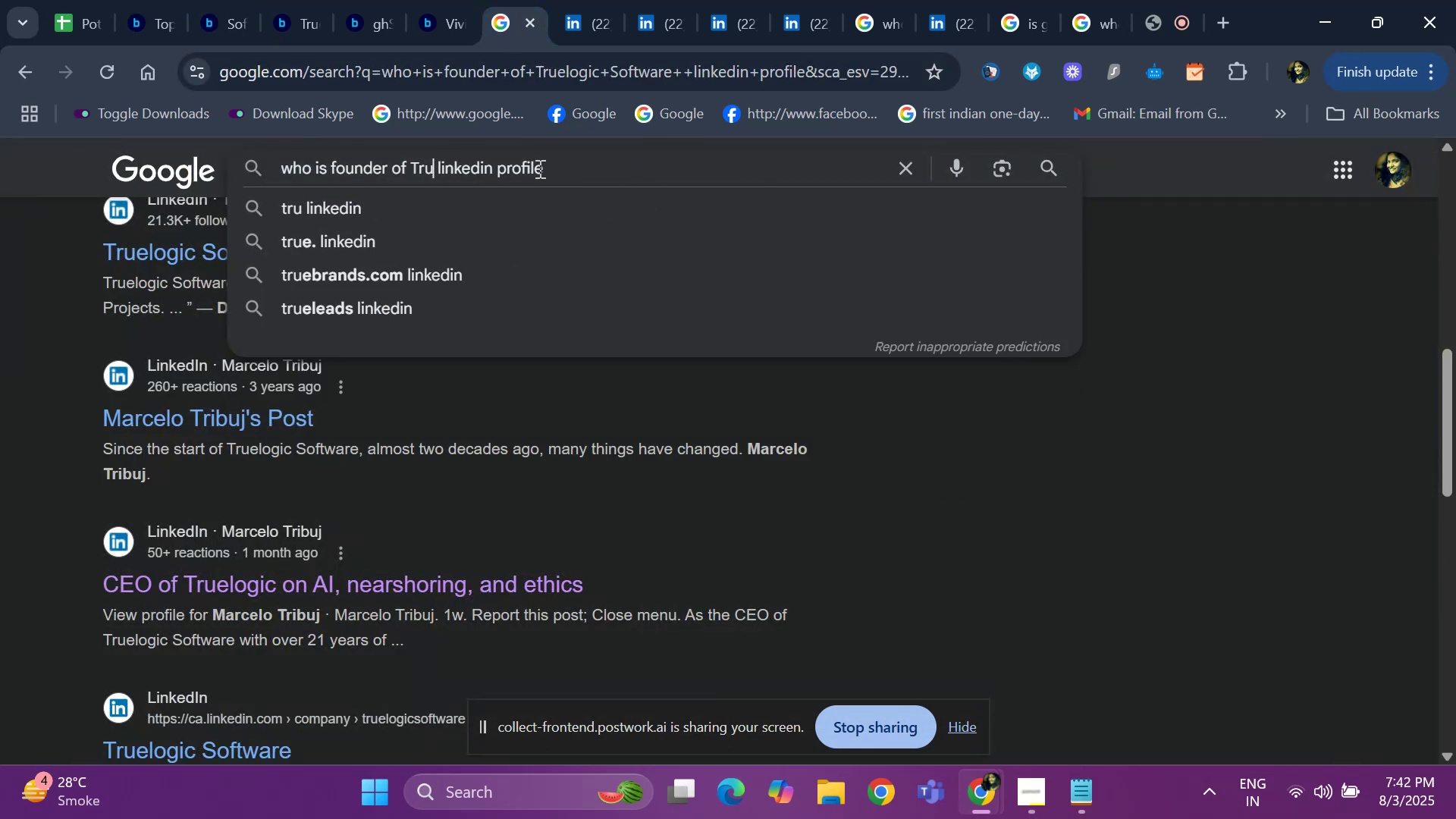 
key(Backspace)
 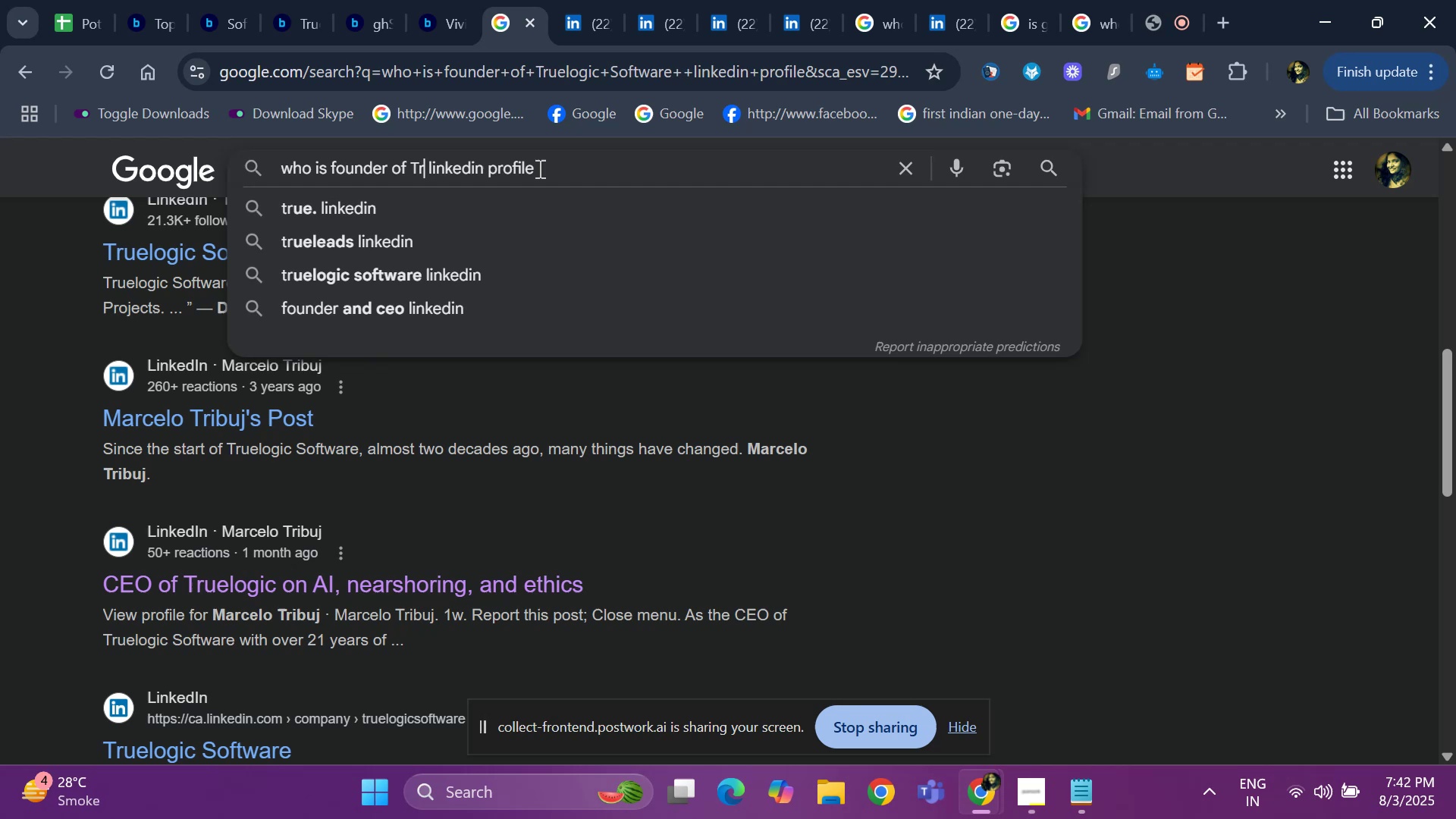 
key(Backspace)
 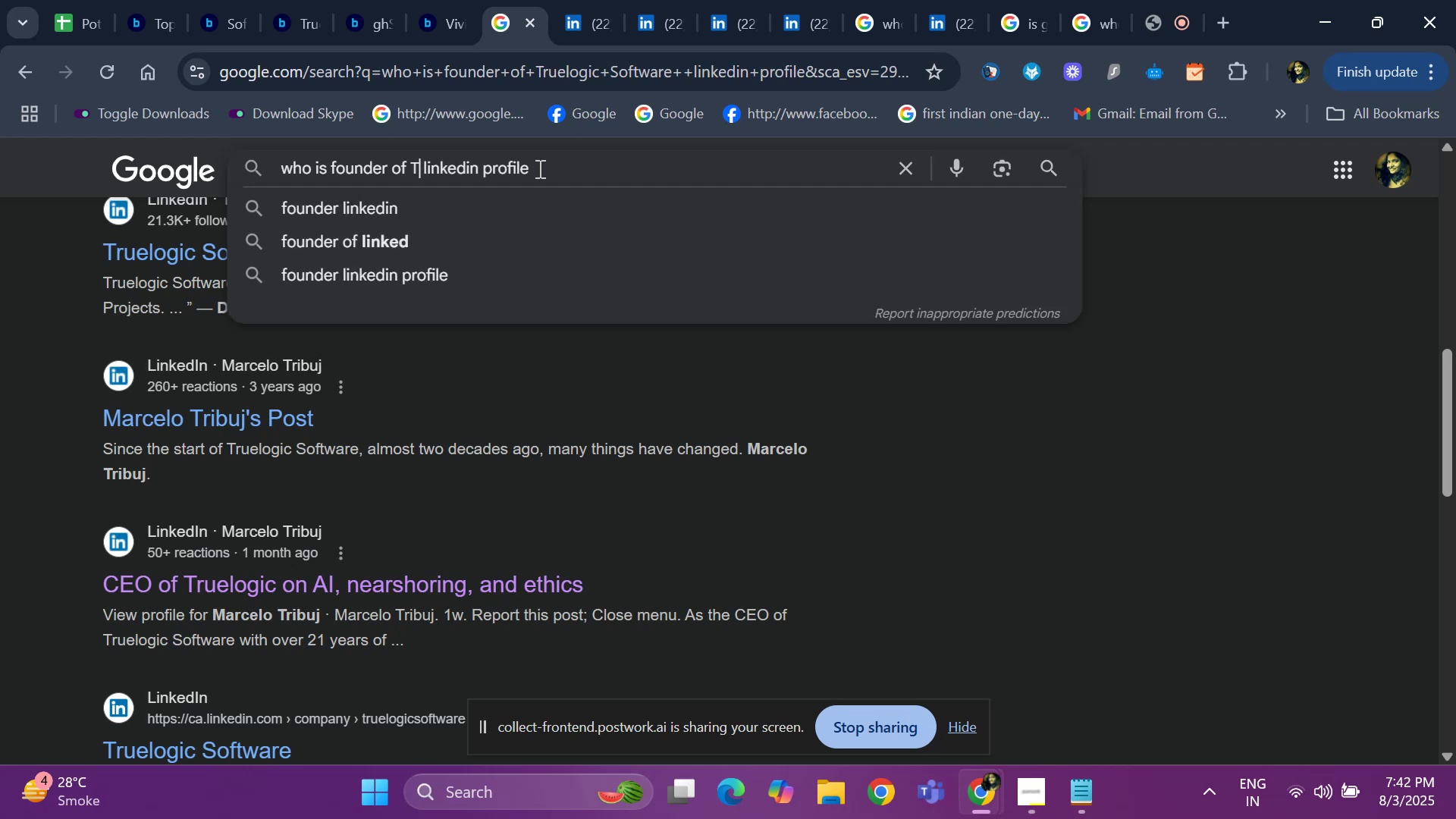 
key(Backspace)
 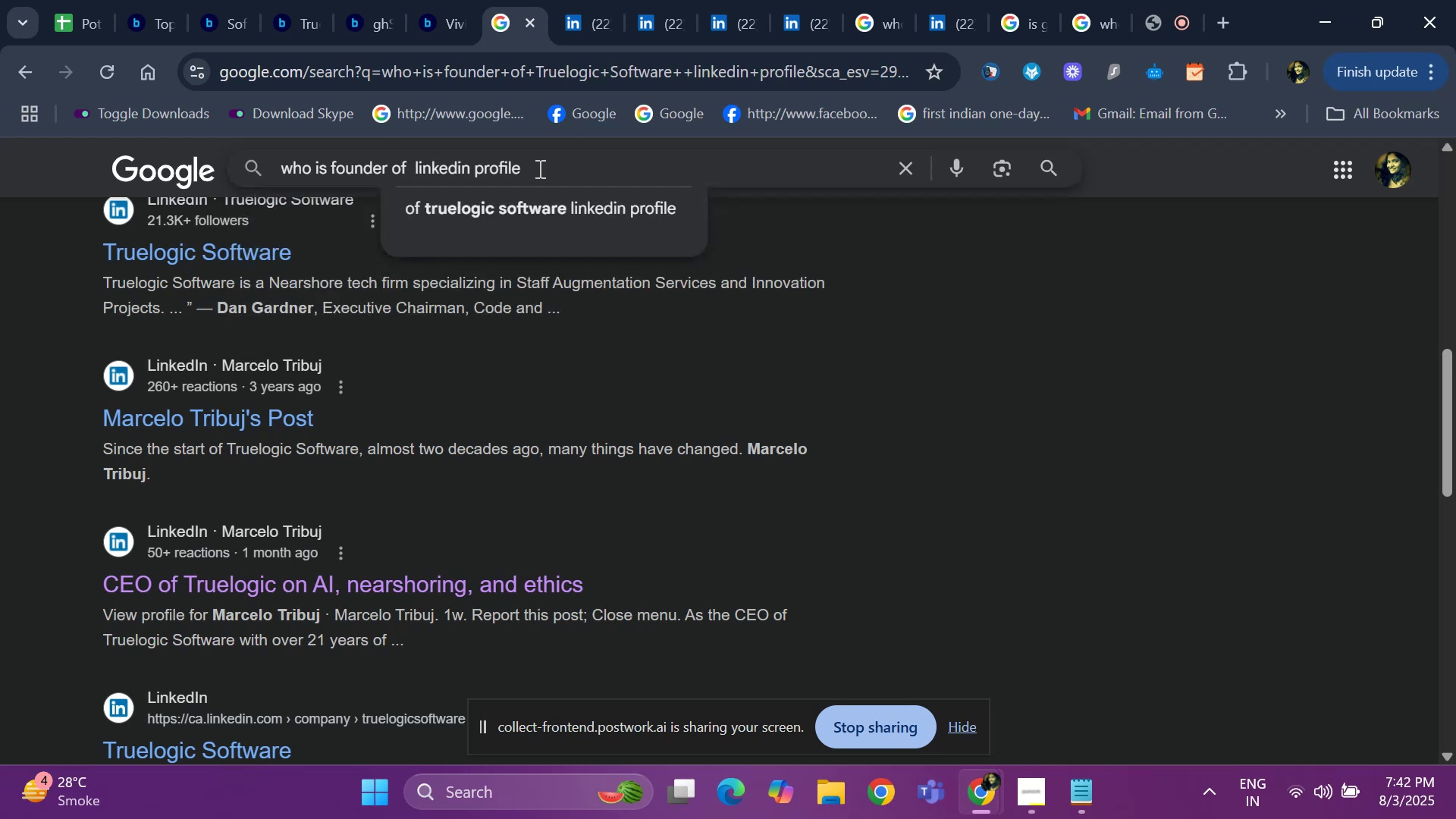 
key(Control+V)
 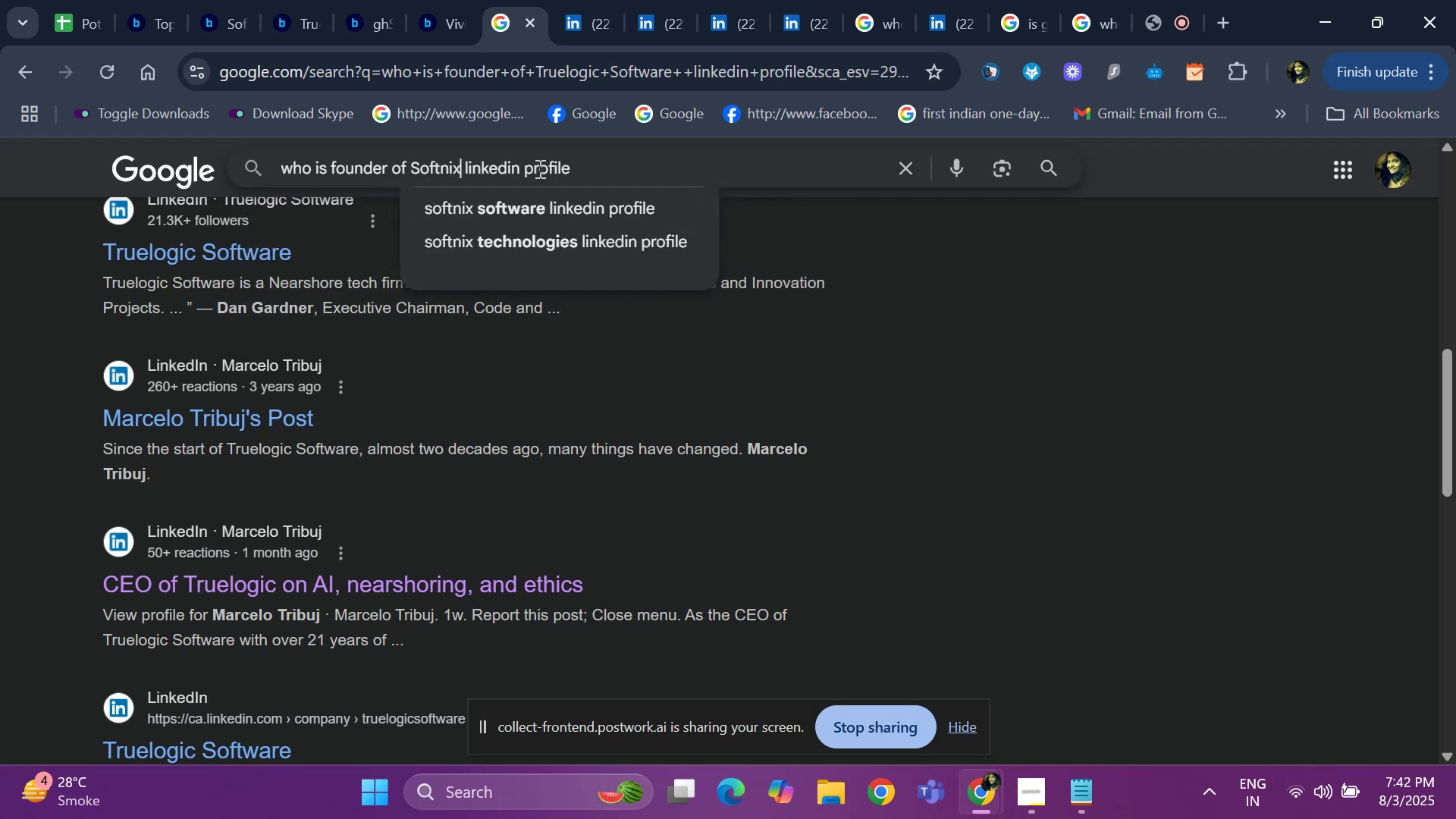 
key(Space)
 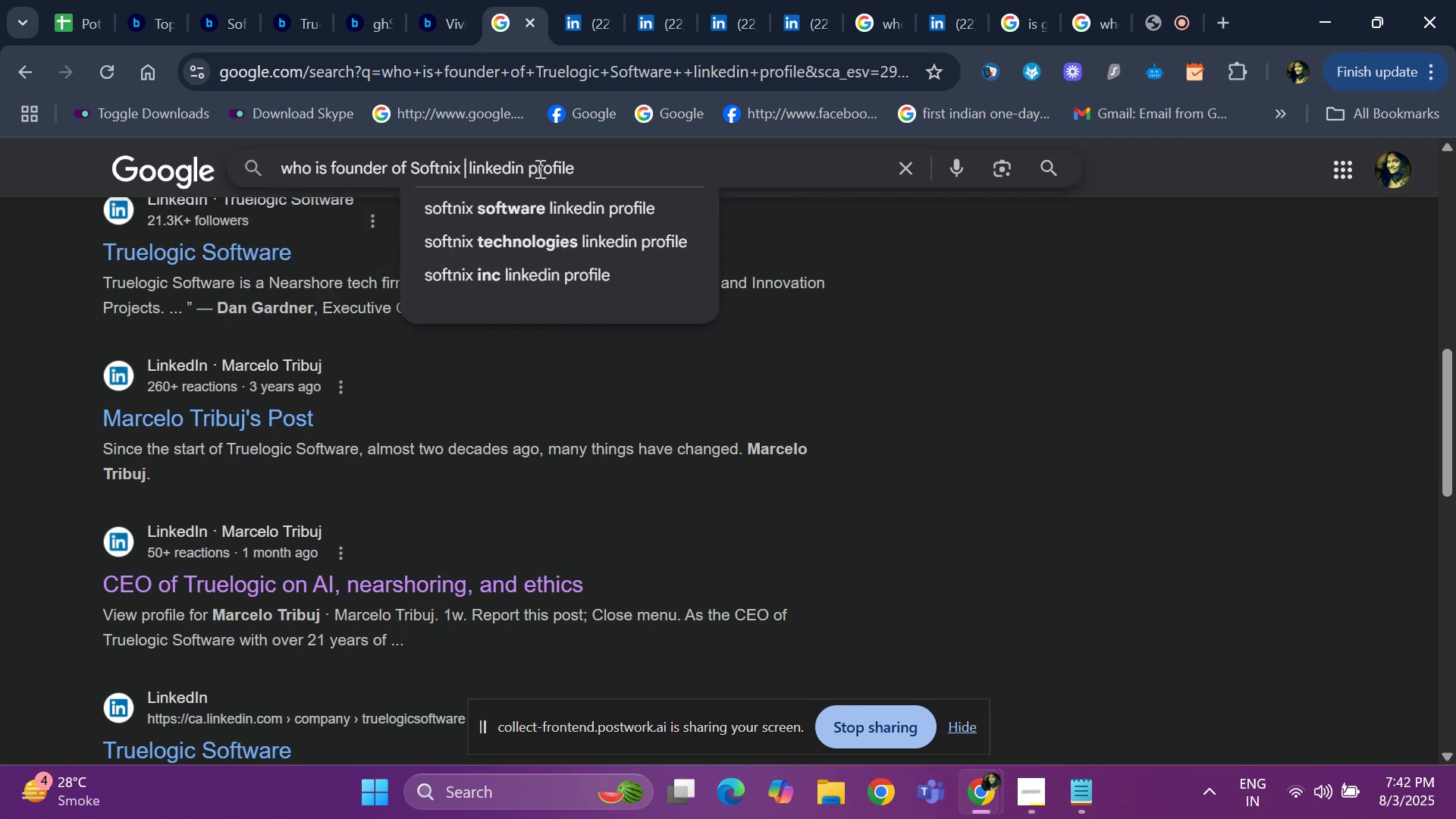 
key(Enter)
 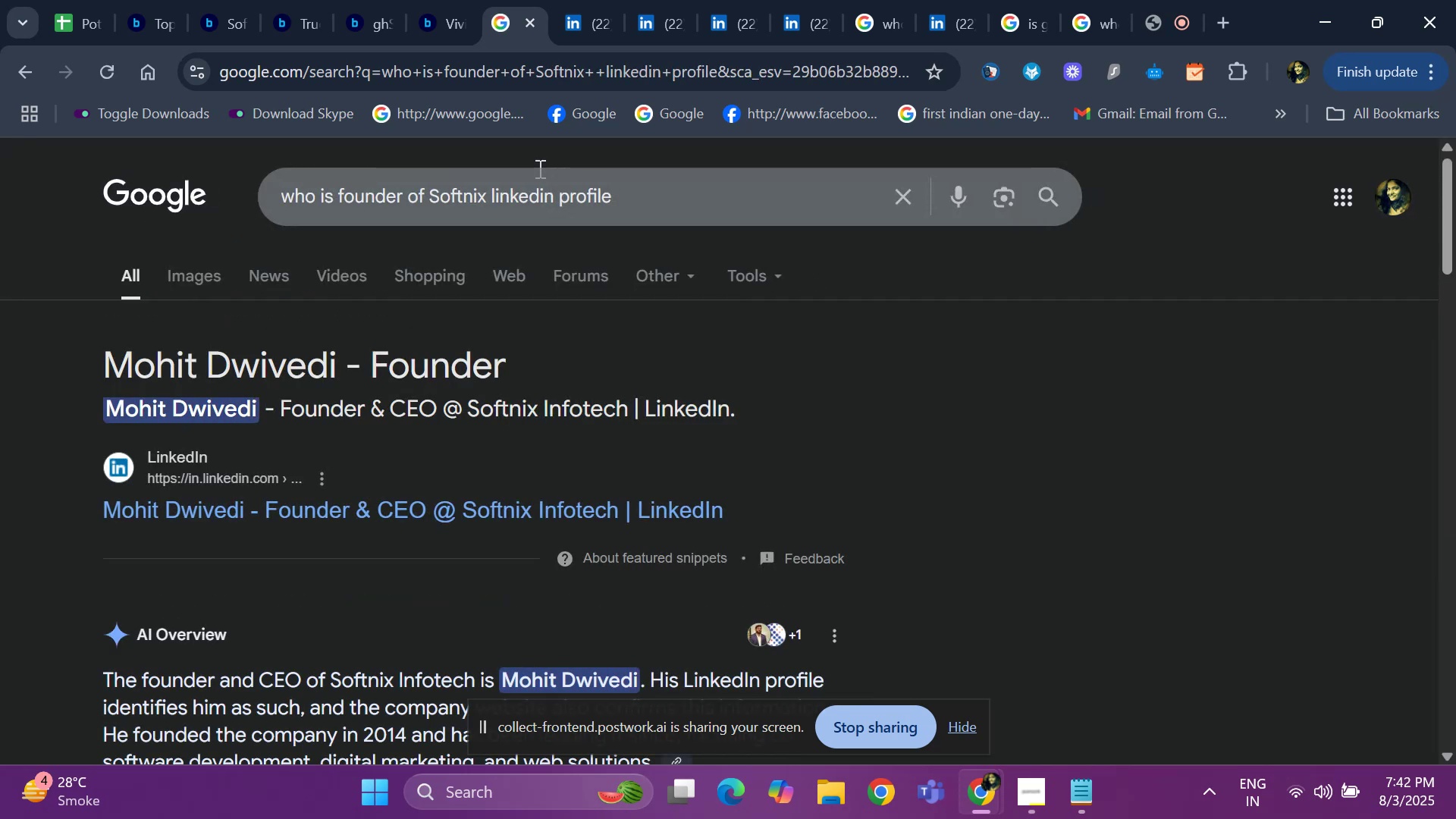 
wait(8.28)
 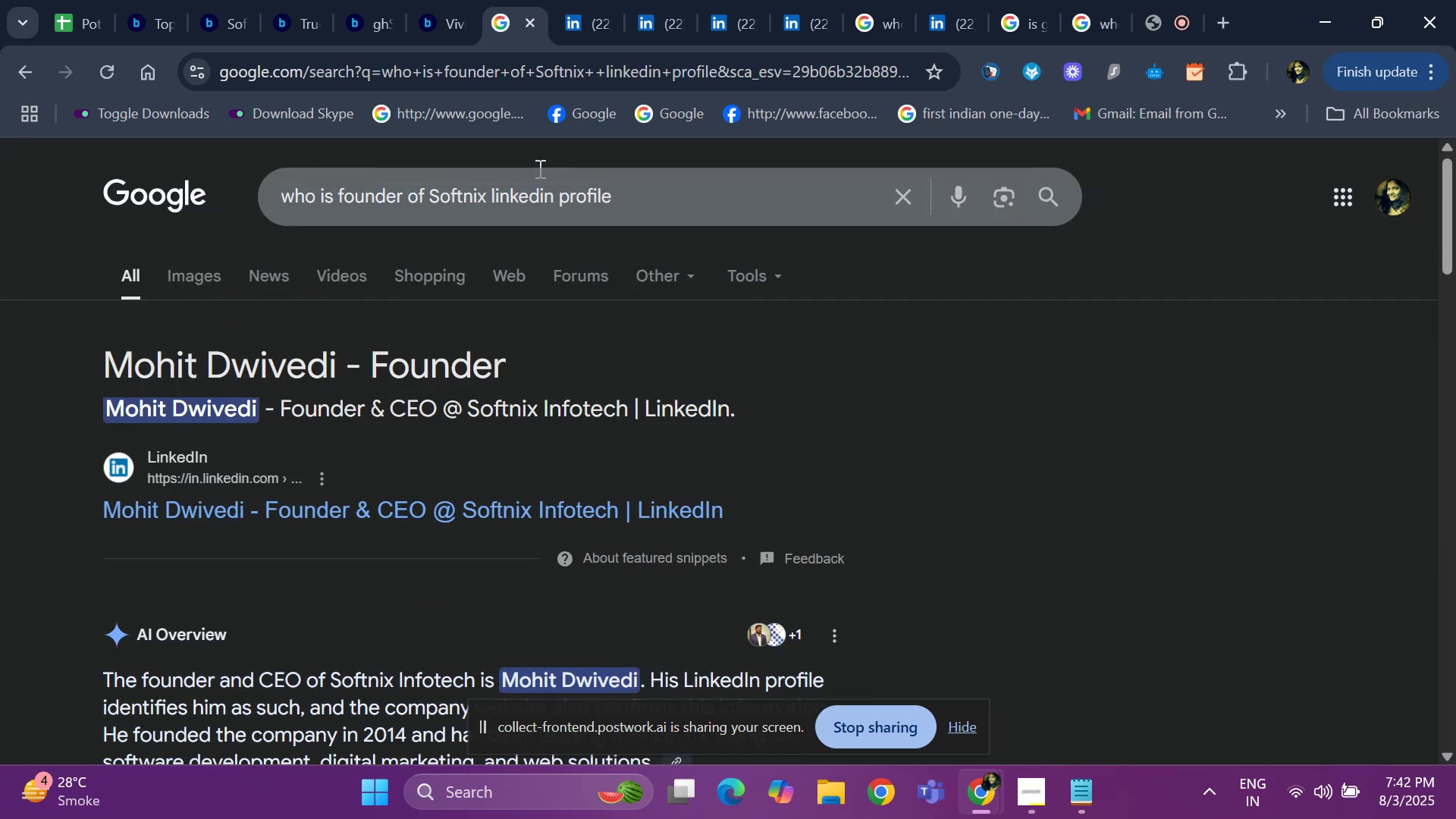 
right_click([318, 496])
 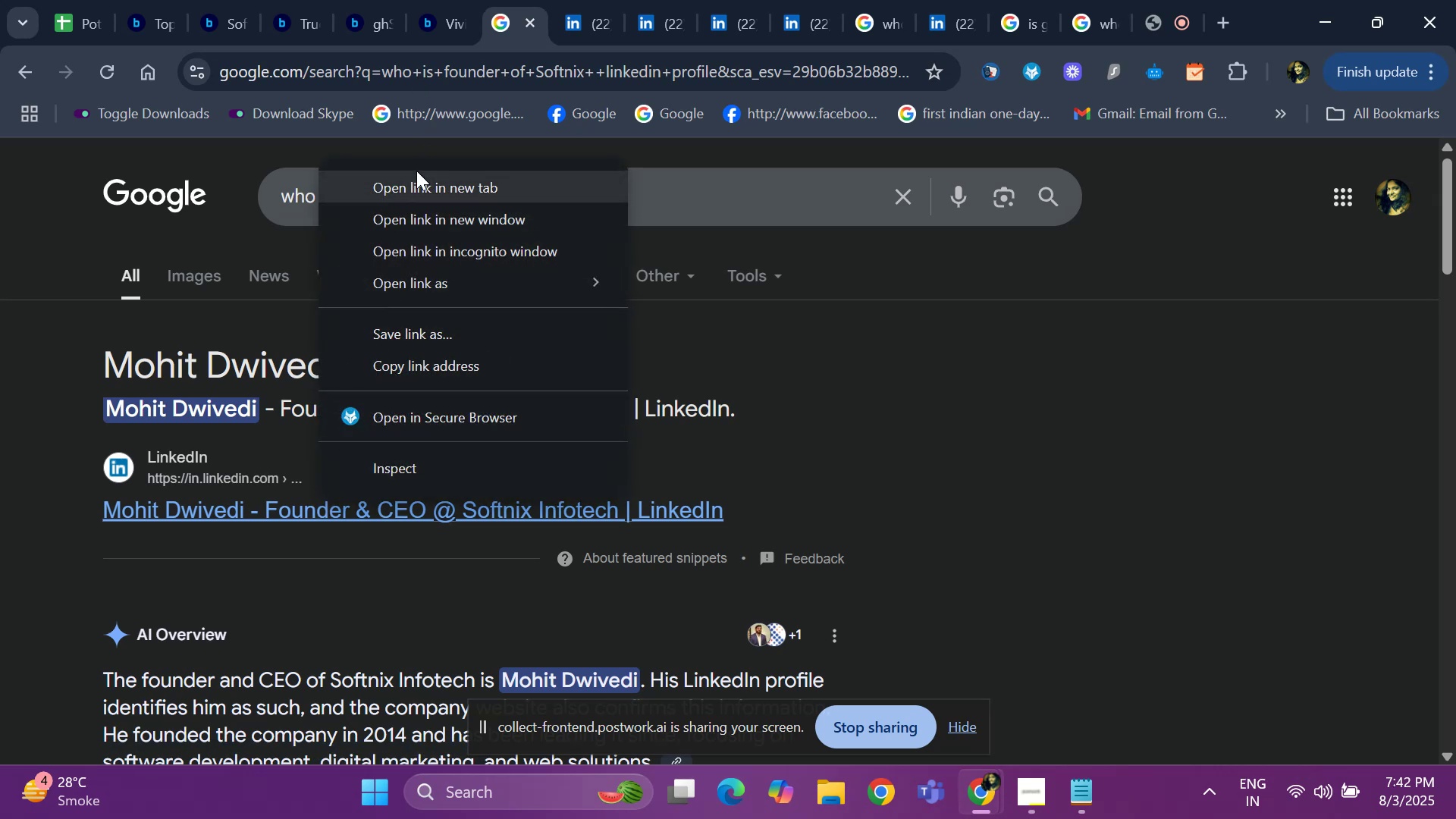 
left_click([413, 199])
 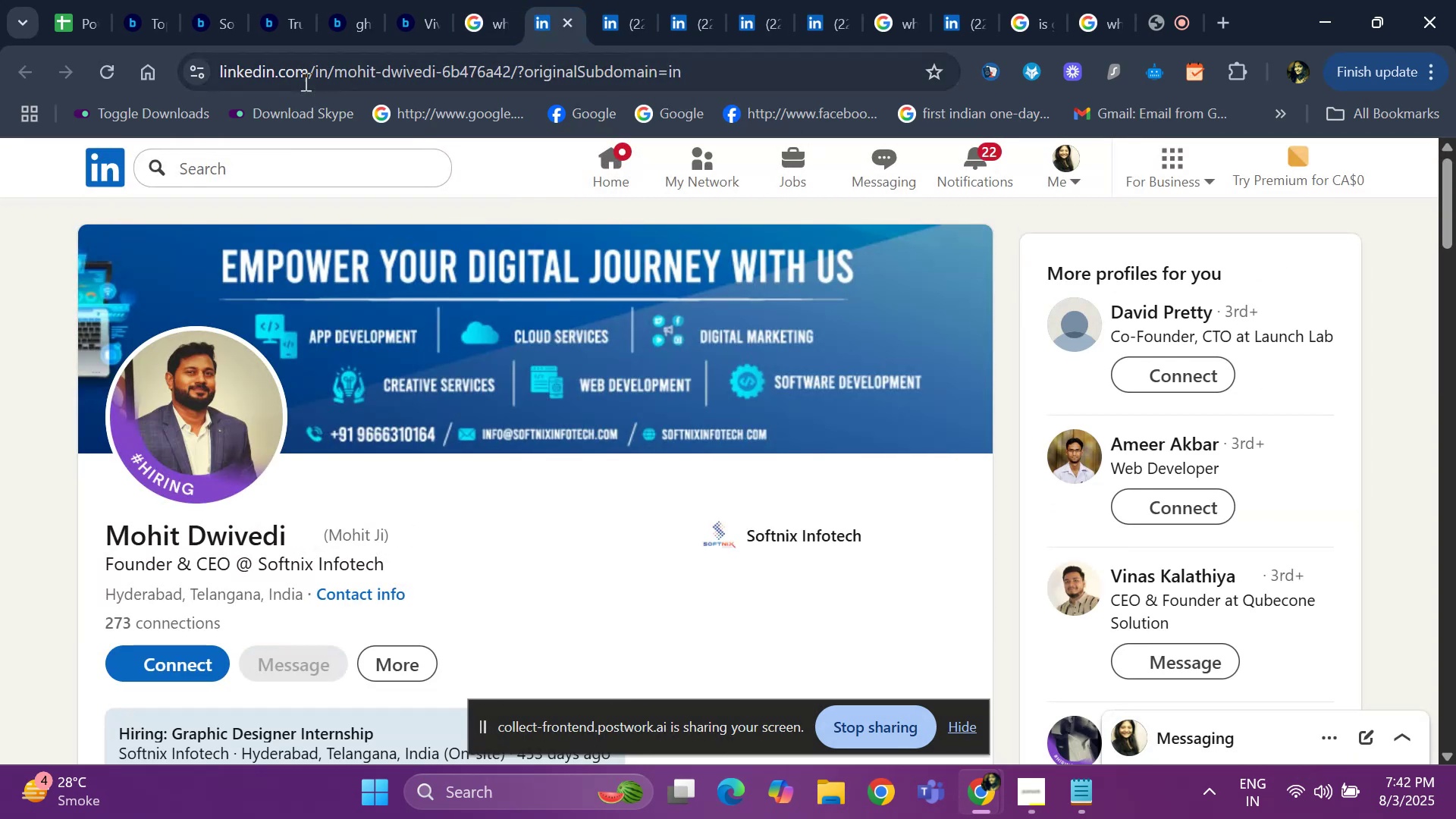 
wait(5.78)
 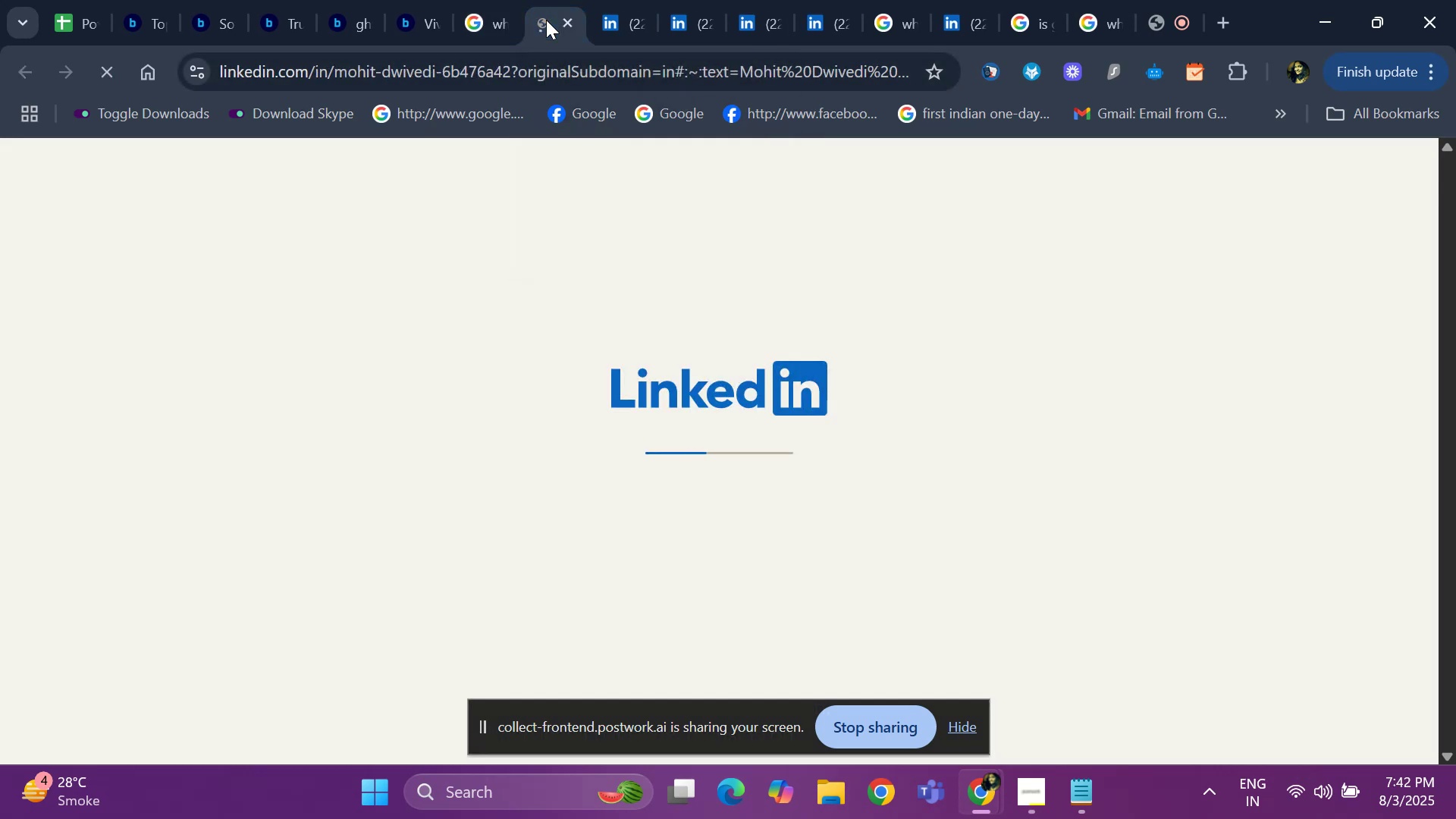 
hold_key(key=ArrowDown, duration=0.96)
 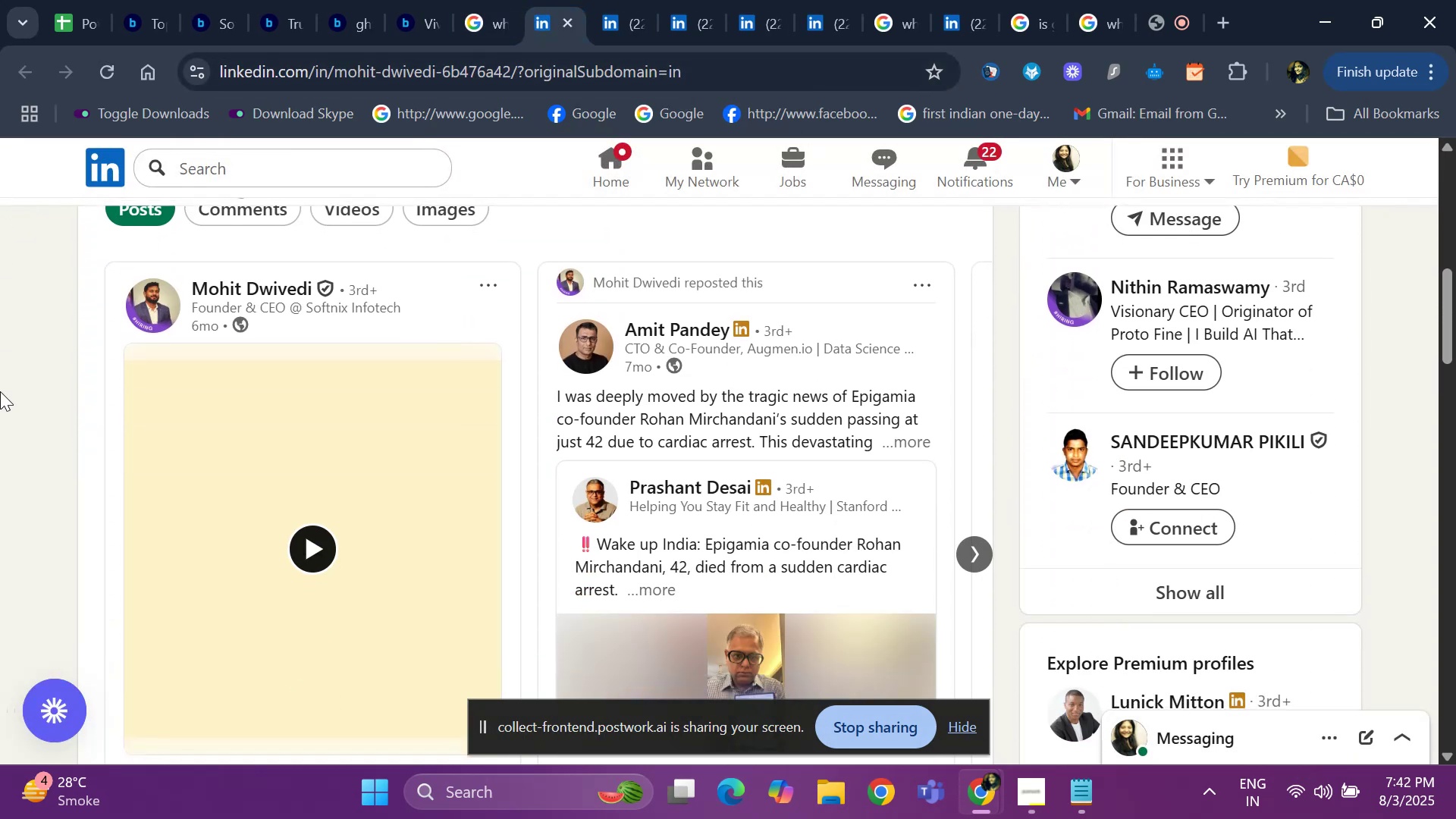 
hold_key(key=ArrowDown, duration=0.94)
 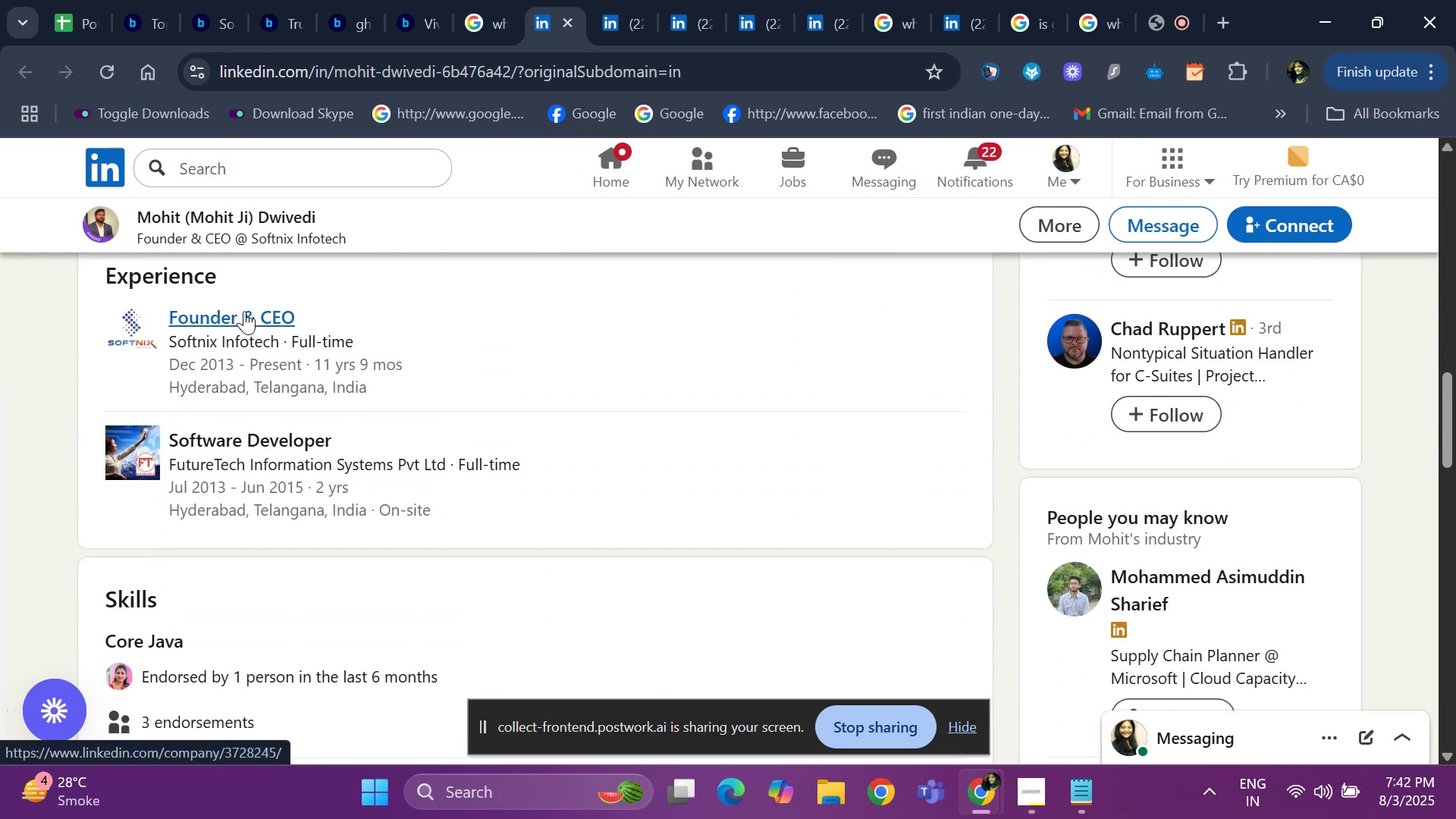 
right_click([244, 311])
 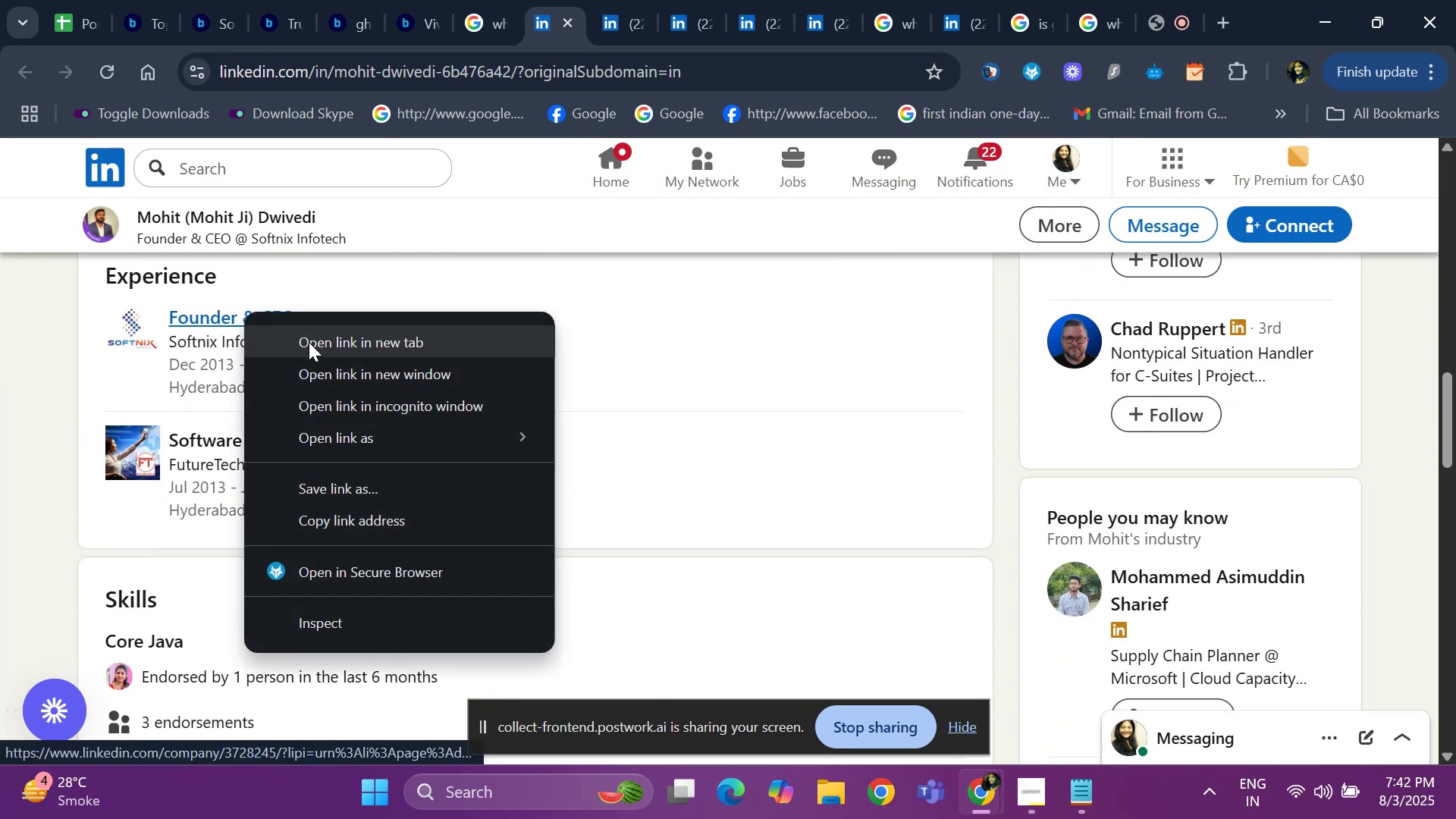 
left_click([309, 342])
 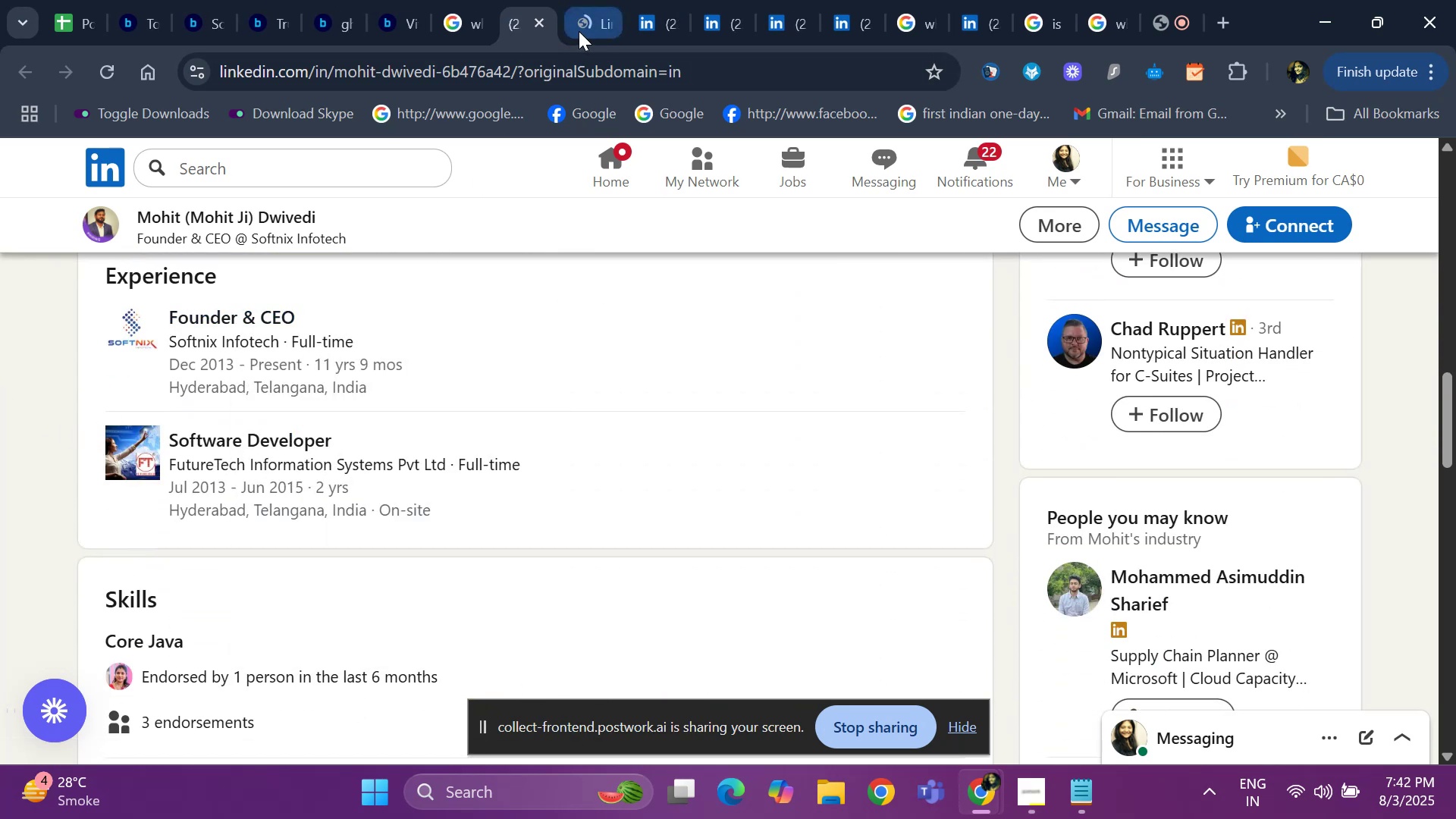 
left_click([579, 31])
 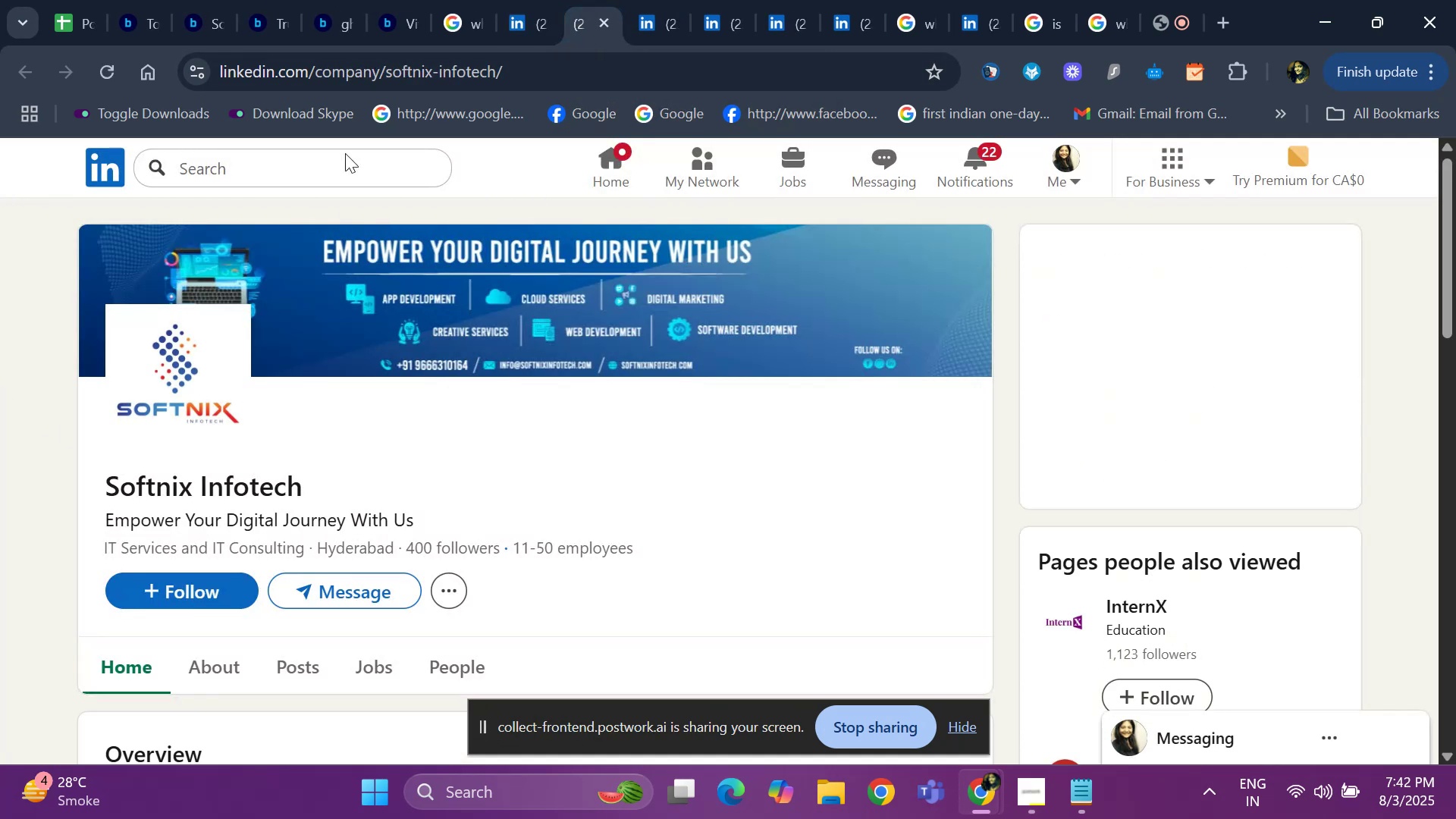 
left_click([516, 17])
 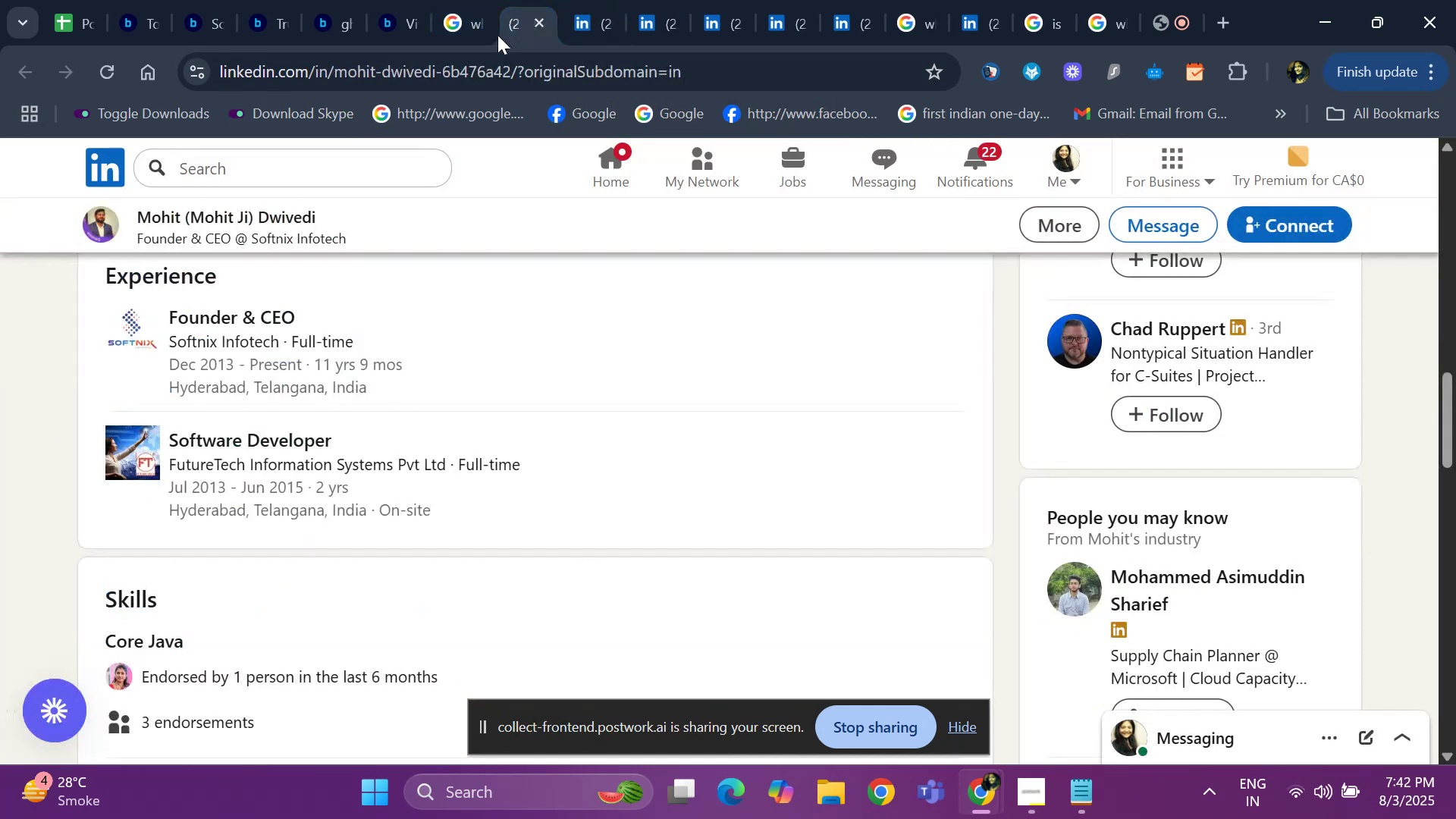 
hold_key(key=ArrowUp, duration=1.07)
 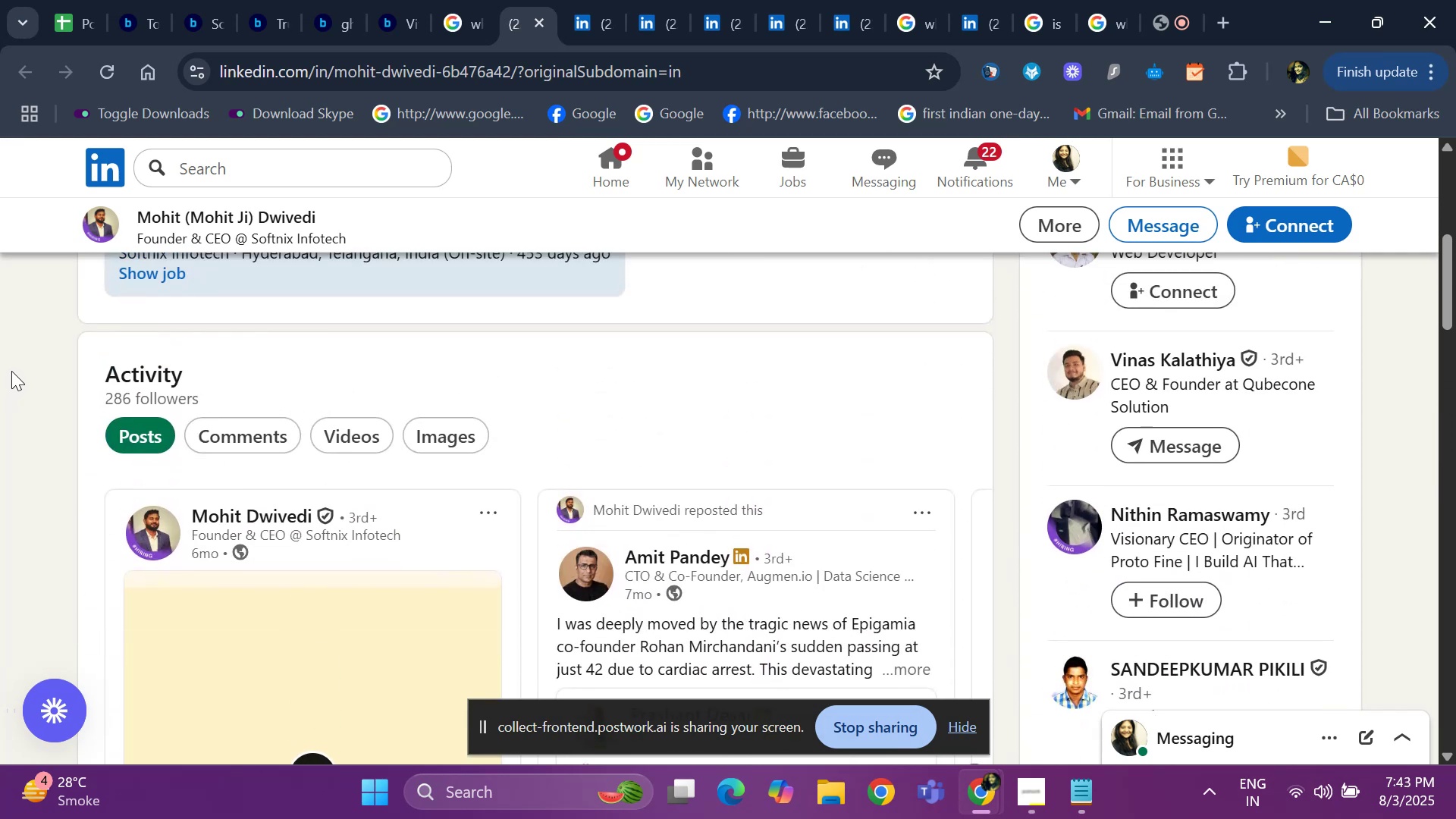 
hold_key(key=ArrowUp, duration=0.98)
 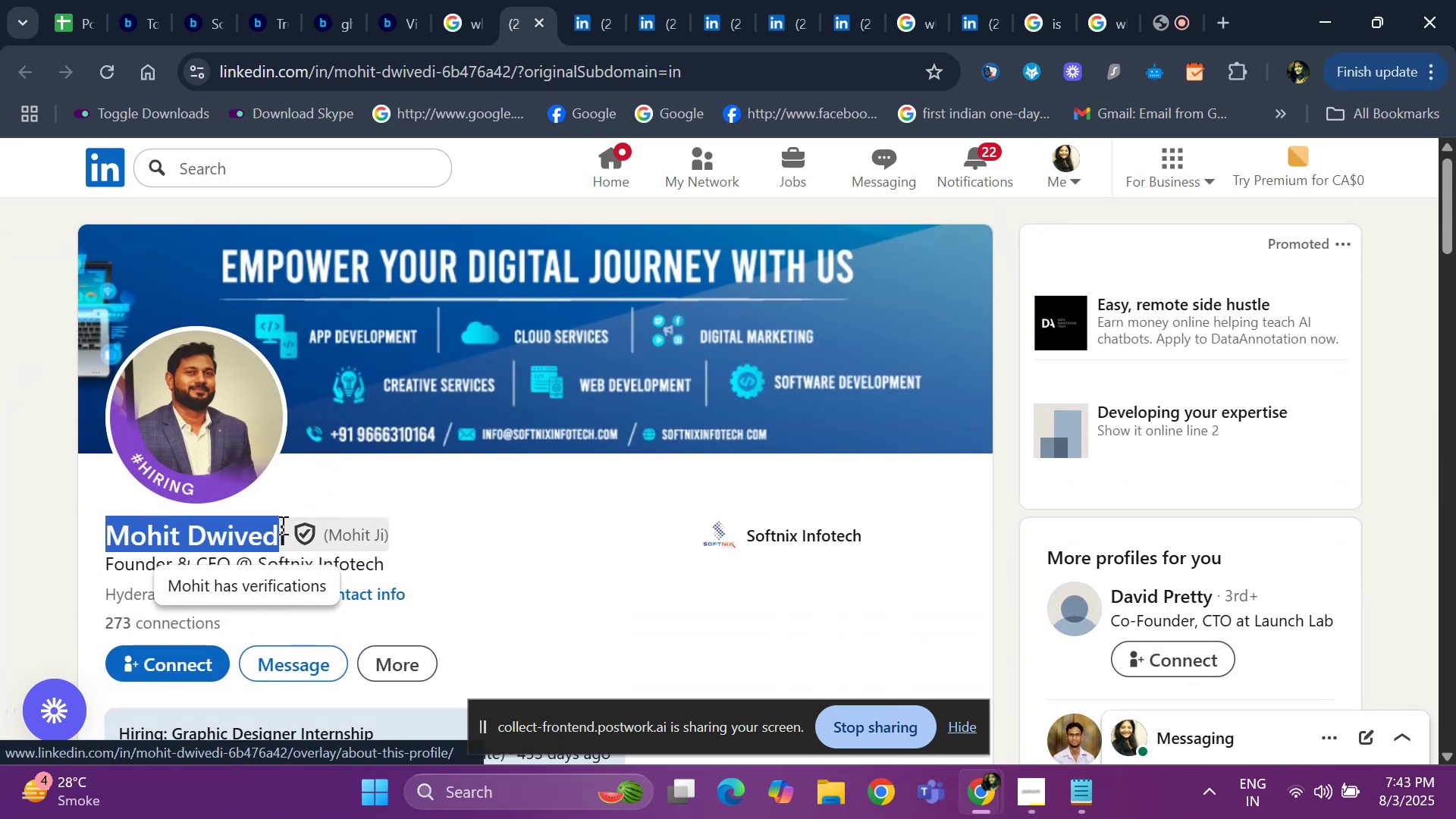 
key(Control+ControlLeft)
 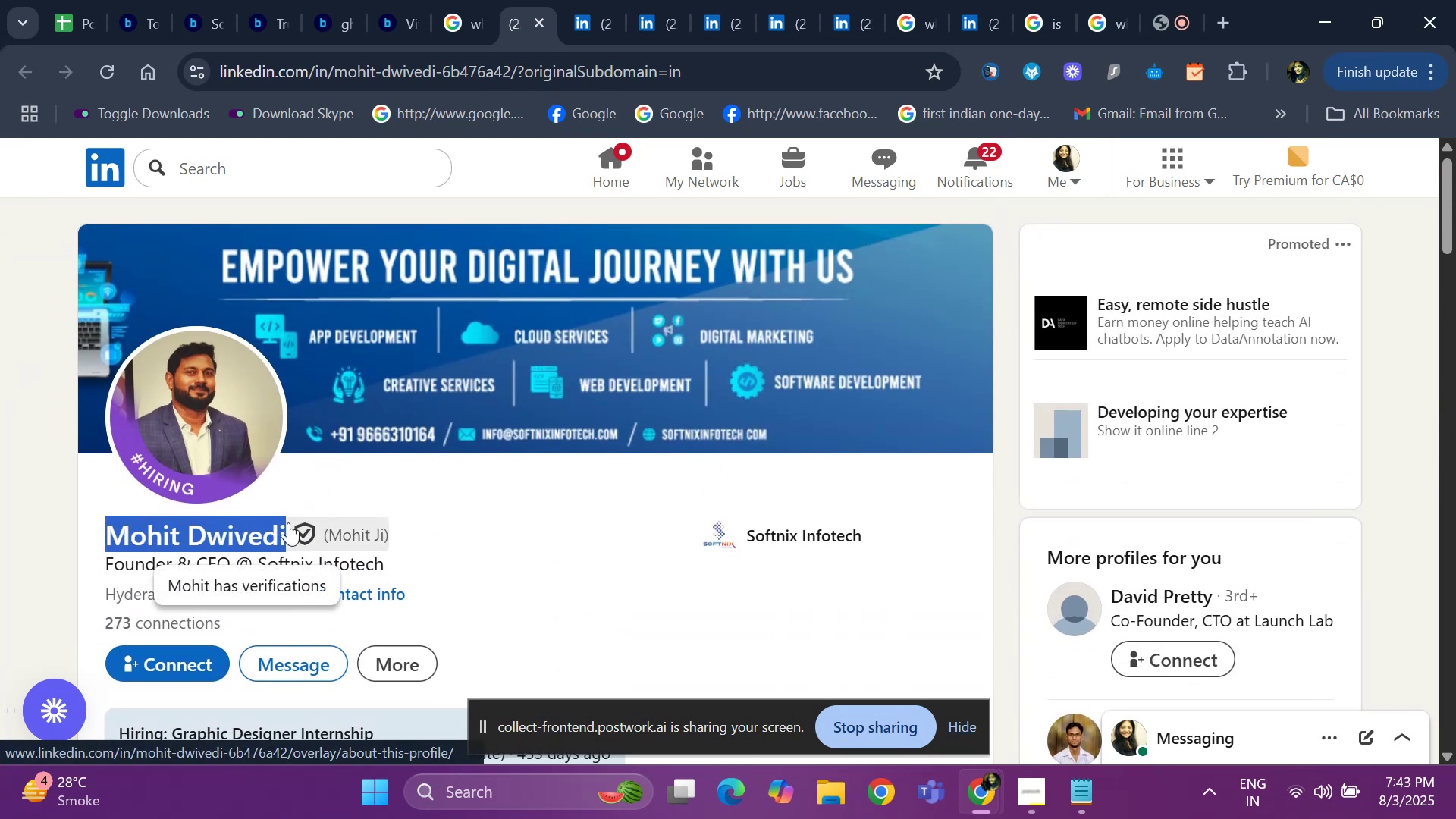 
key(Control+C)
 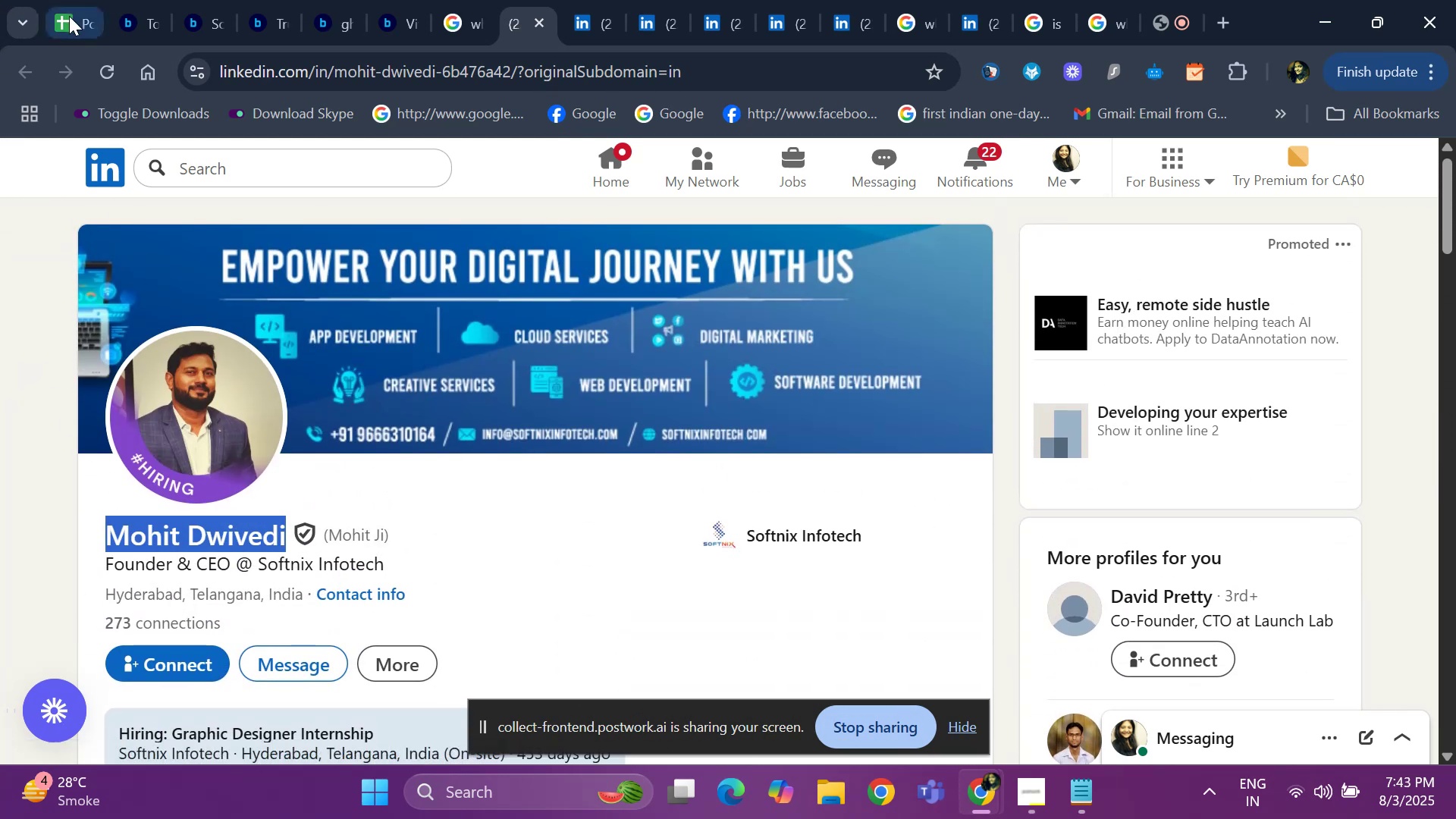 
left_click([69, 16])
 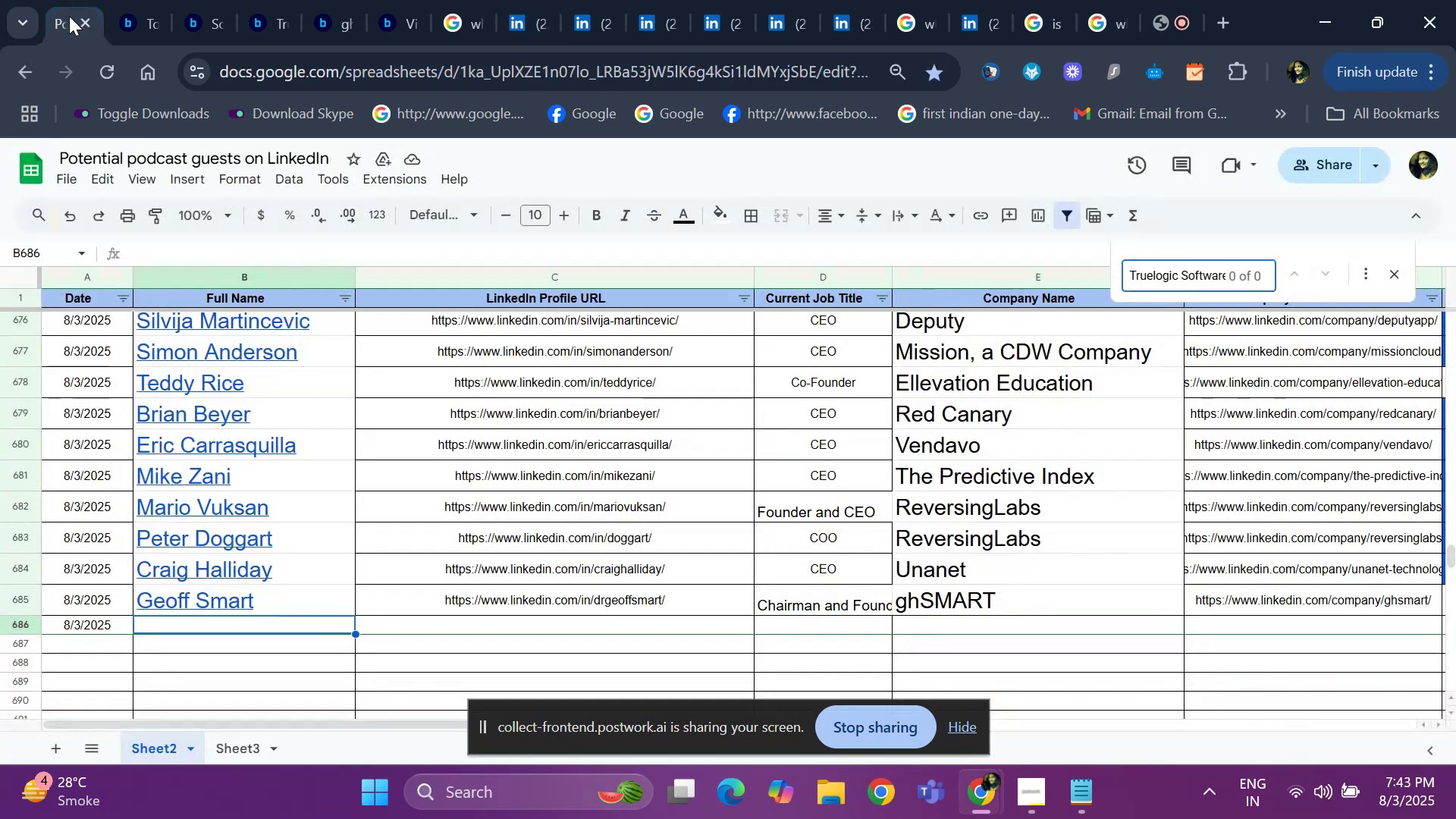 
key(Control+V)
 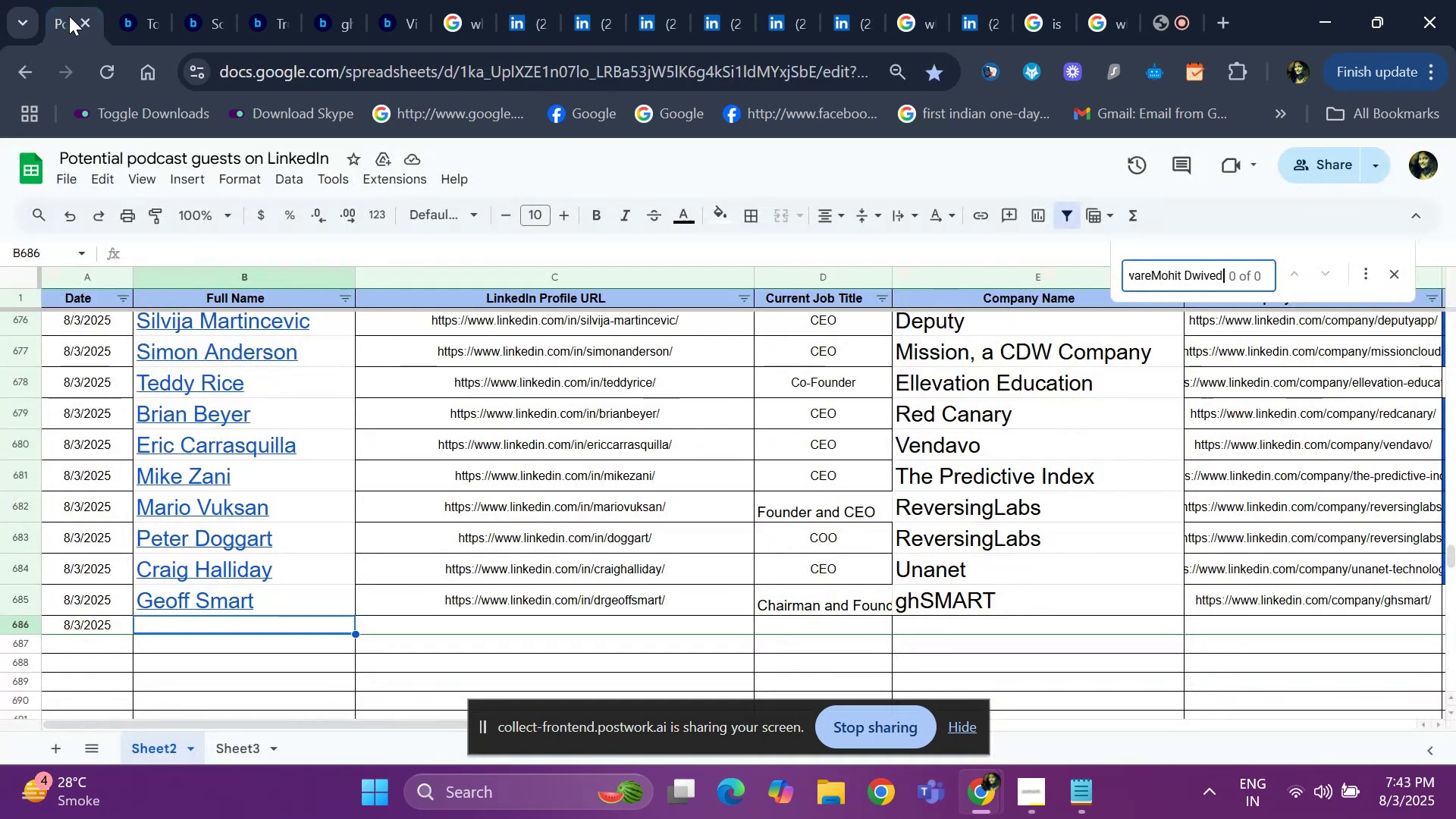 
key(ArrowRight)
 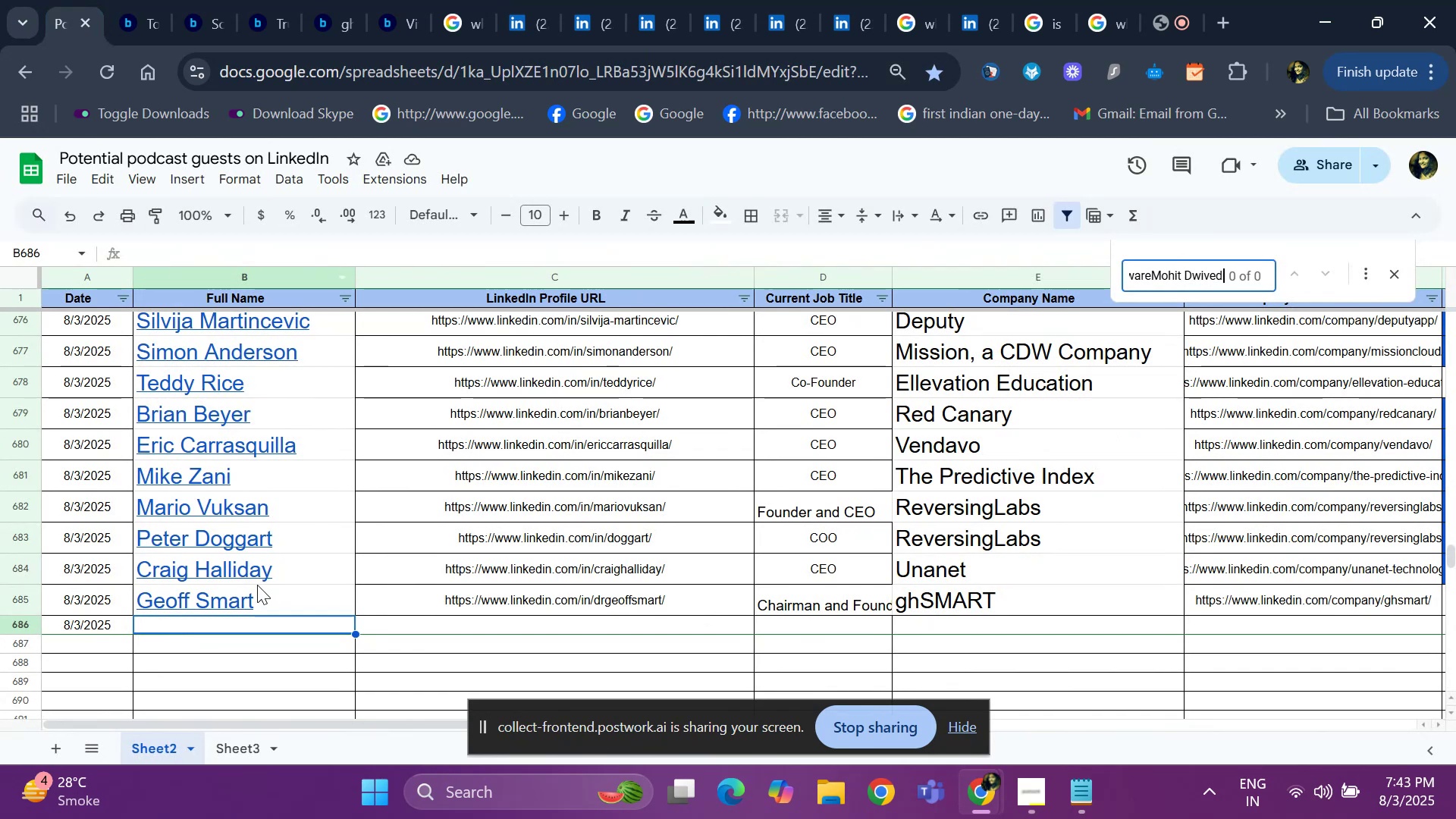 
left_click([251, 644])
 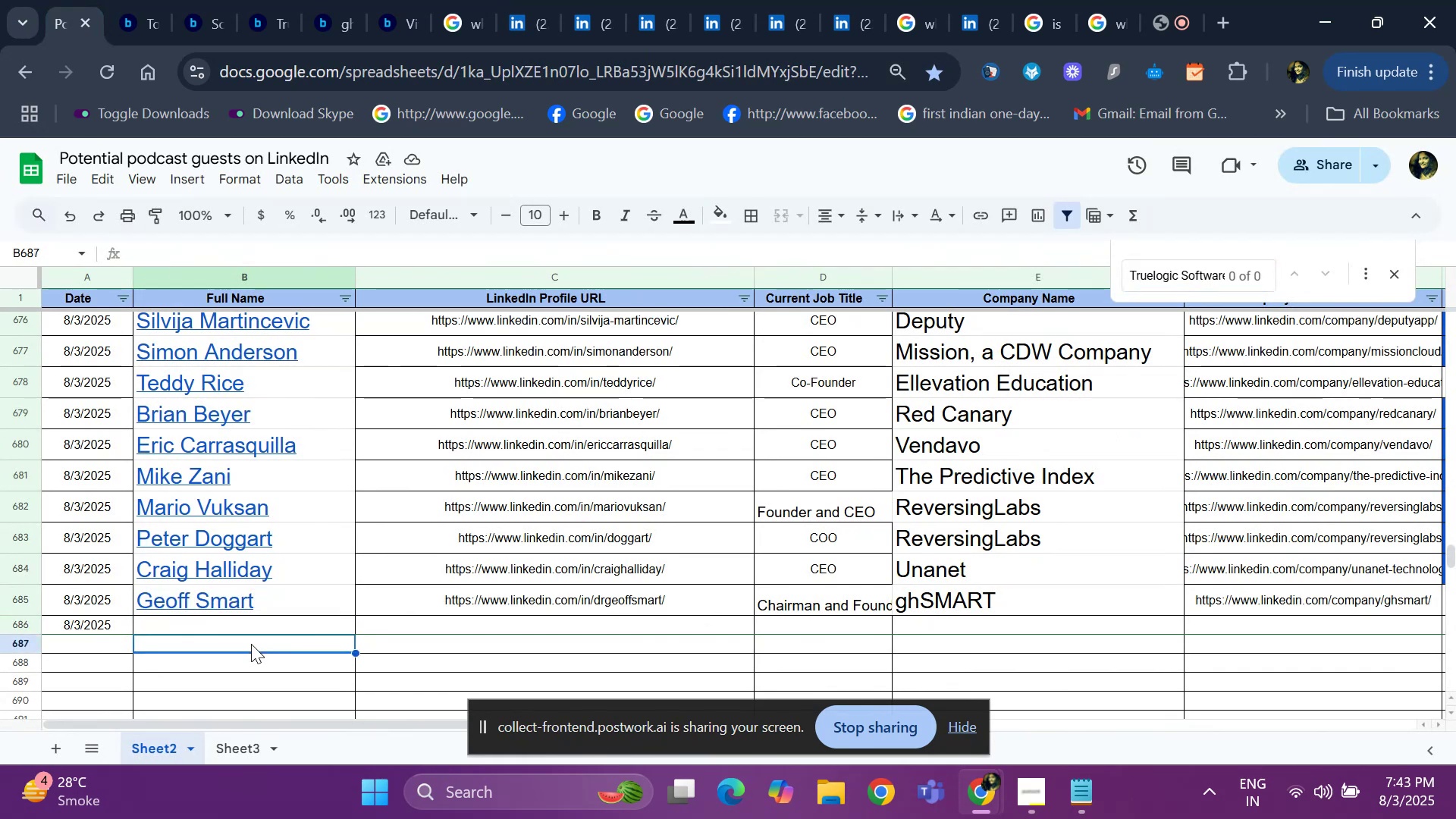 
key(ArrowUp)
 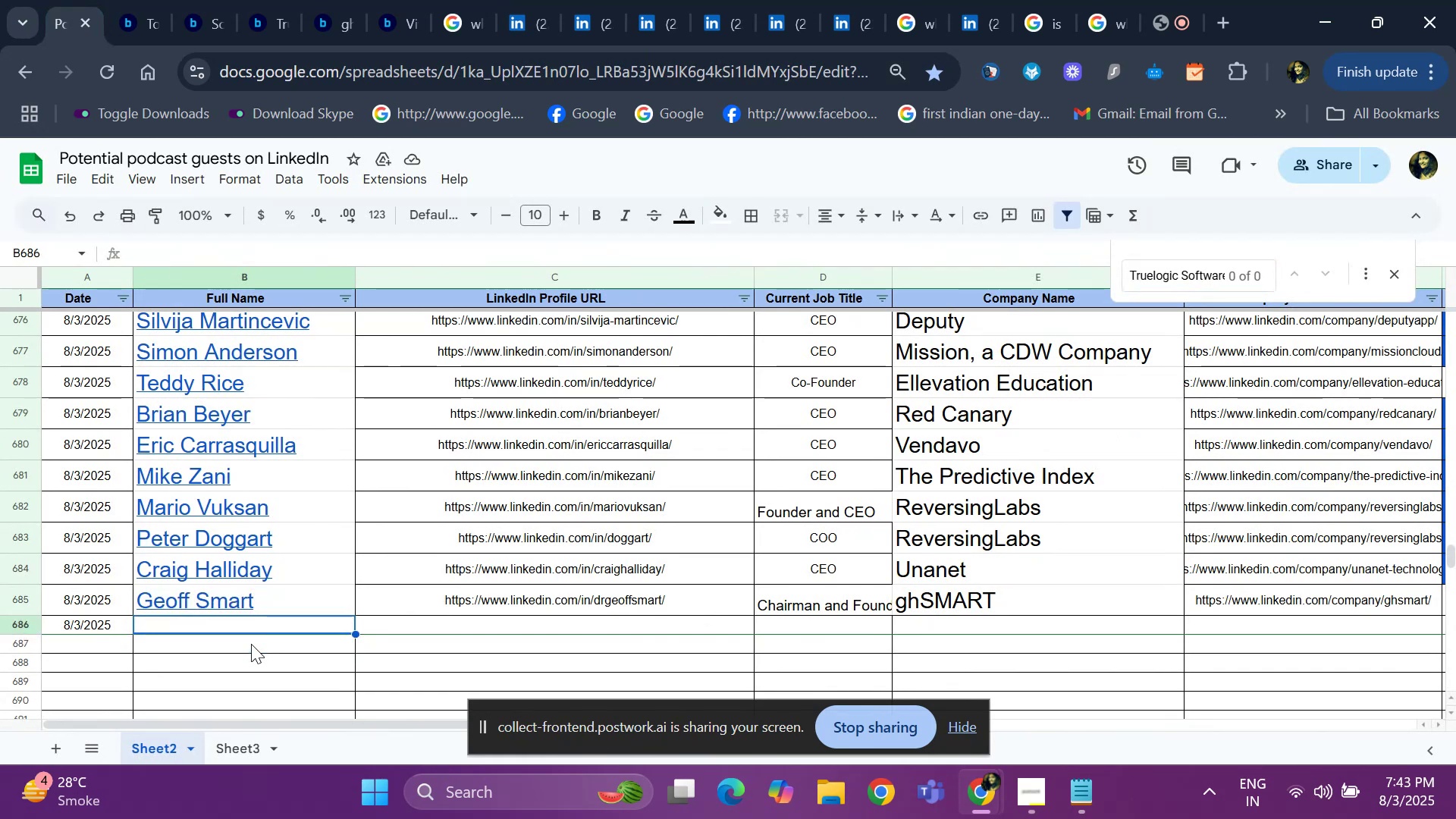 
key(Control+V)
 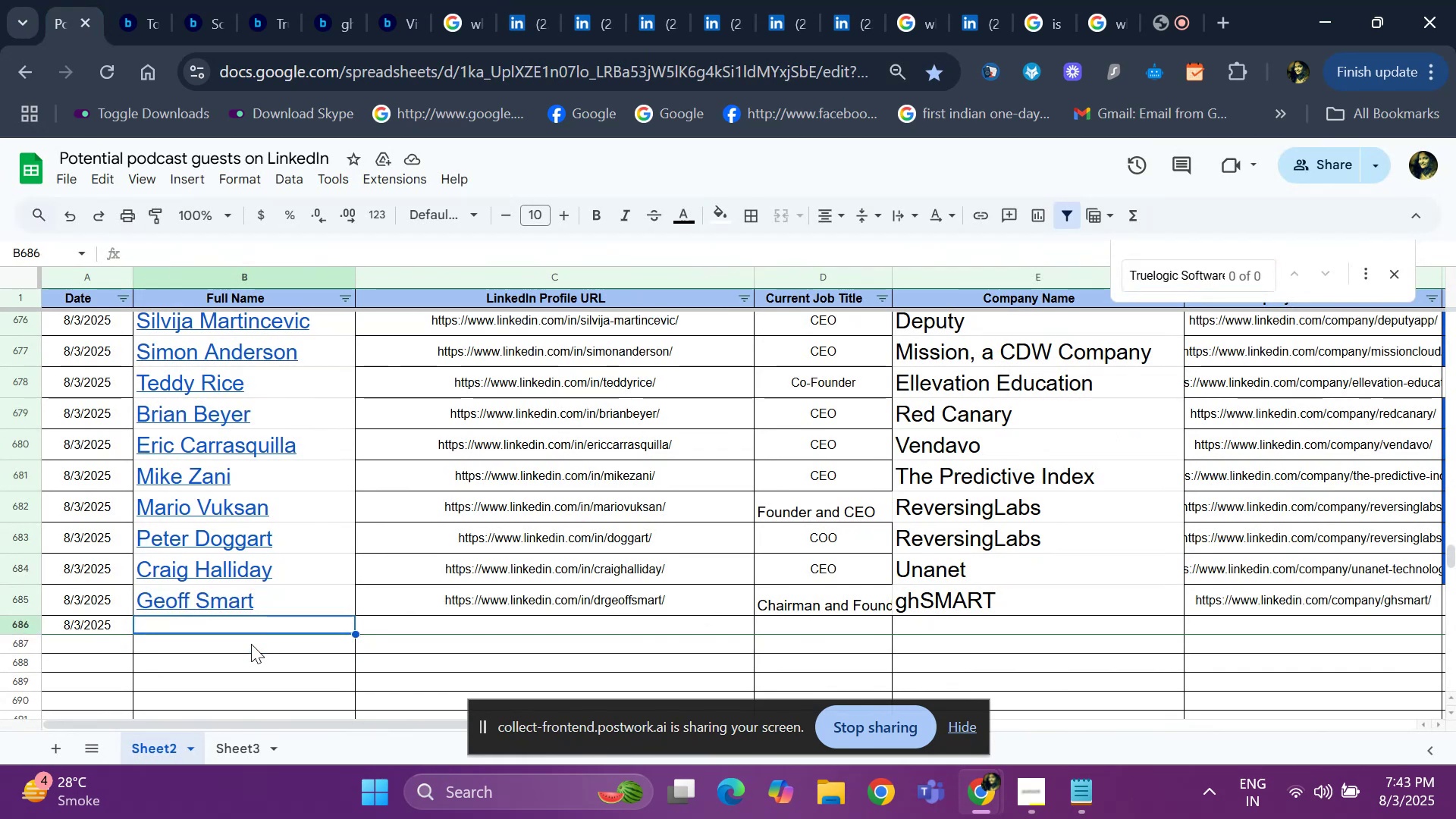 
key(ArrowRight)
 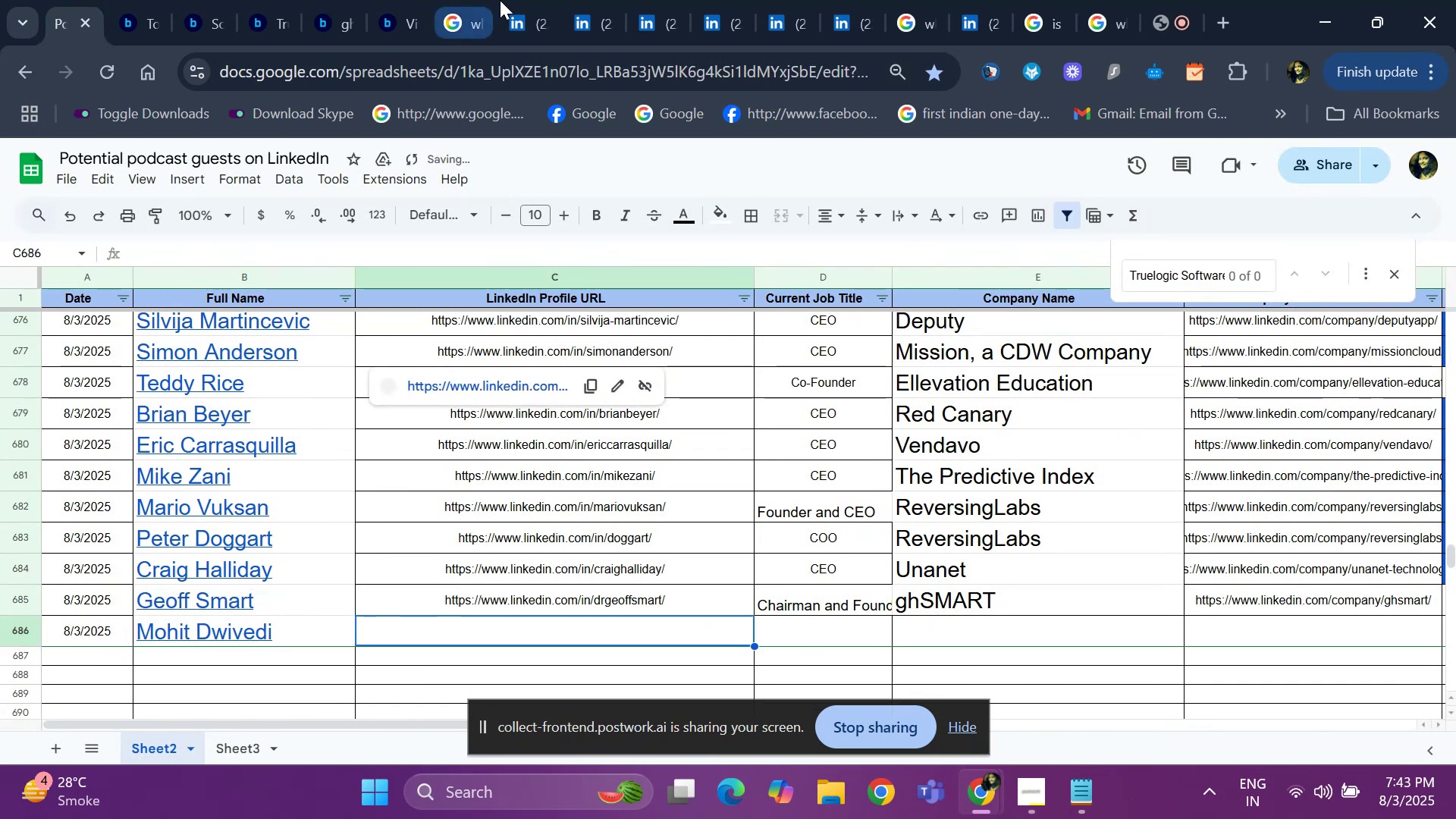 
left_click([515, 0])
 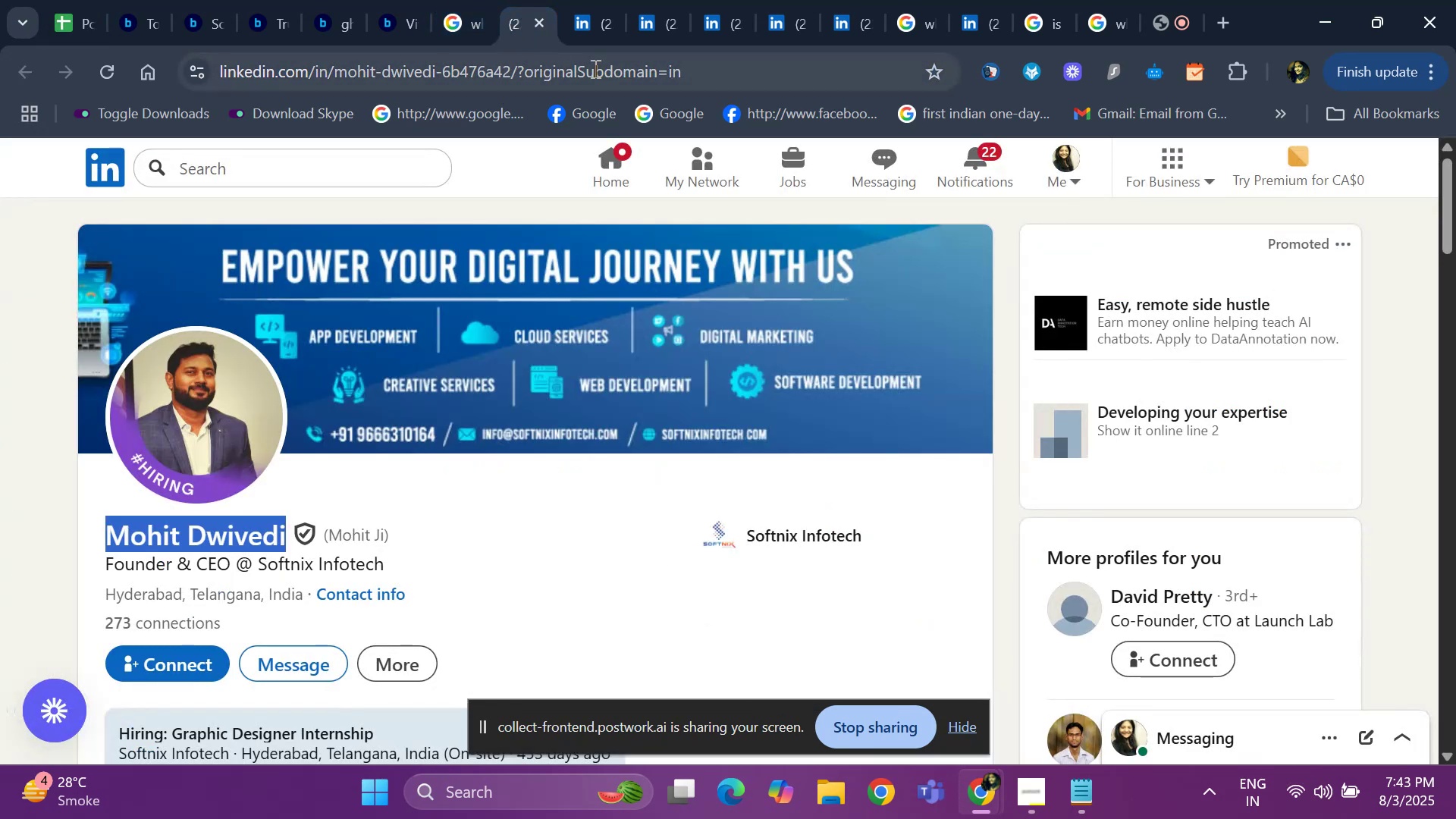 
left_click([607, 68])
 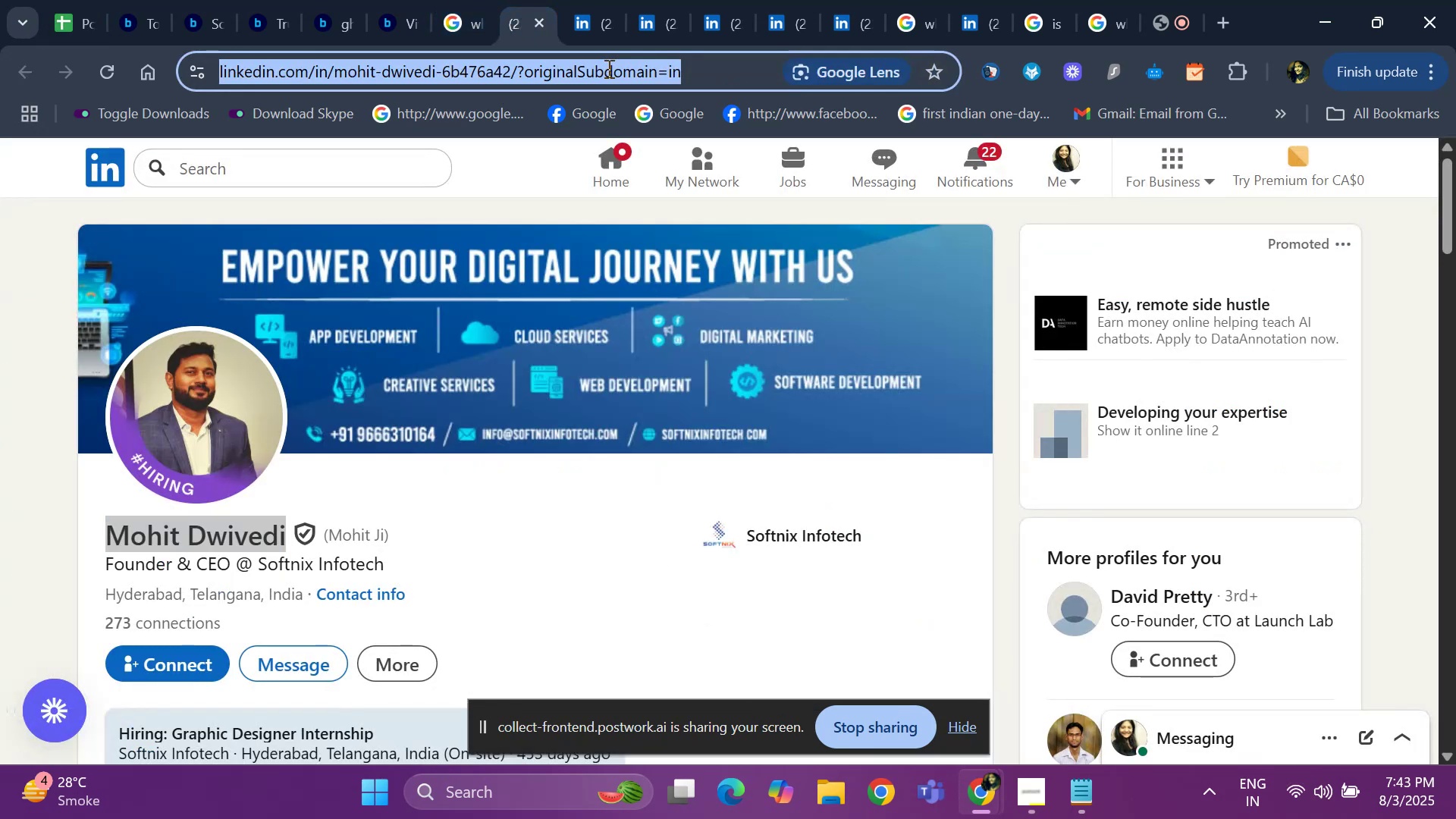 
key(Control+C)
 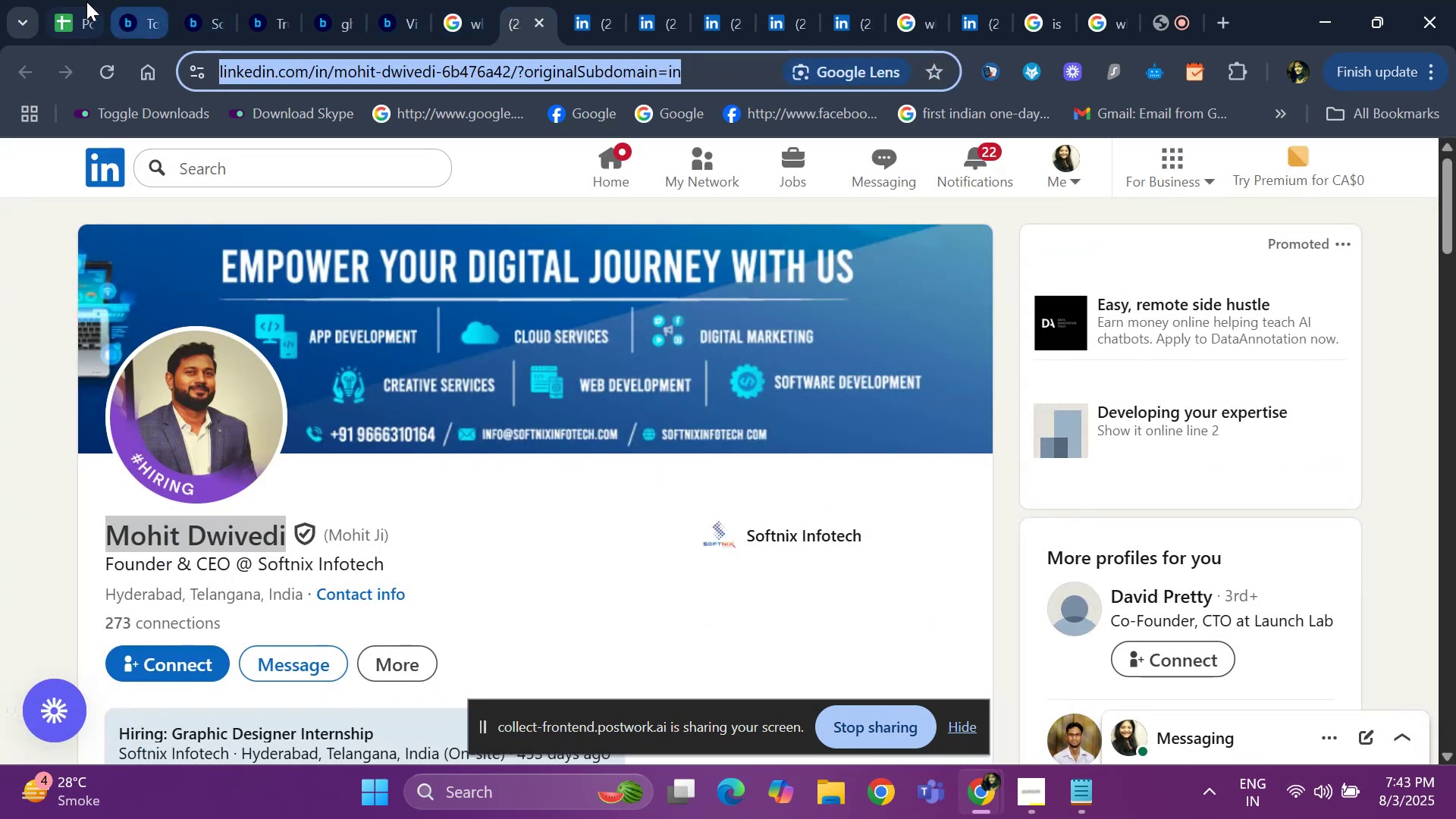 
left_click([77, 4])
 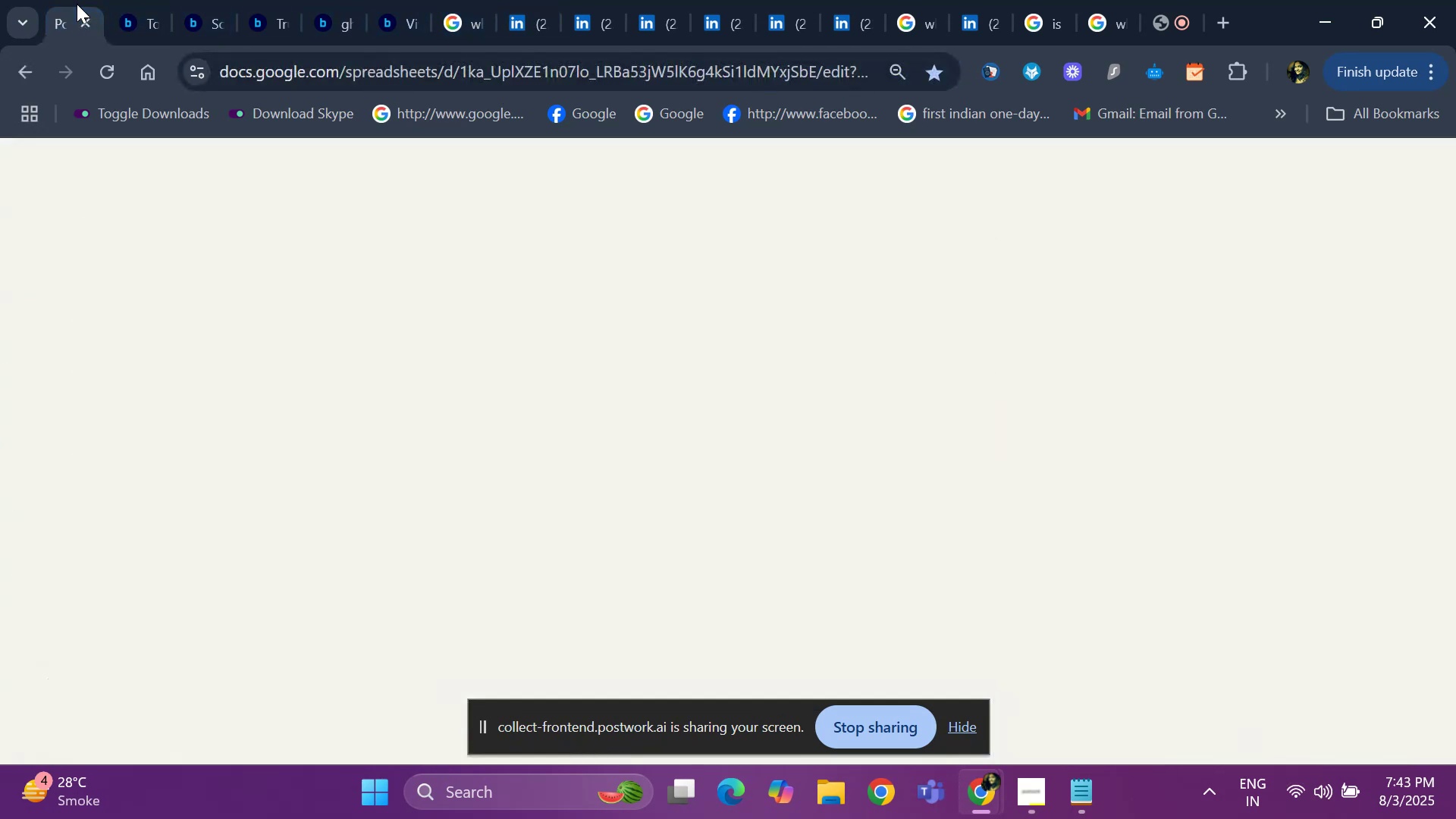 
key(Control+V)
 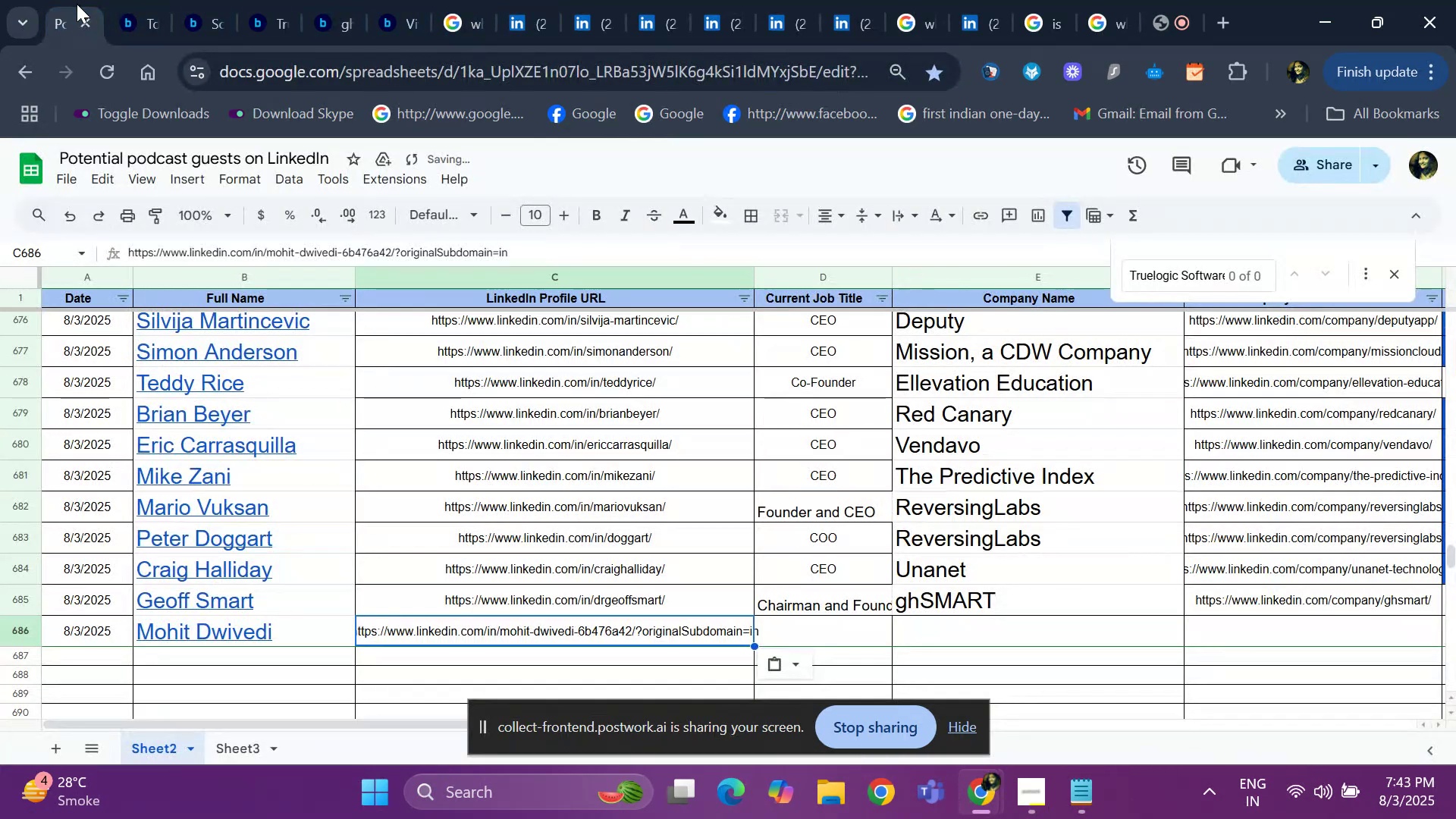 
key(ArrowRight)
 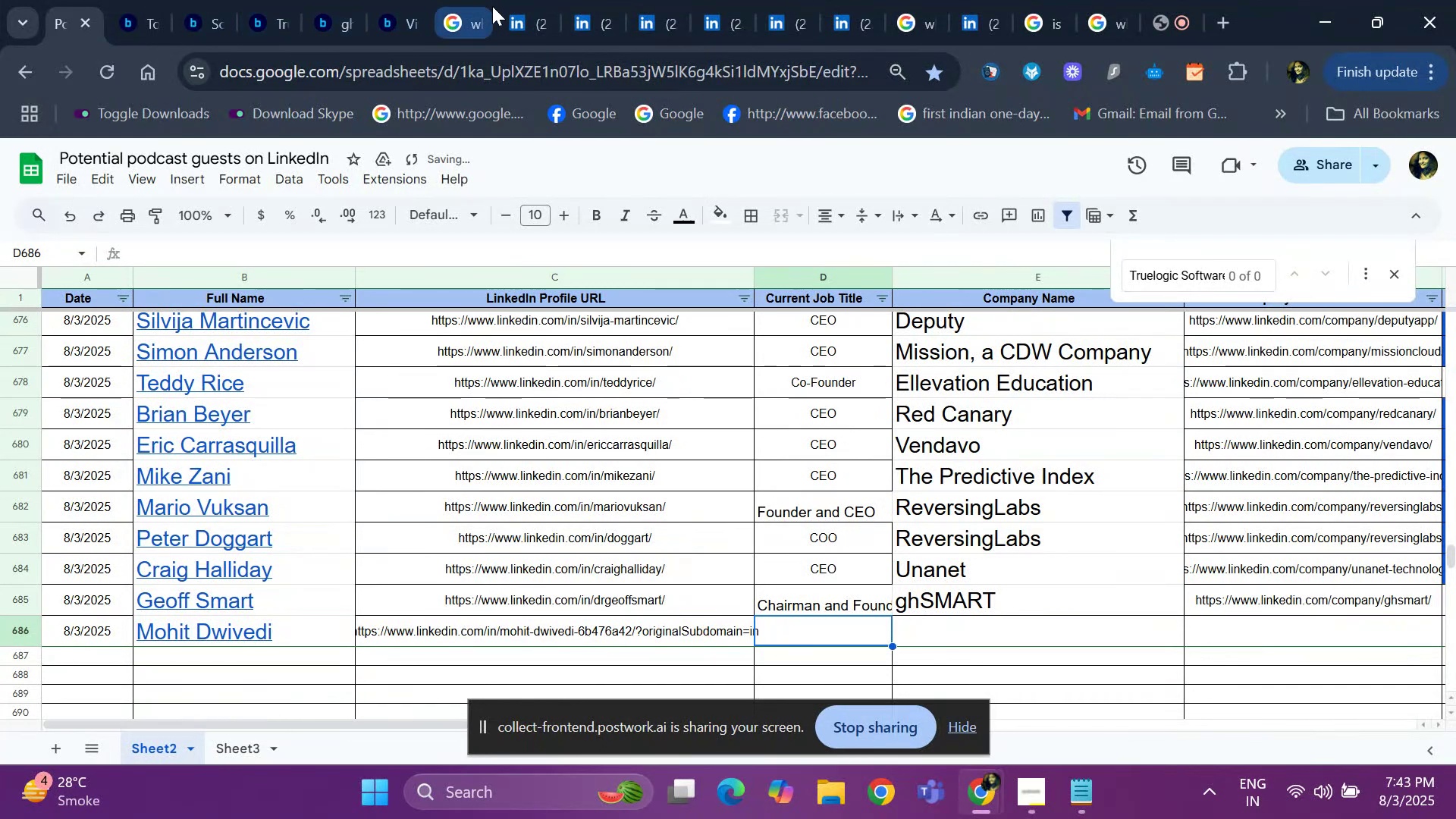 
left_click([510, 6])
 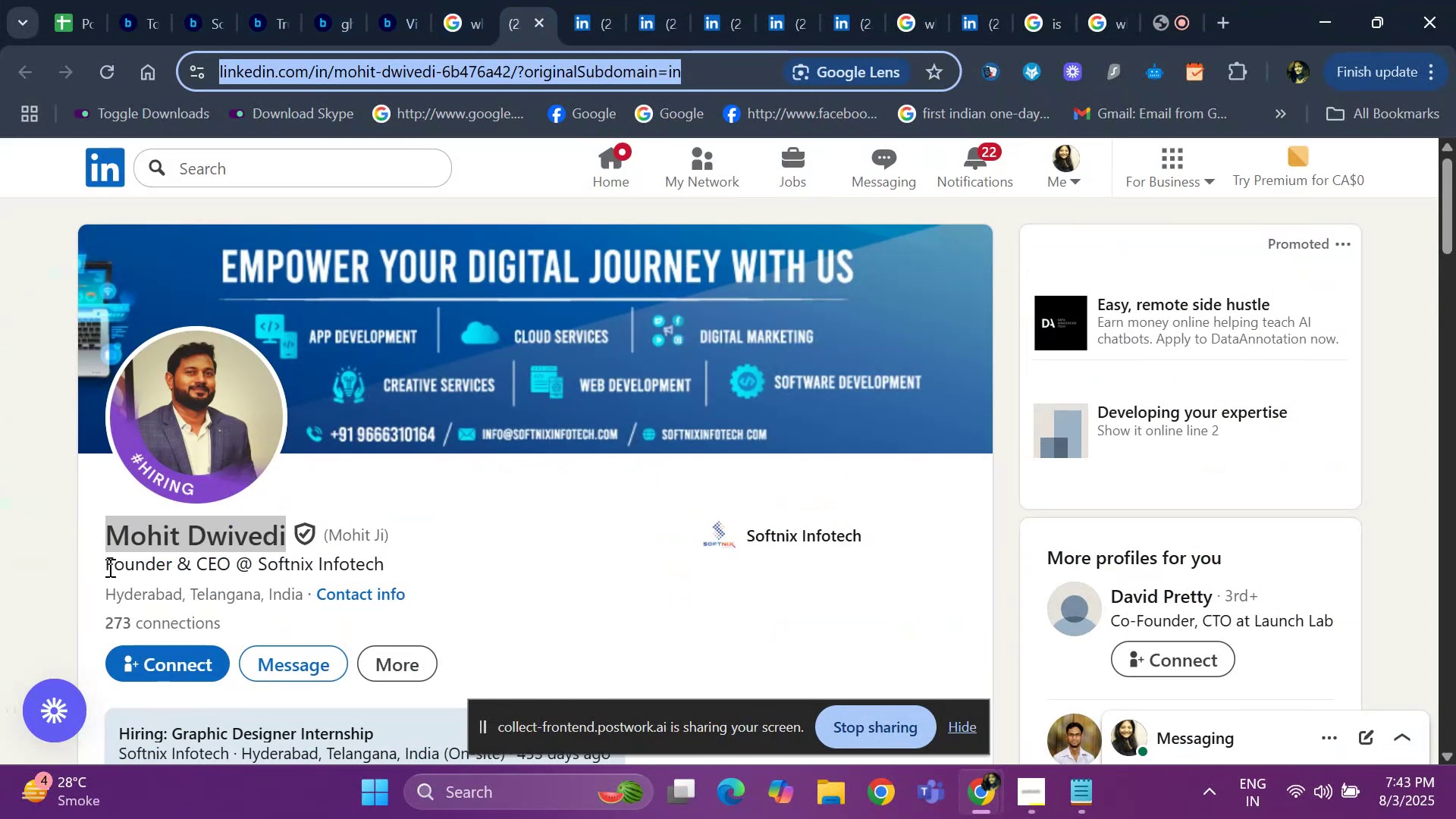 
left_click([74, 18])
 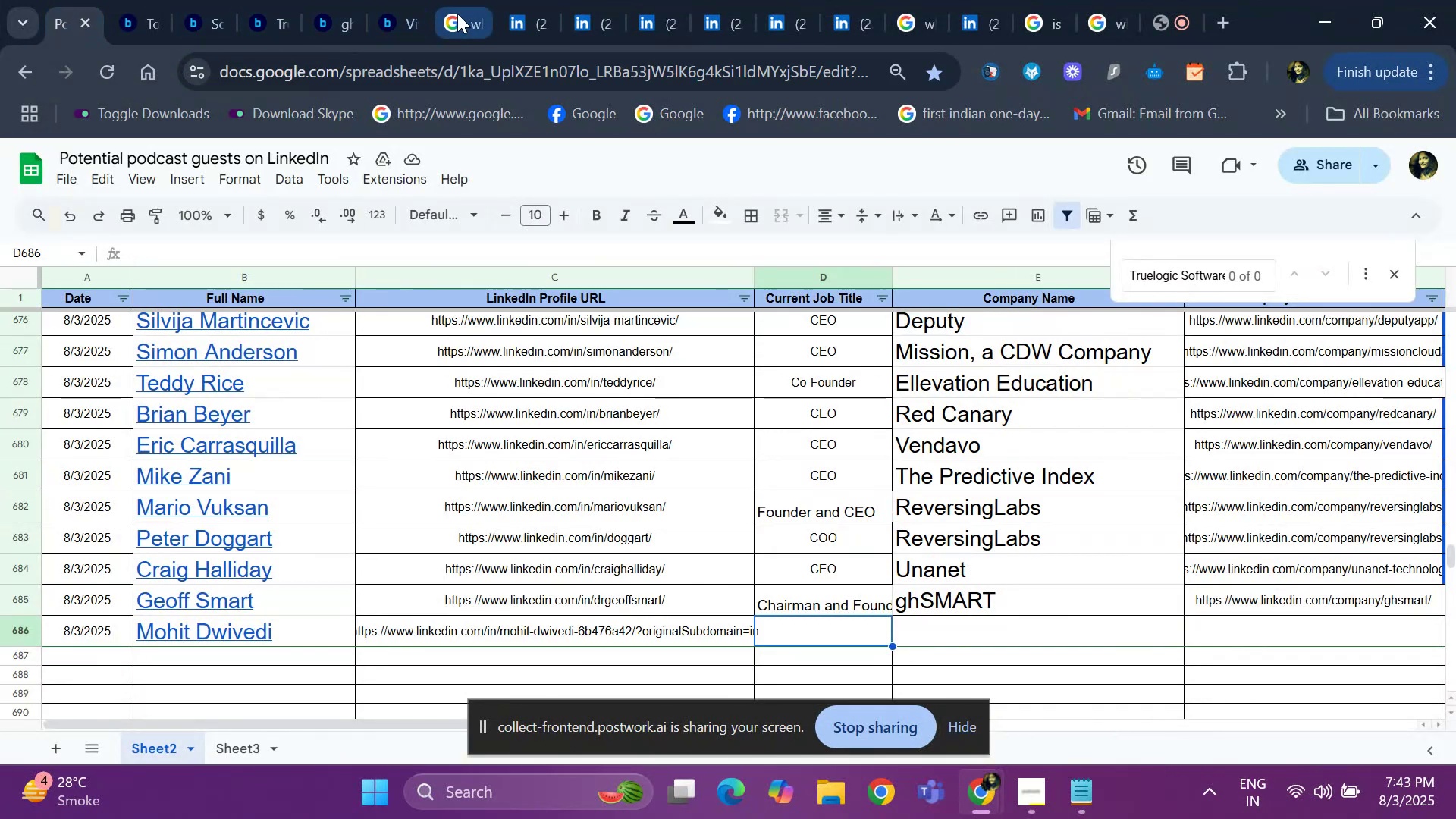 
left_click([514, 20])
 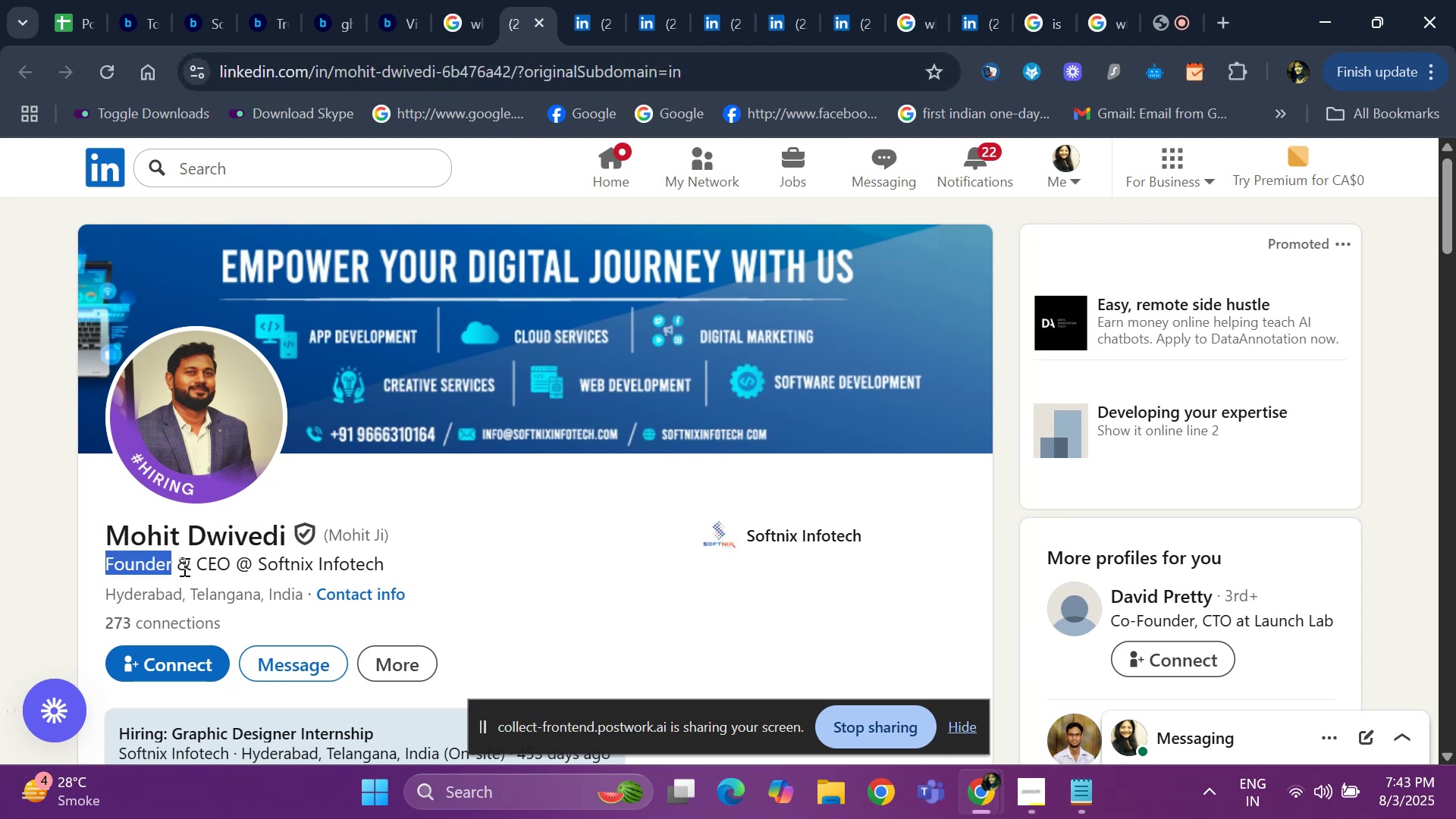 
key(Control+C)
 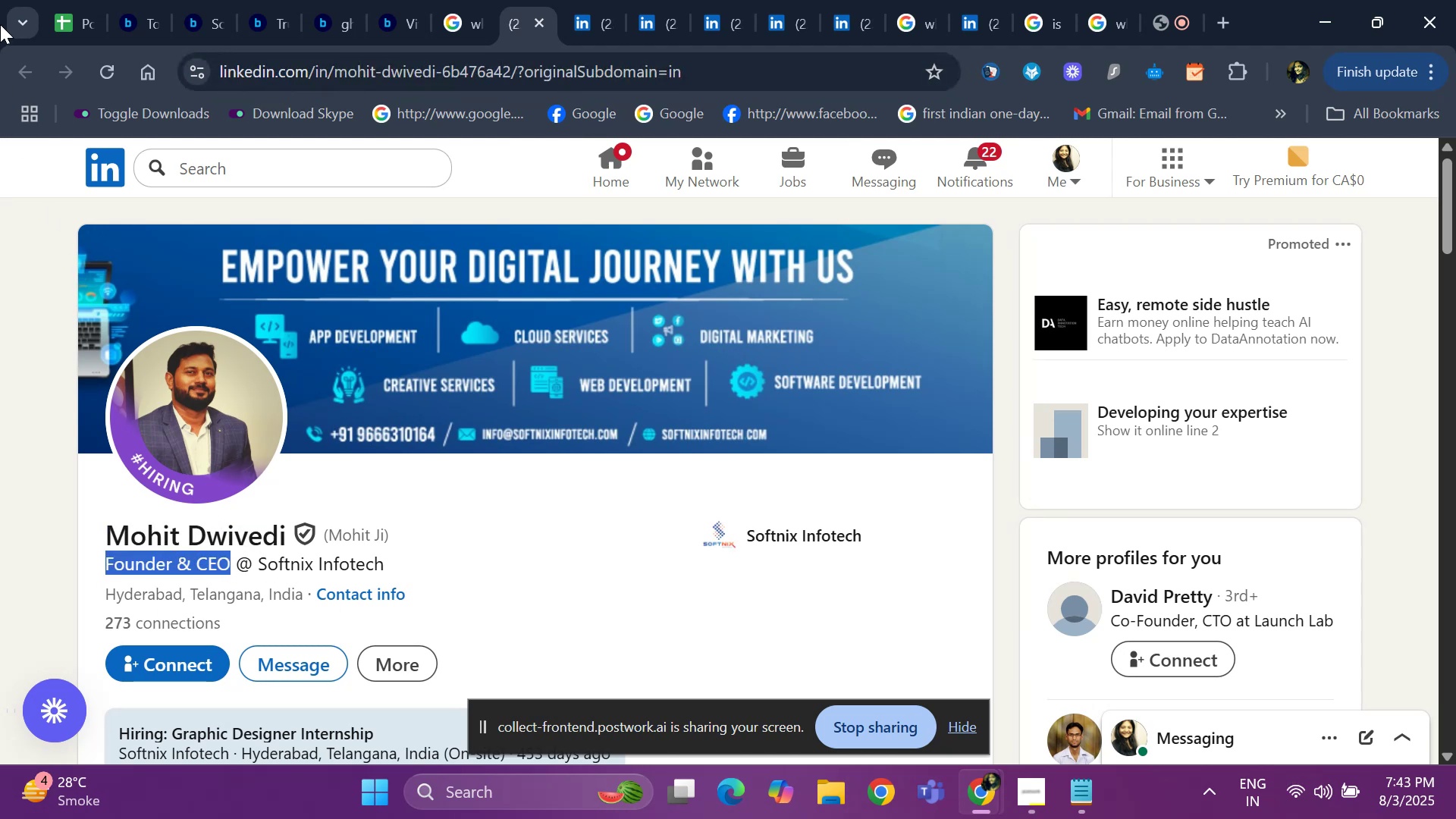 
left_click([61, 7])
 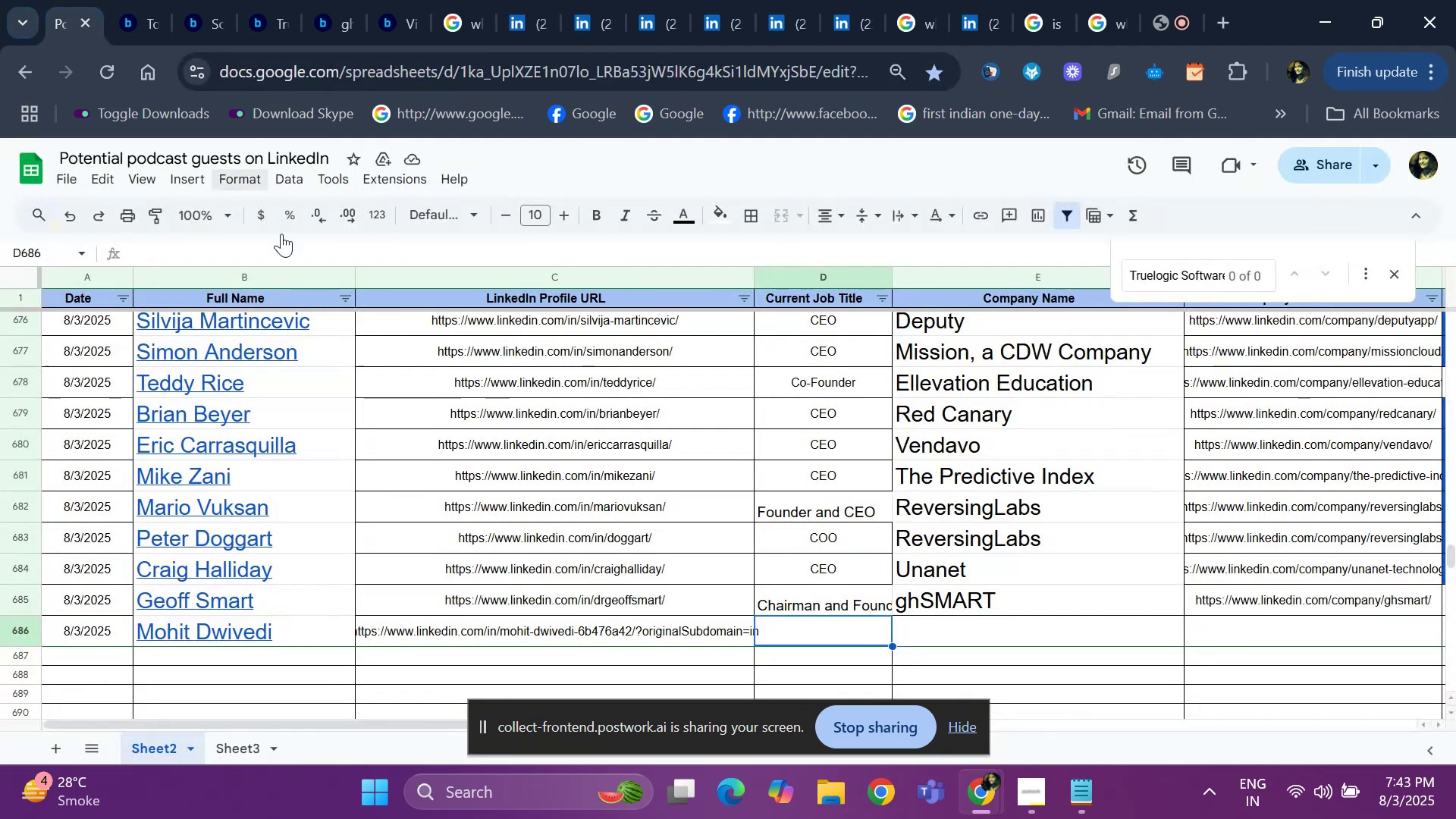 
key(Control+ControlLeft)
 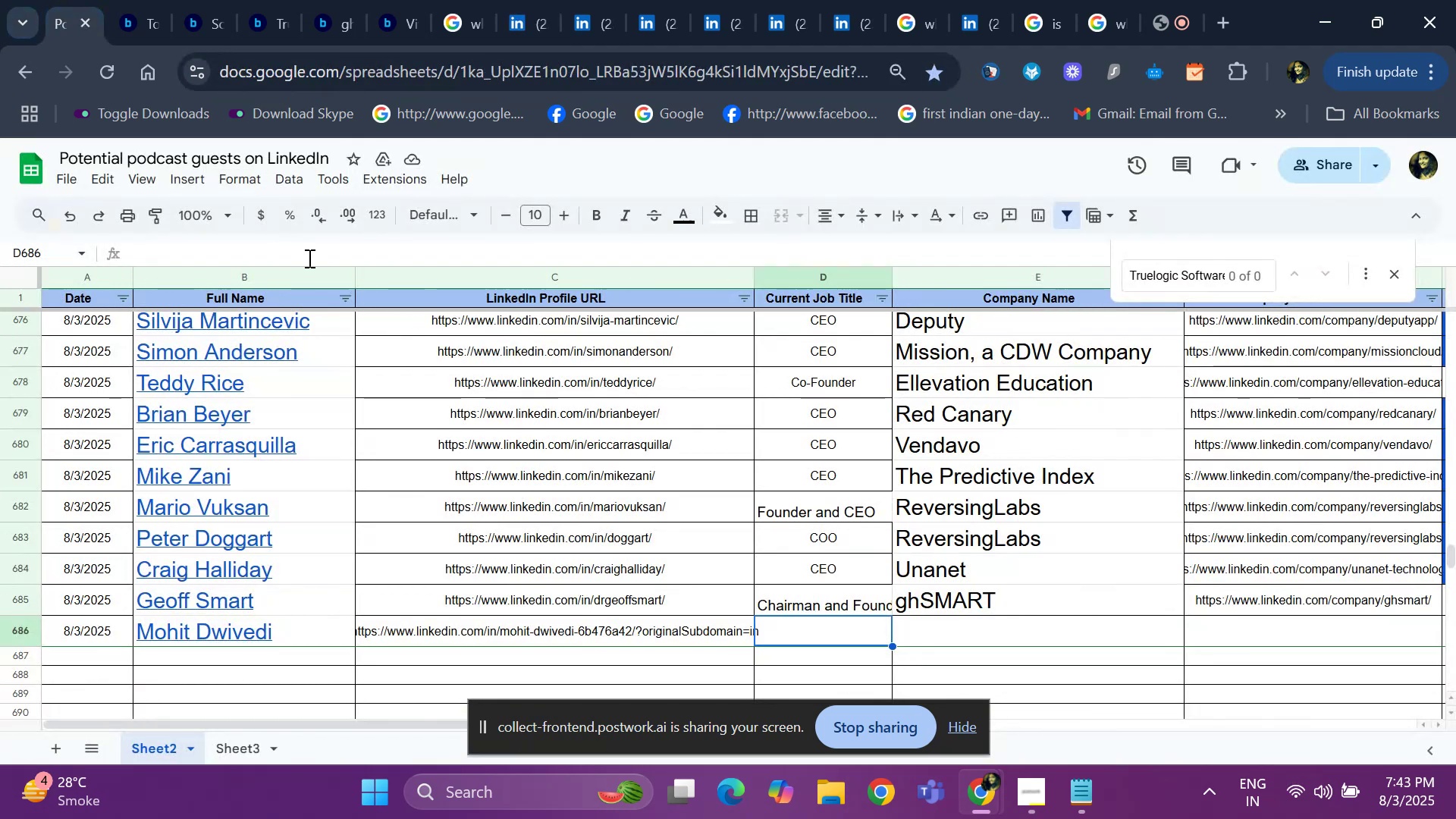 
key(Control+V)
 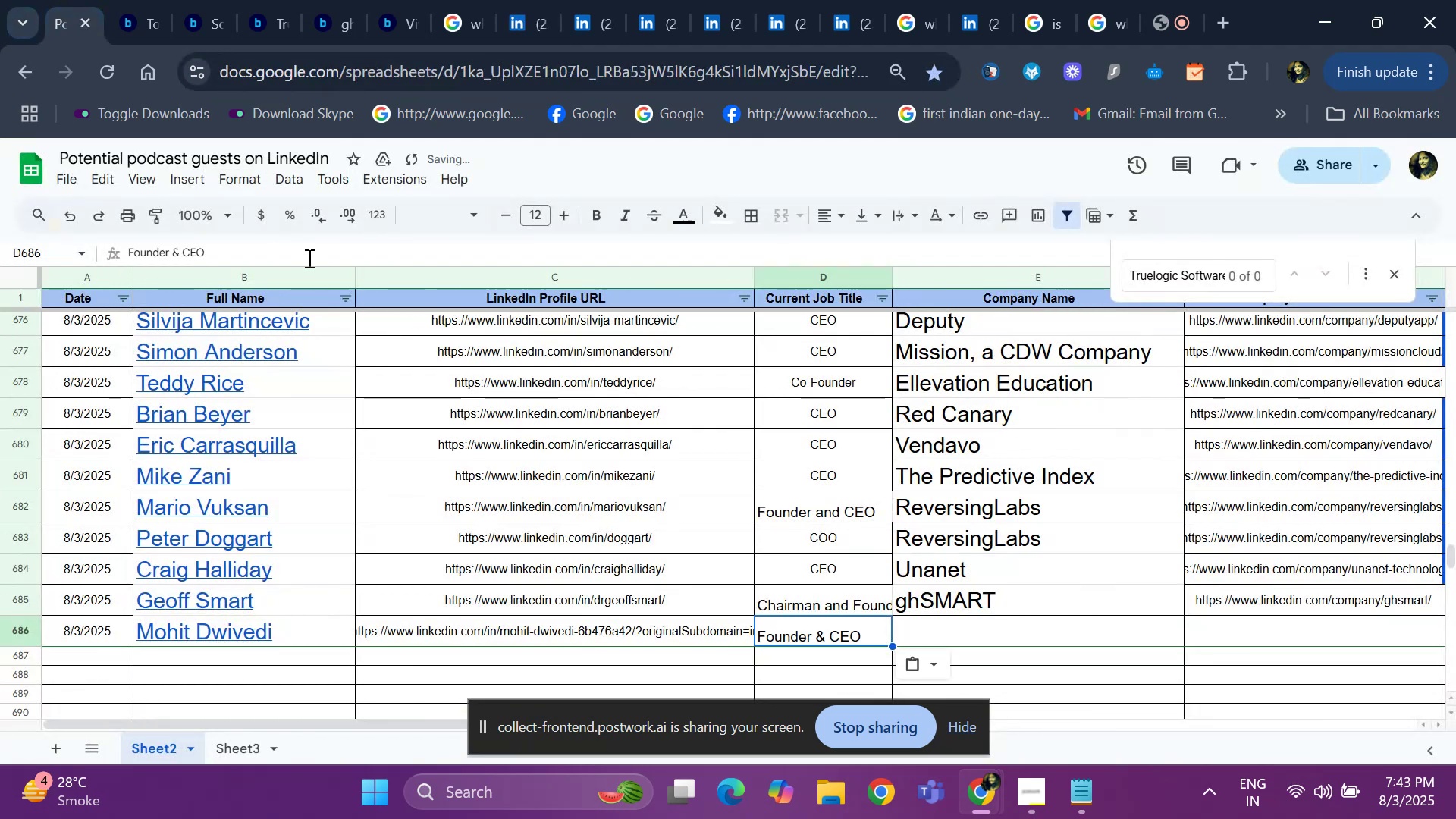 
key(ArrowRight)
 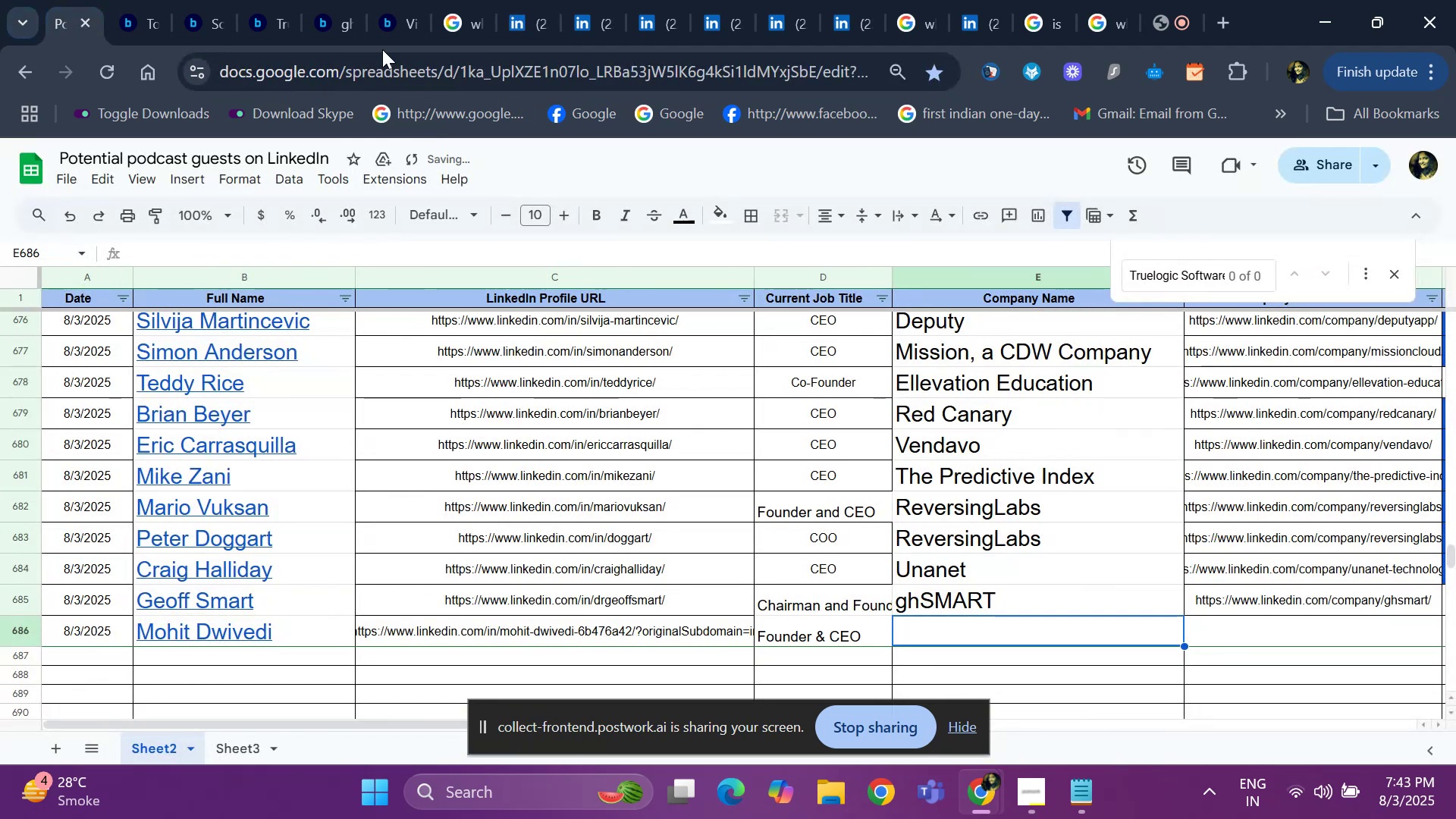 
left_click([541, 15])
 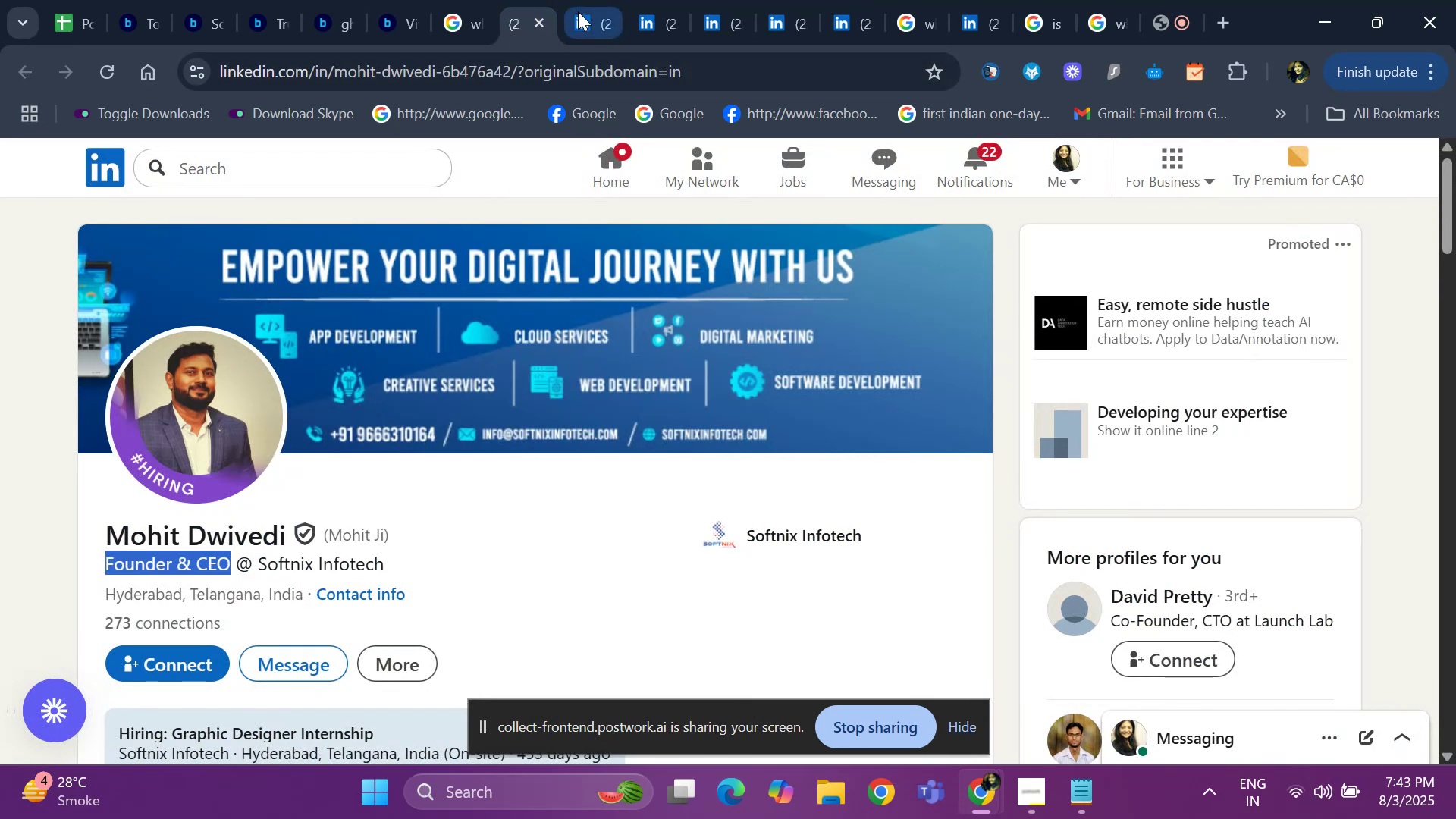 
left_click([578, 11])
 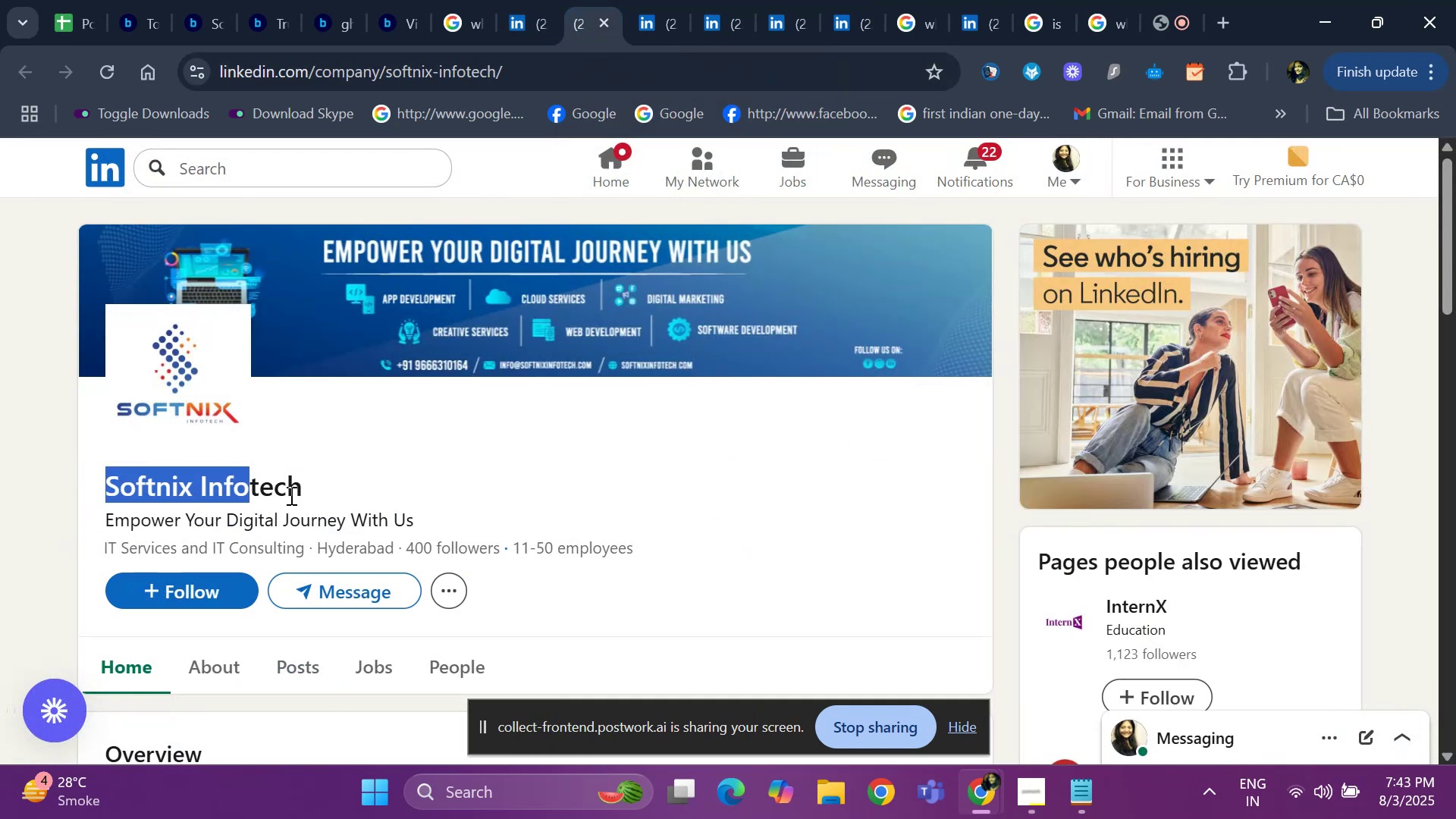 
key(Control+ControlLeft)
 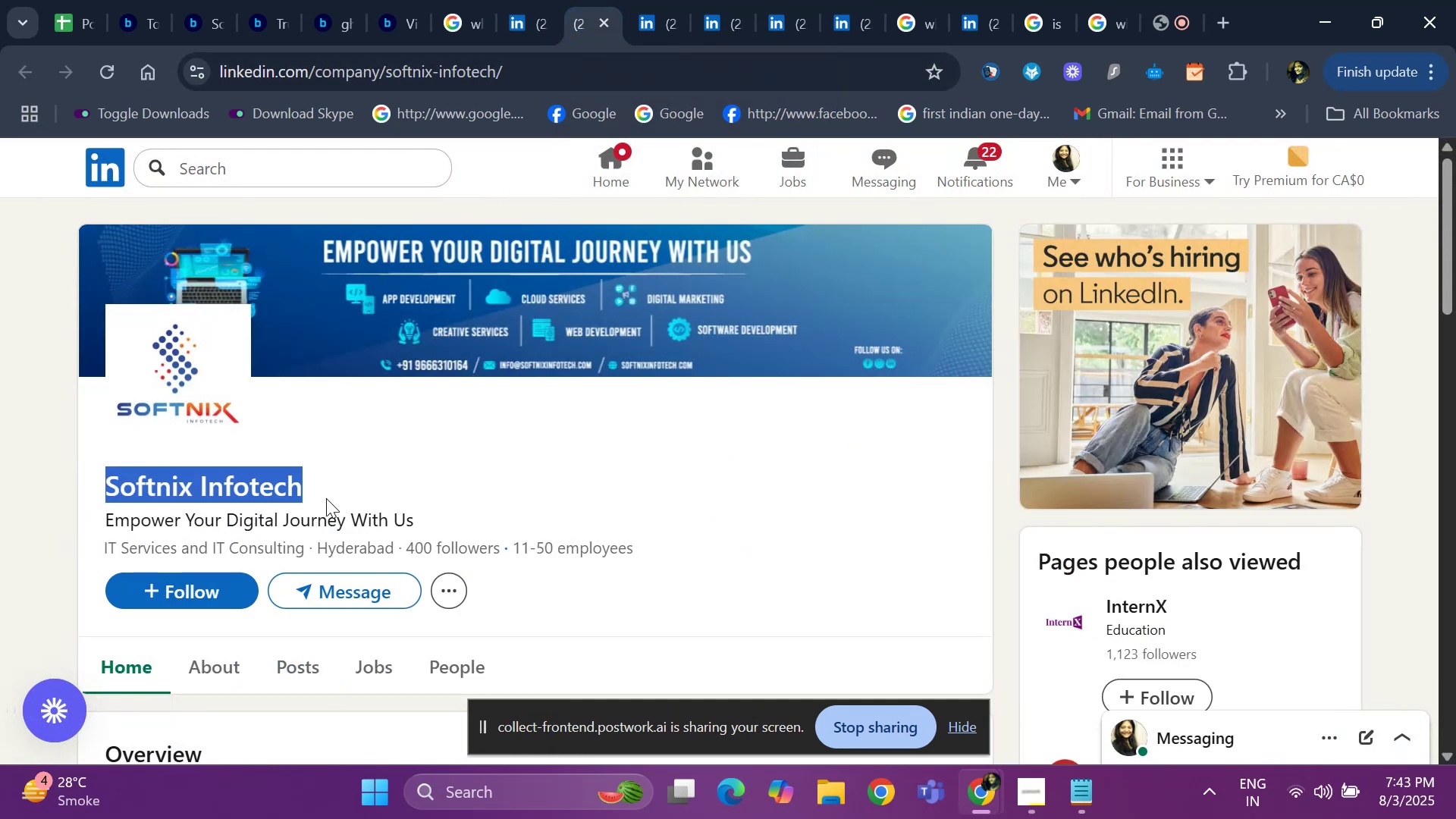 
key(Control+C)
 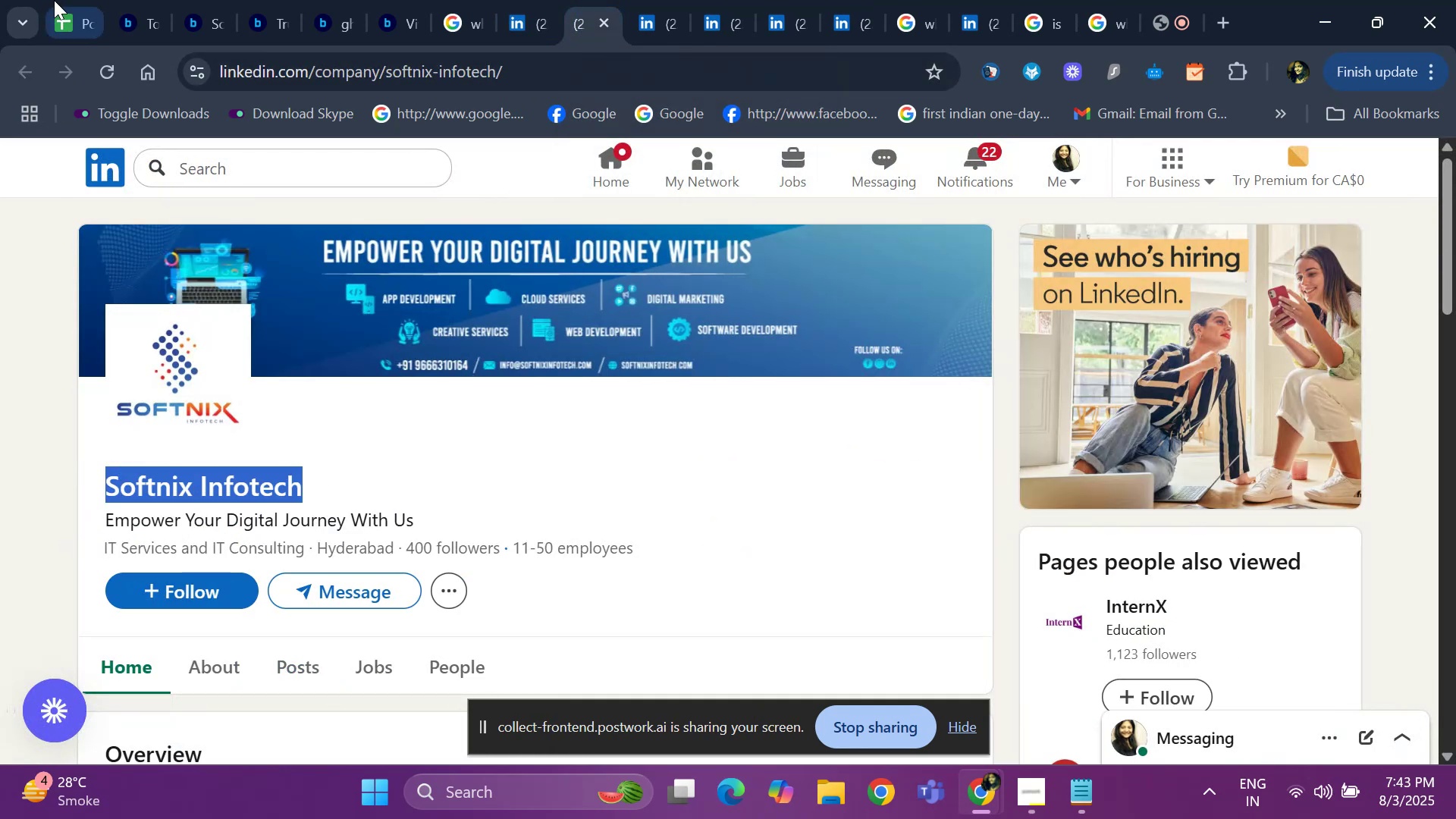 
left_click([55, 0])
 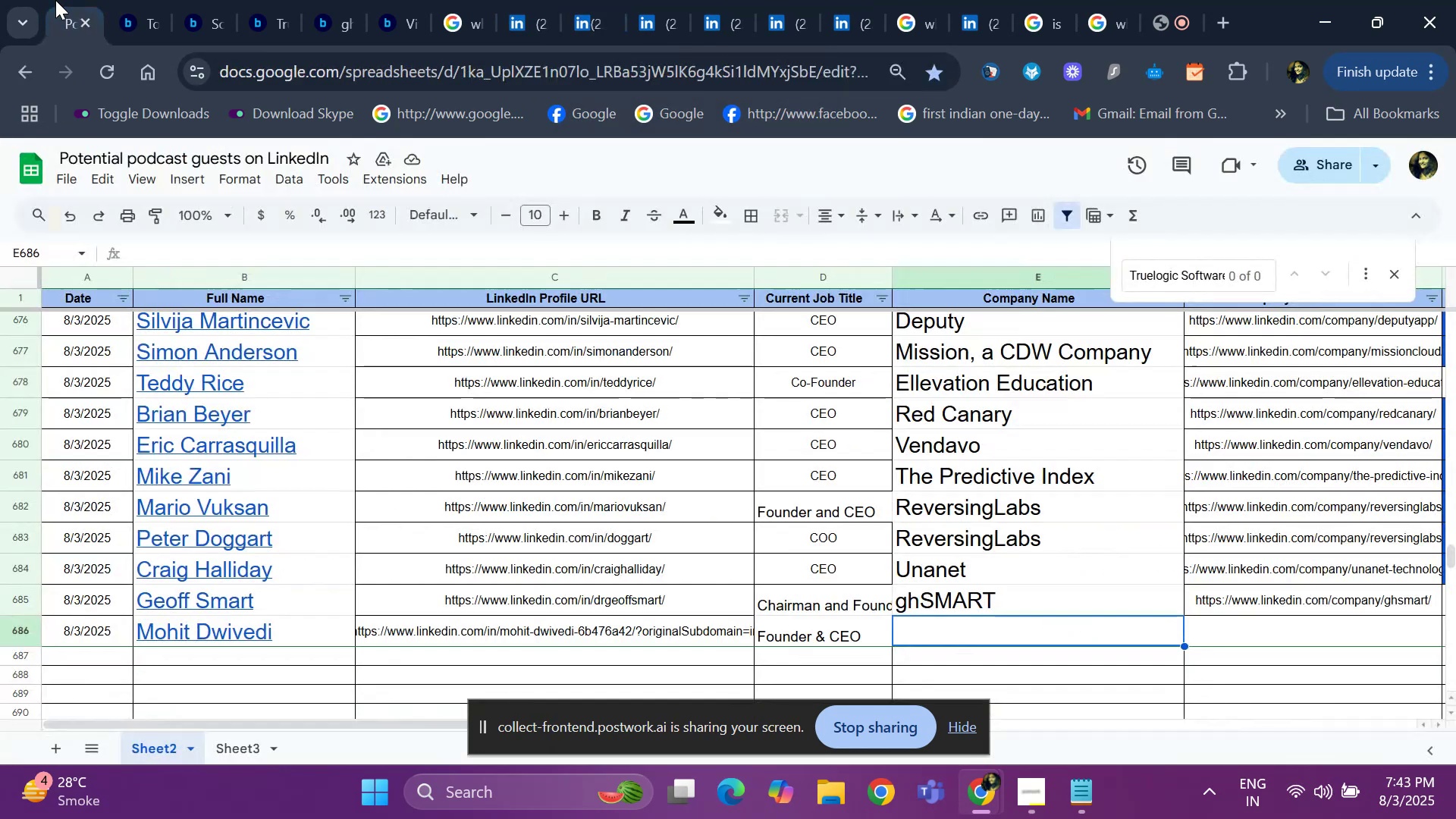 
key(Control+V)
 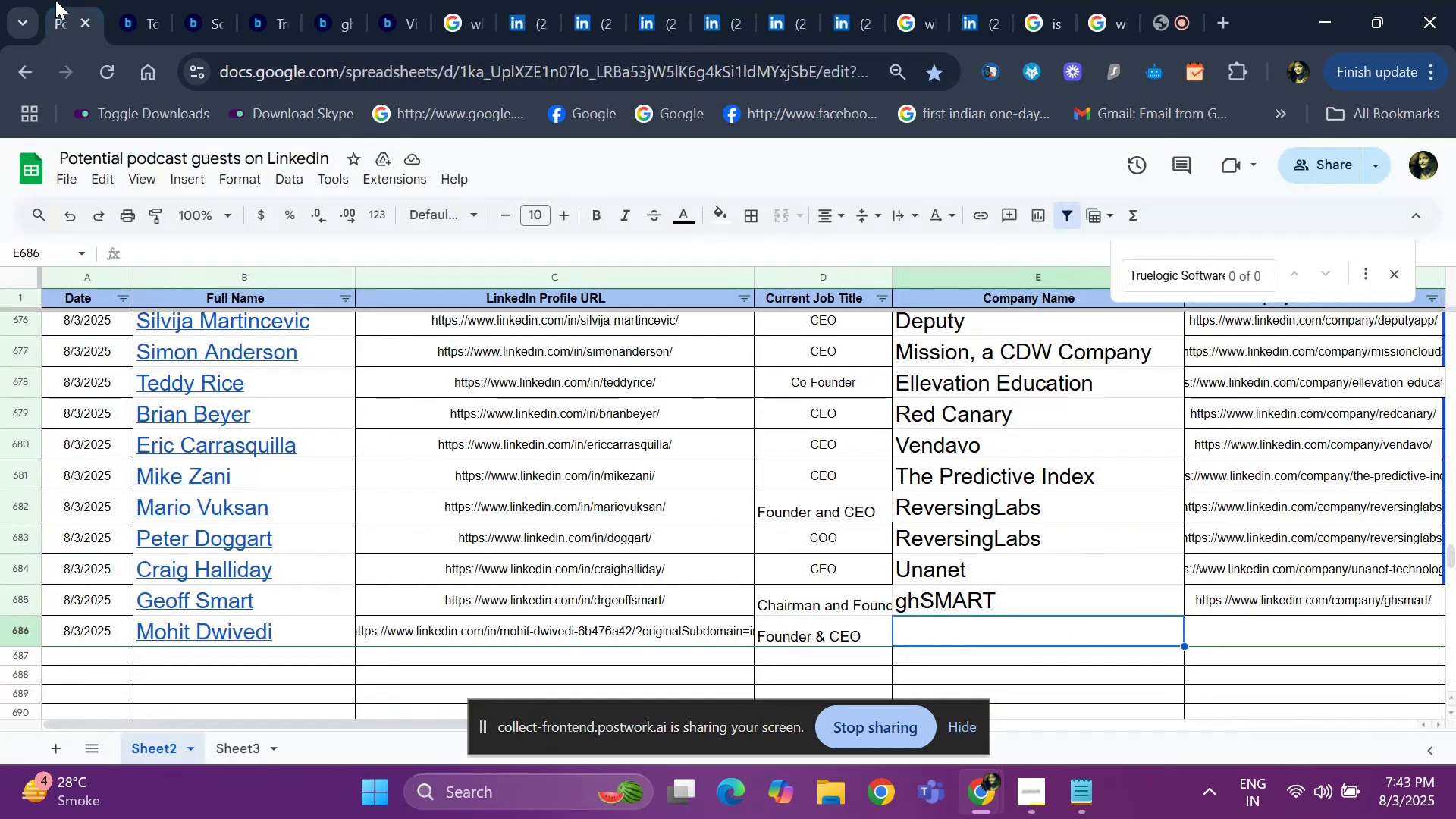 
key(ArrowRight)
 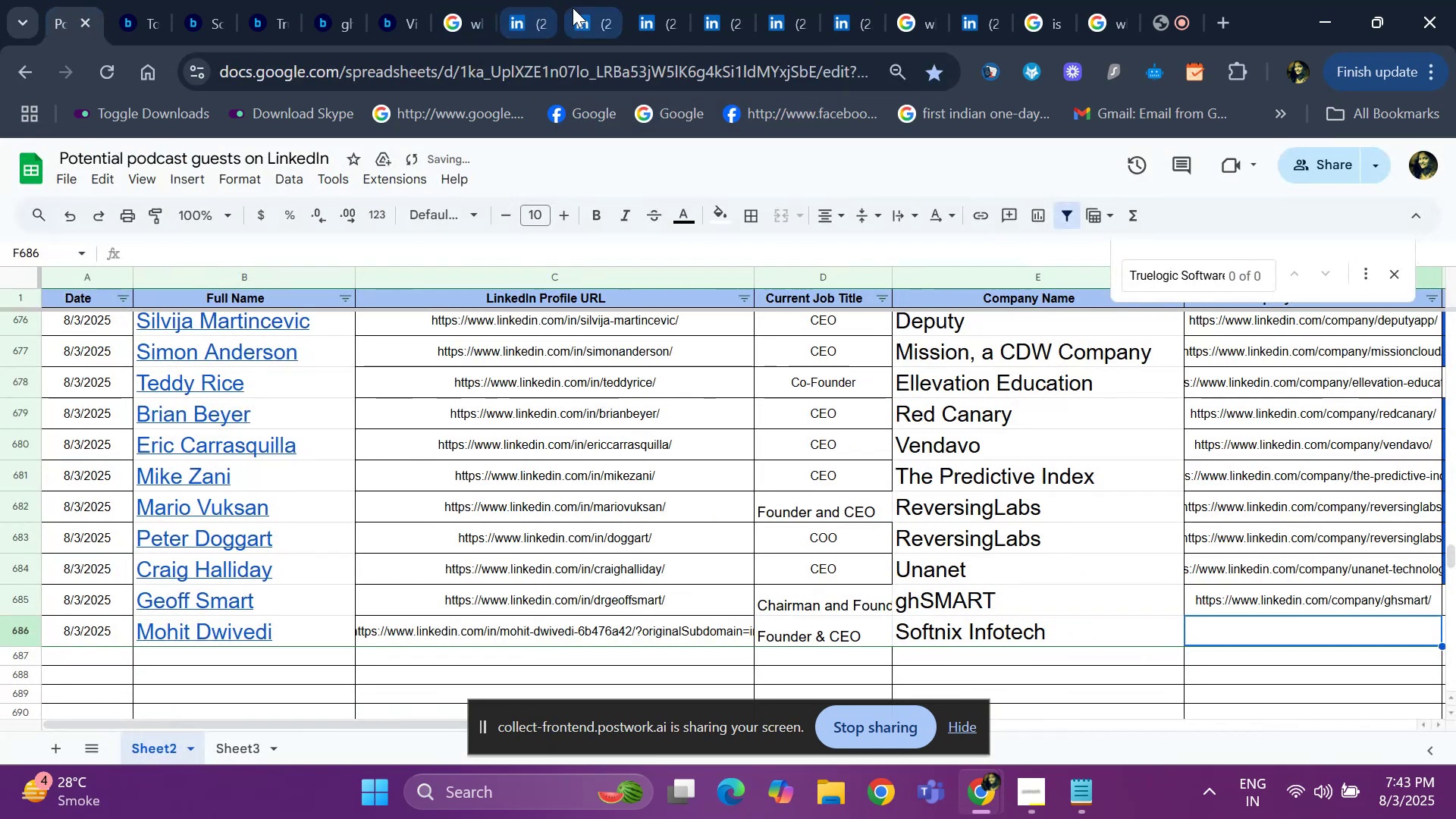 
left_click([574, 10])
 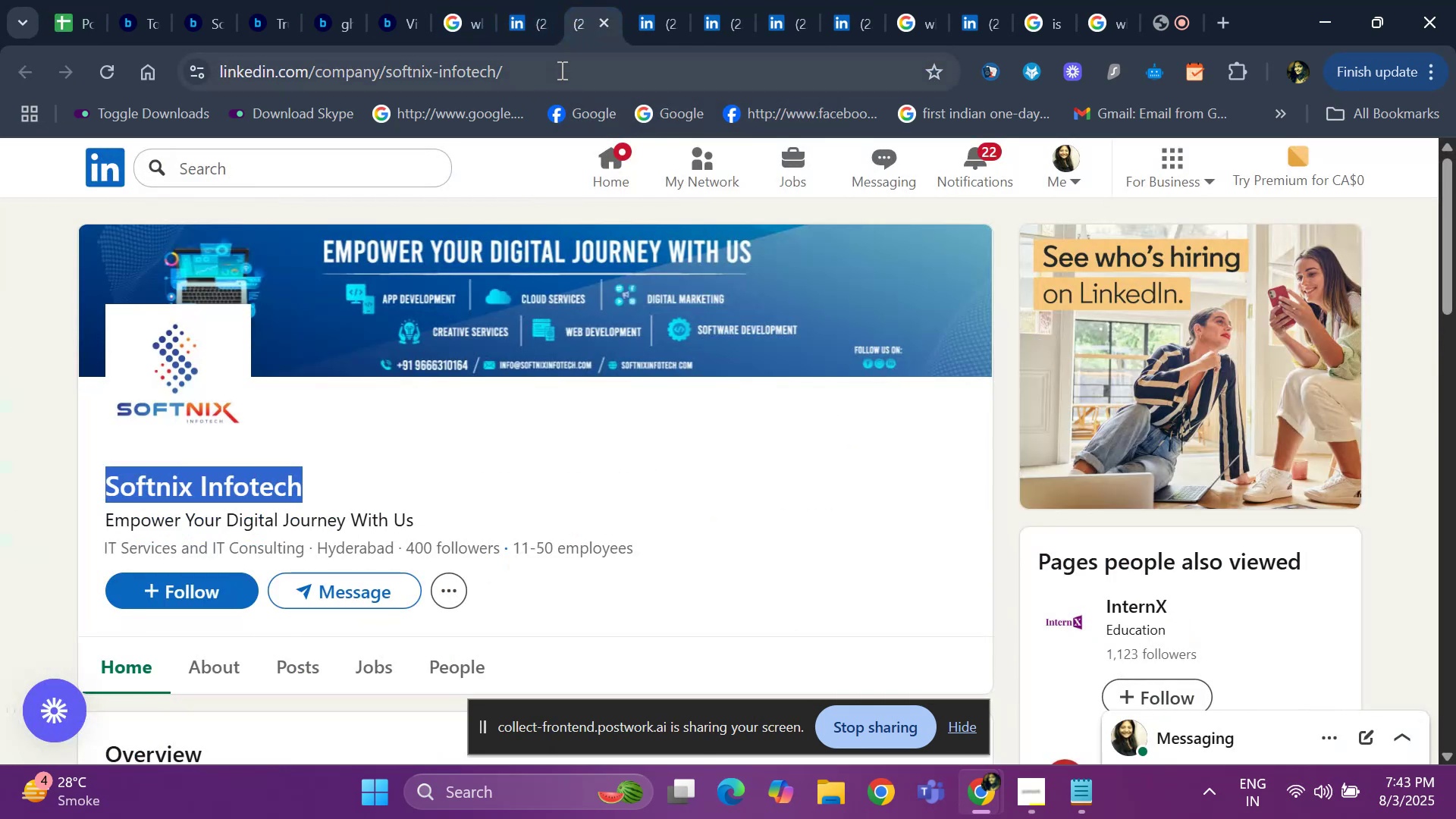 
left_click([560, 70])
 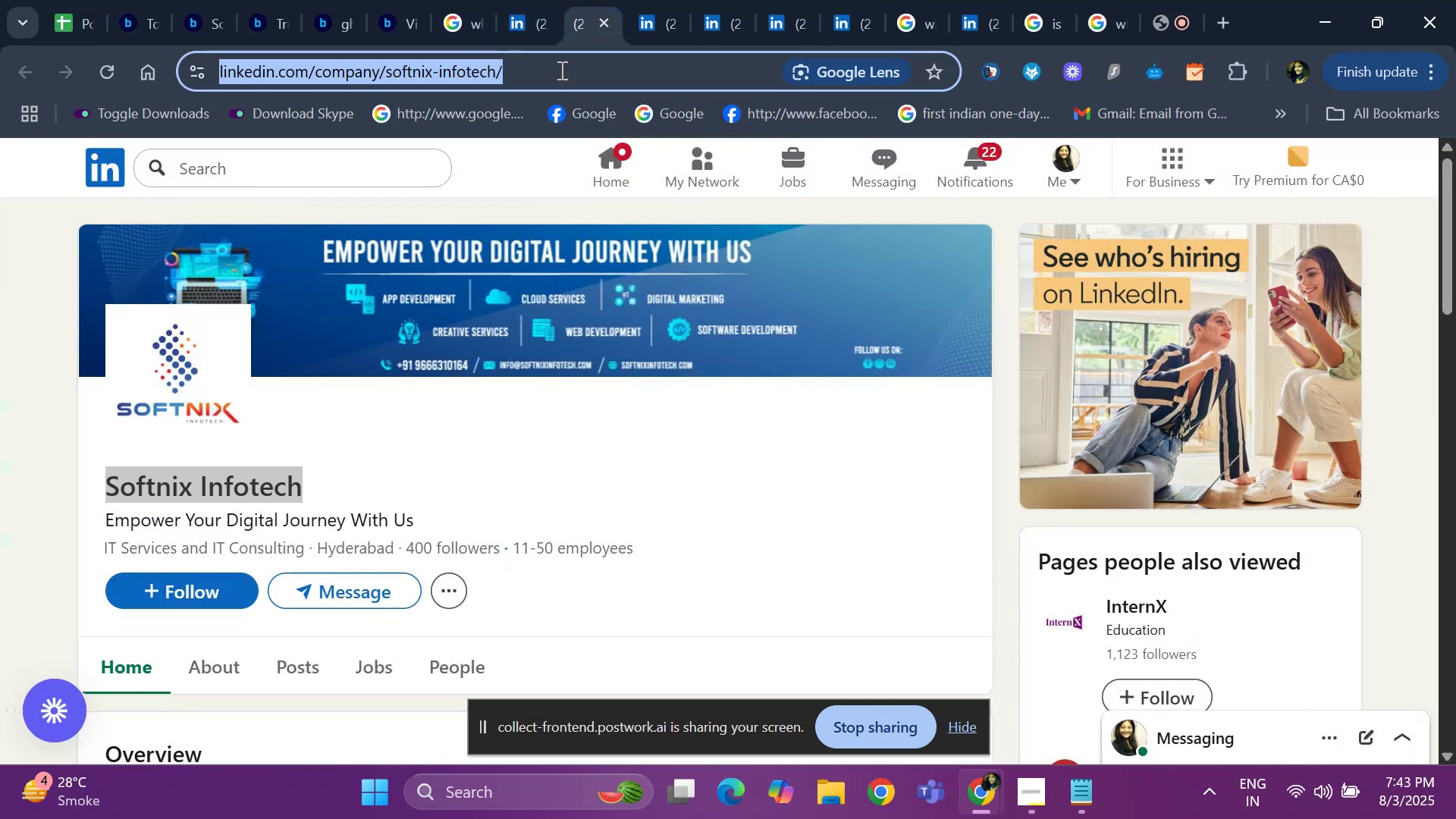 
key(Control+C)
 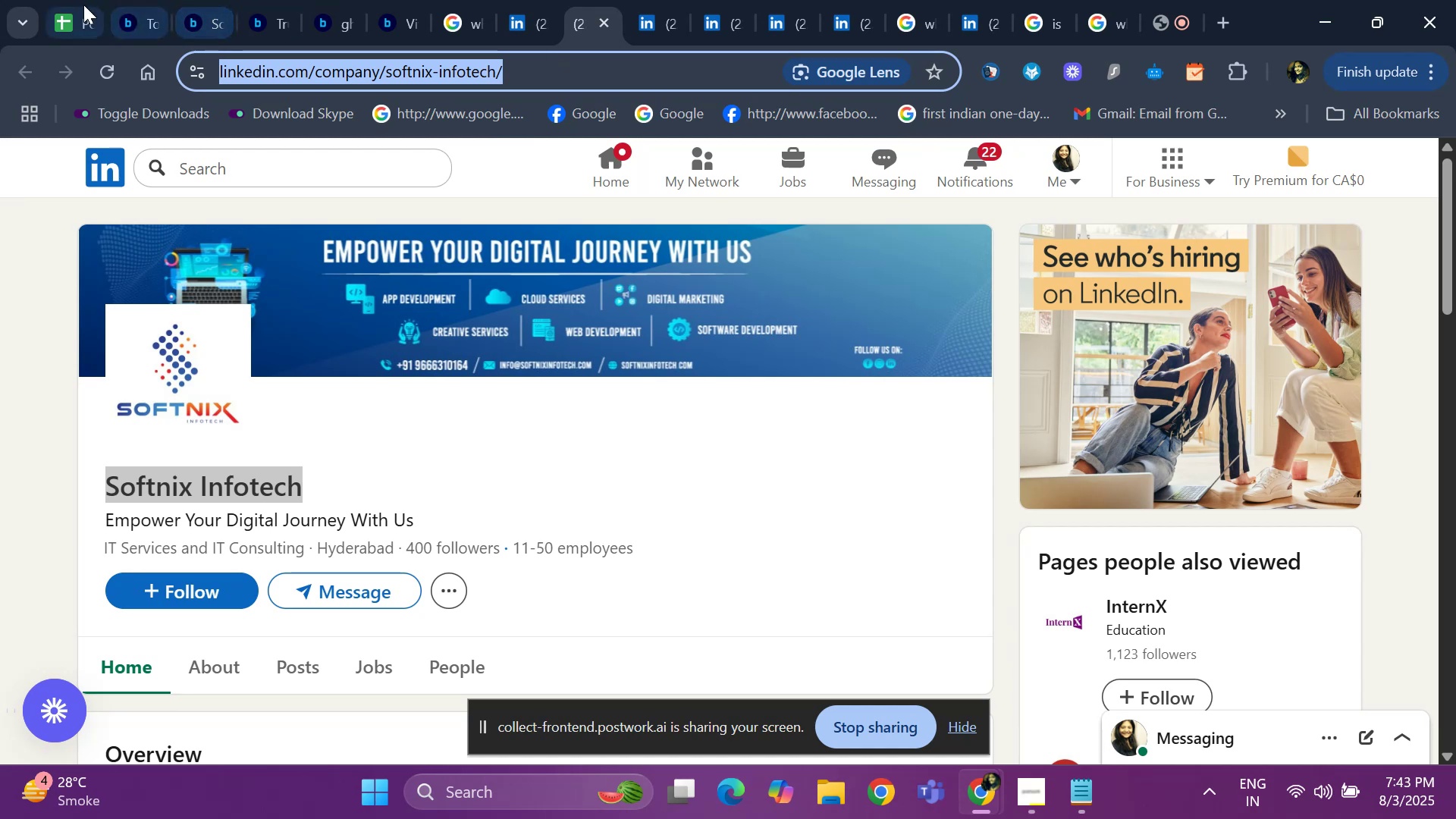 
left_click([80, 7])
 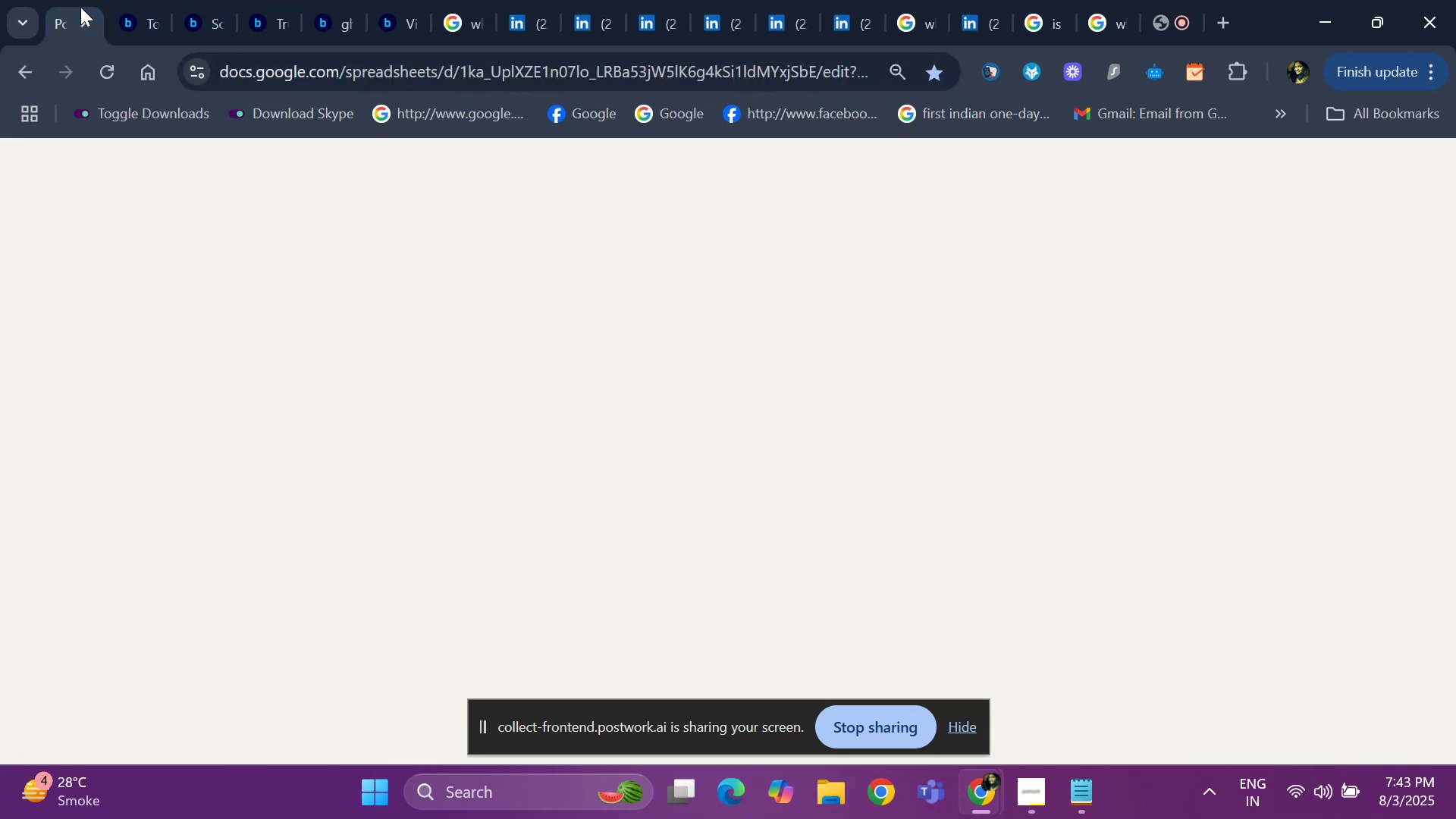 
key(Control+ControlLeft)
 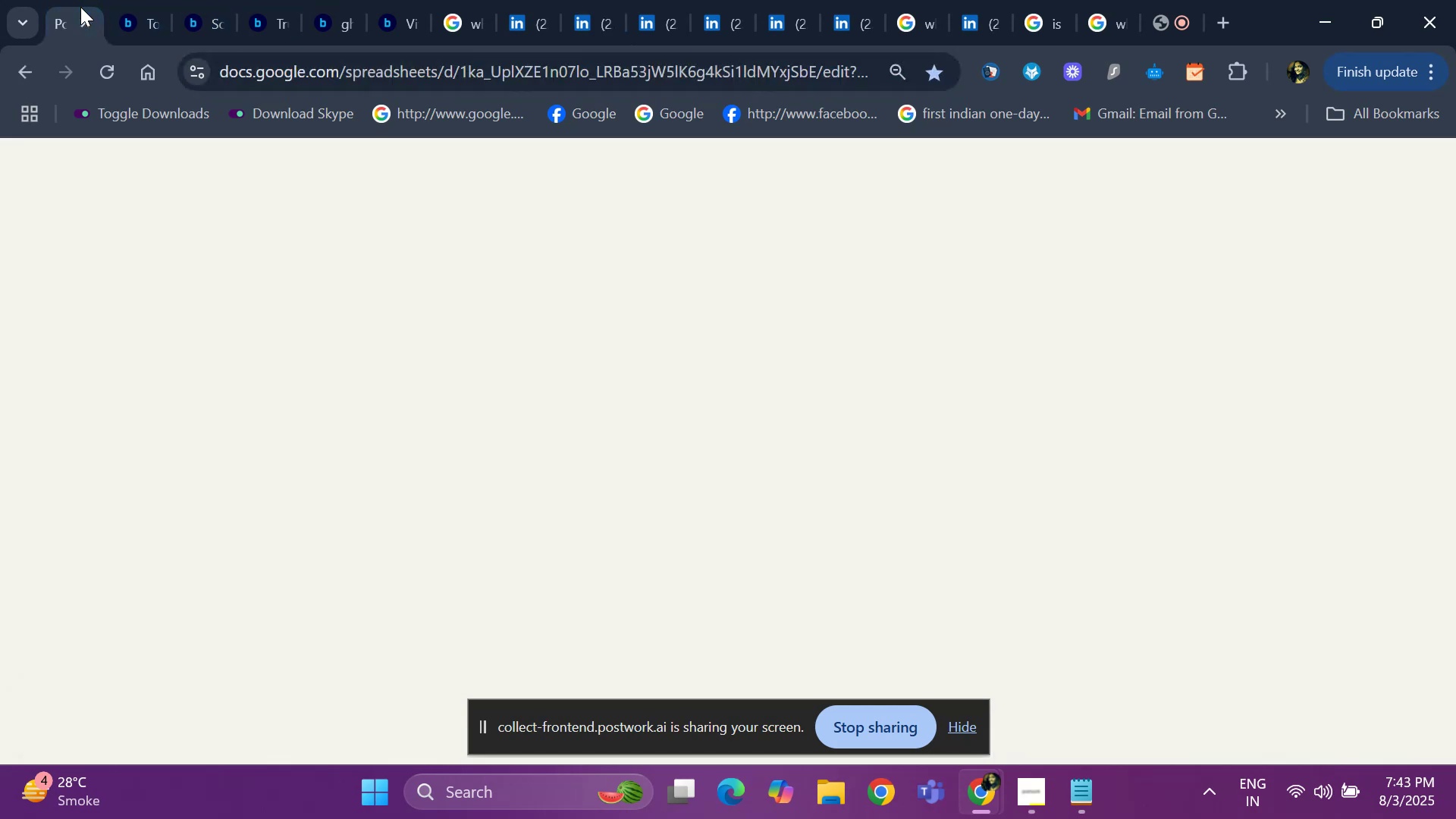 
key(Control+V)
 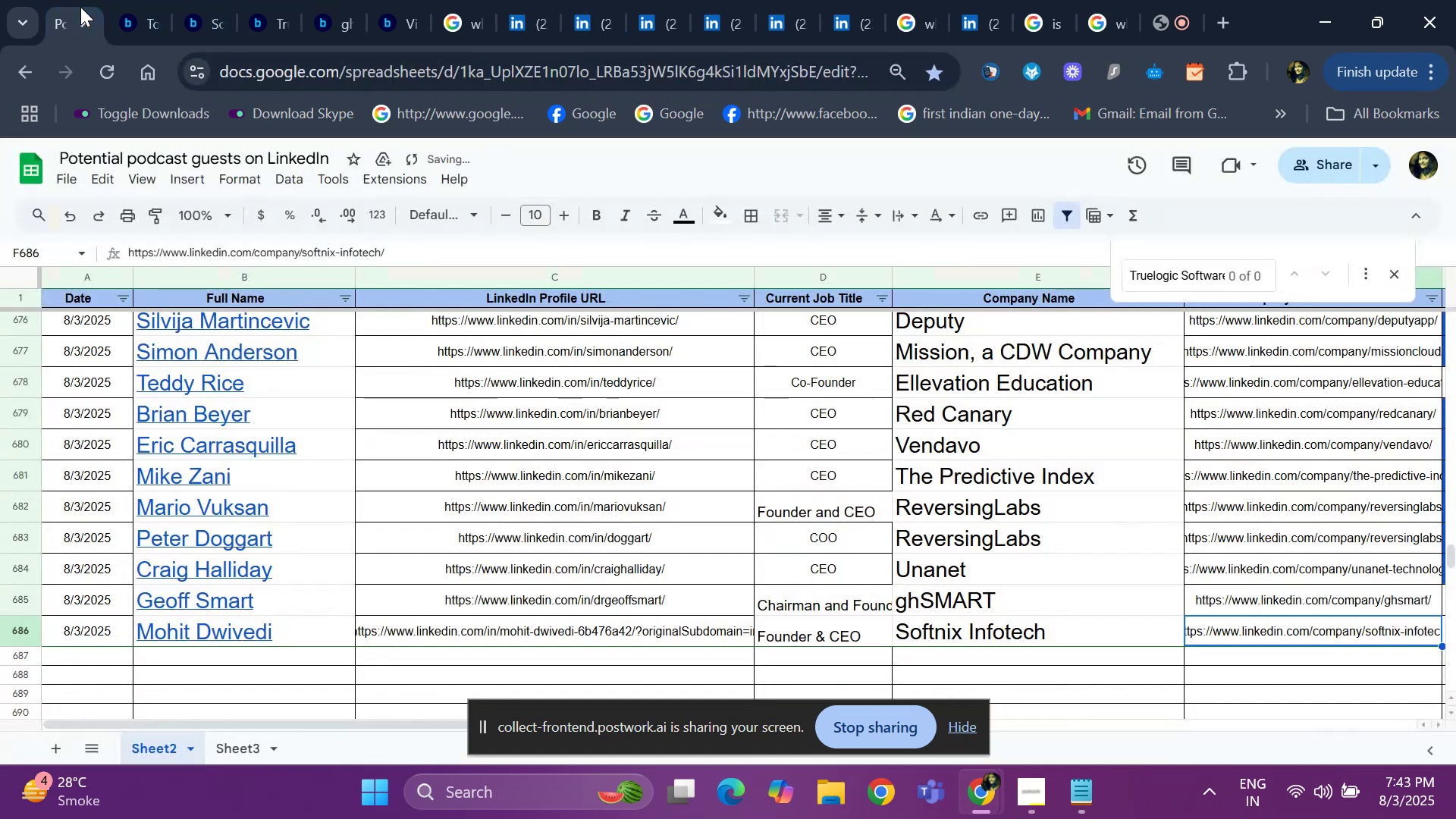 
key(ArrowRight)
 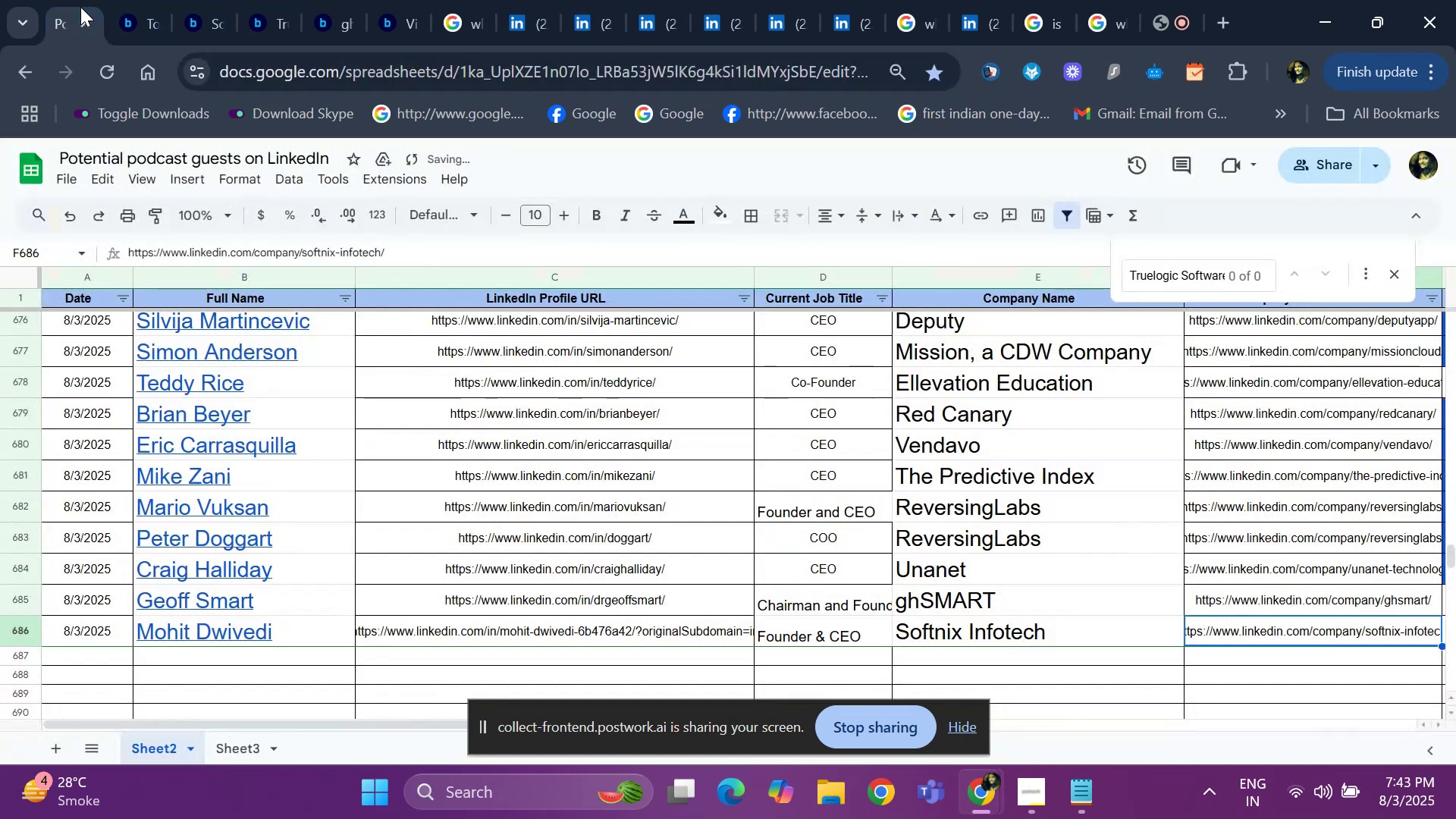 
key(ArrowRight)
 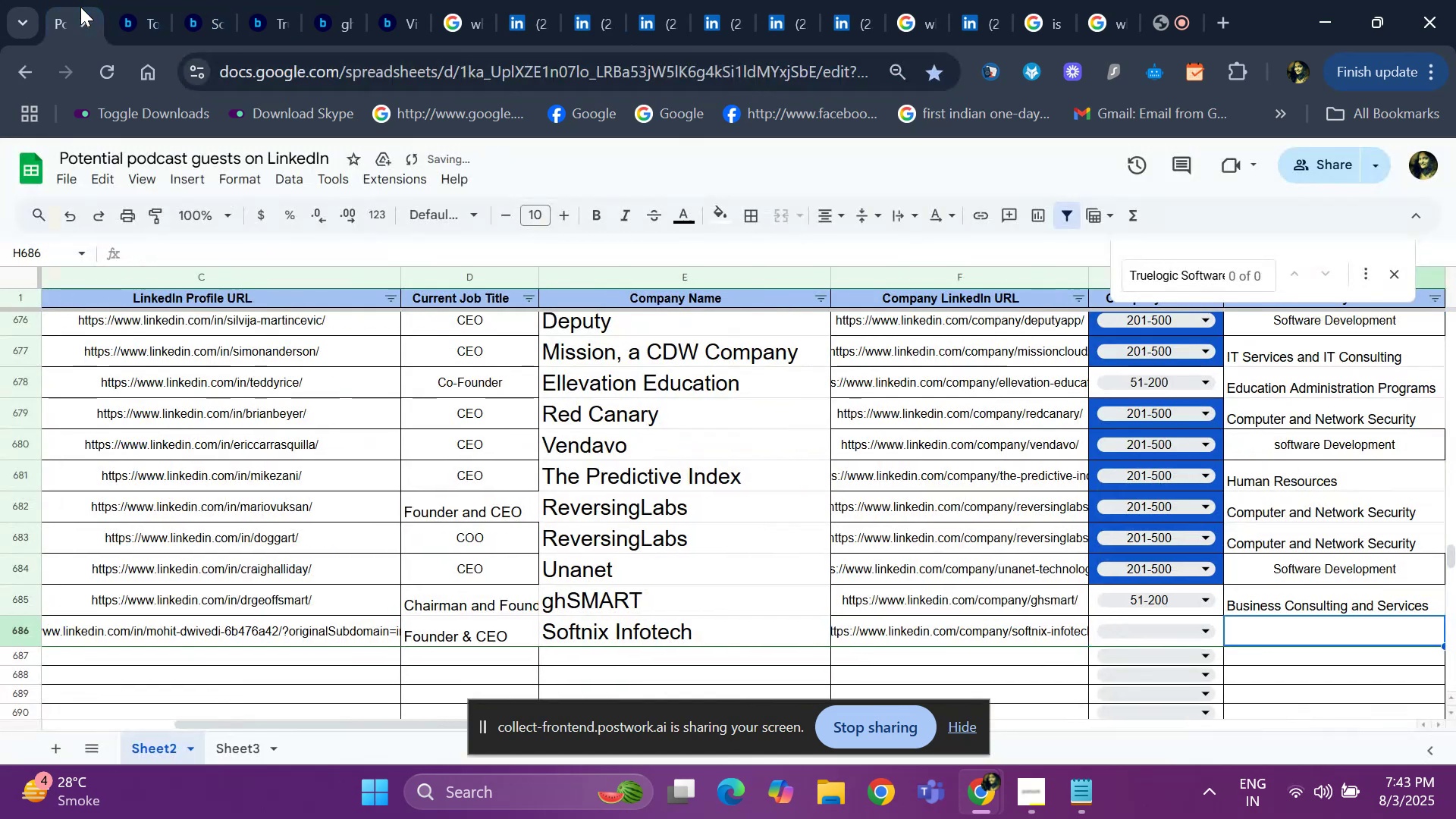 
key(ArrowRight)
 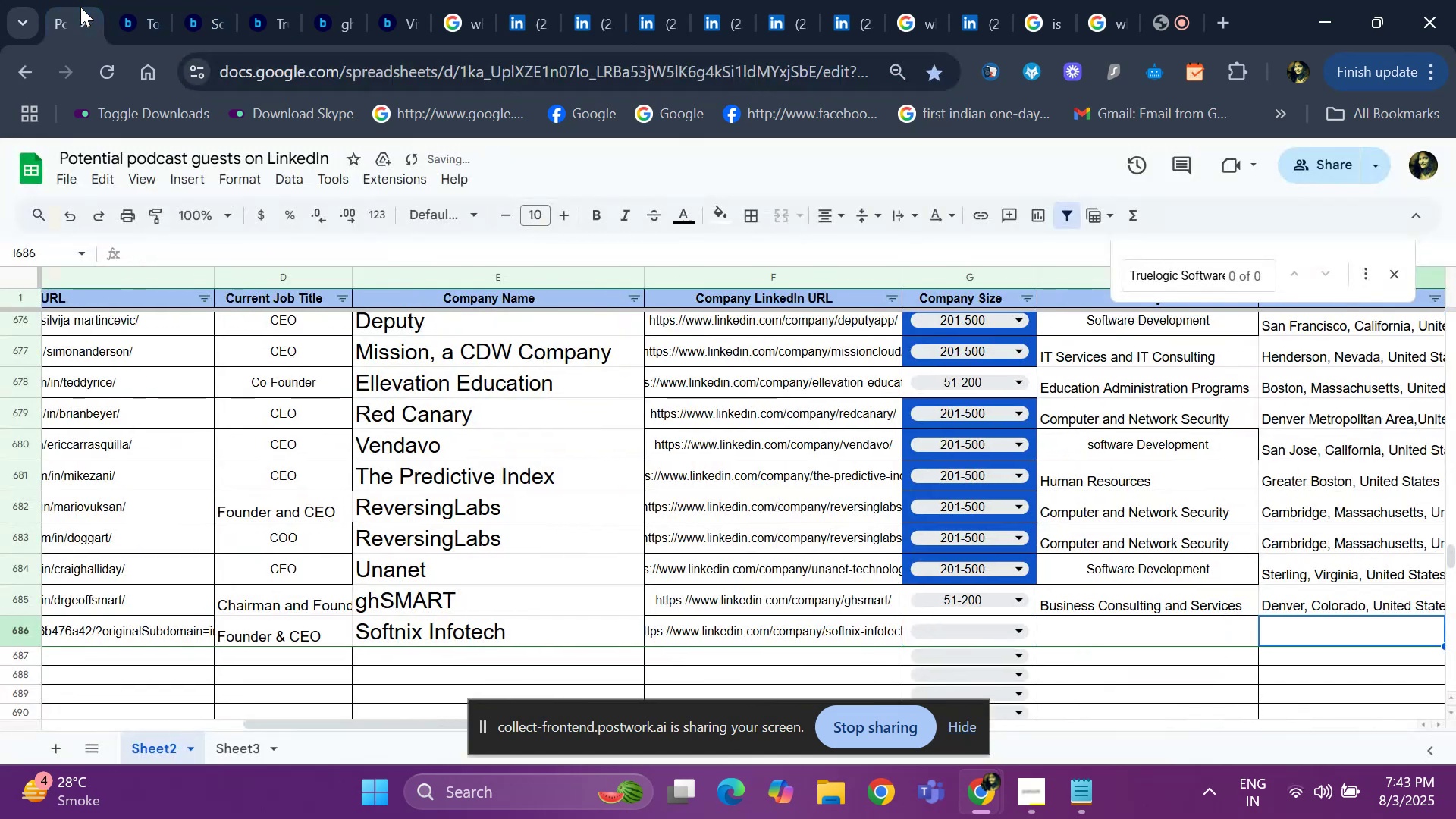 
key(ArrowLeft)
 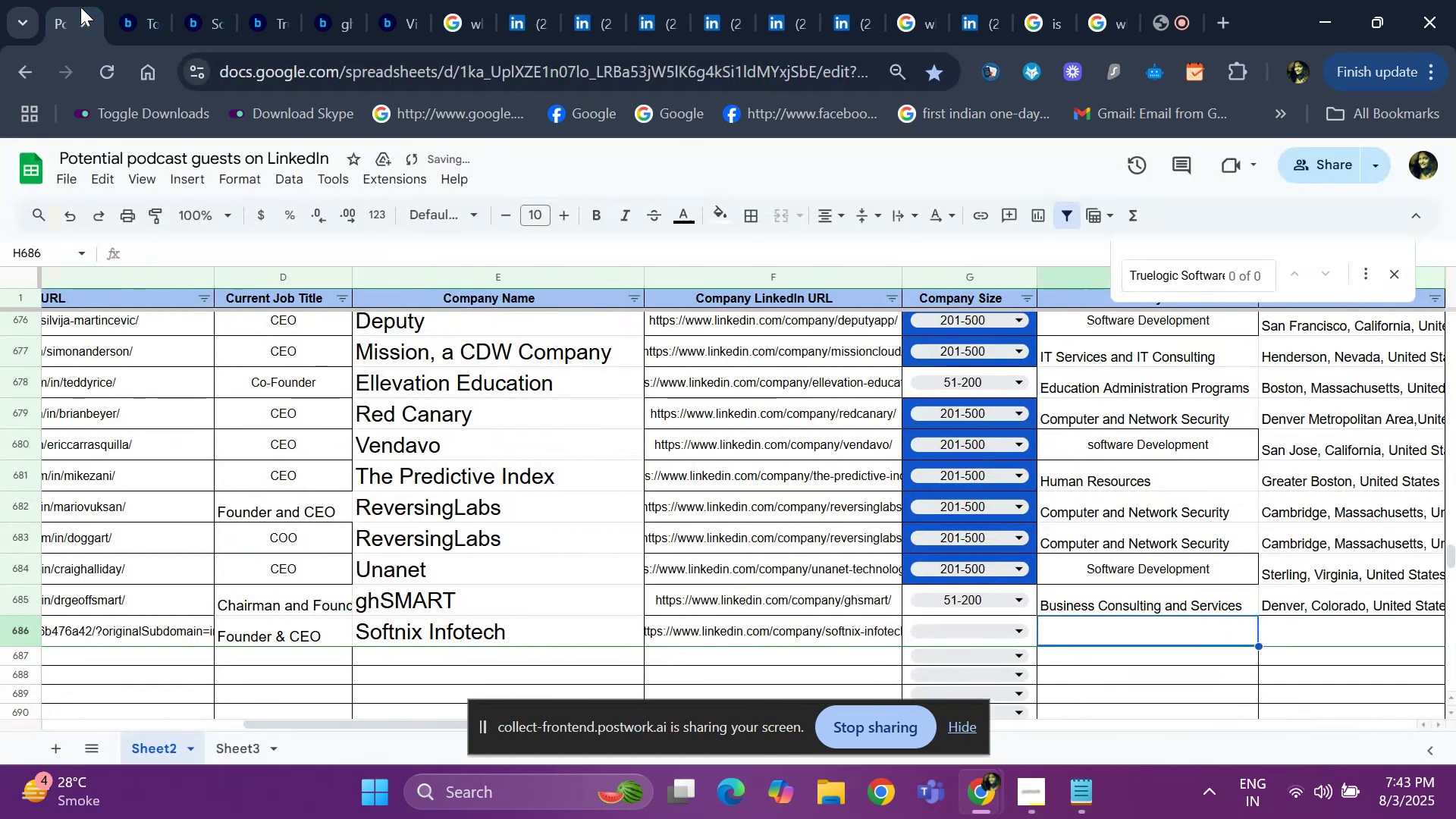 
key(ArrowLeft)
 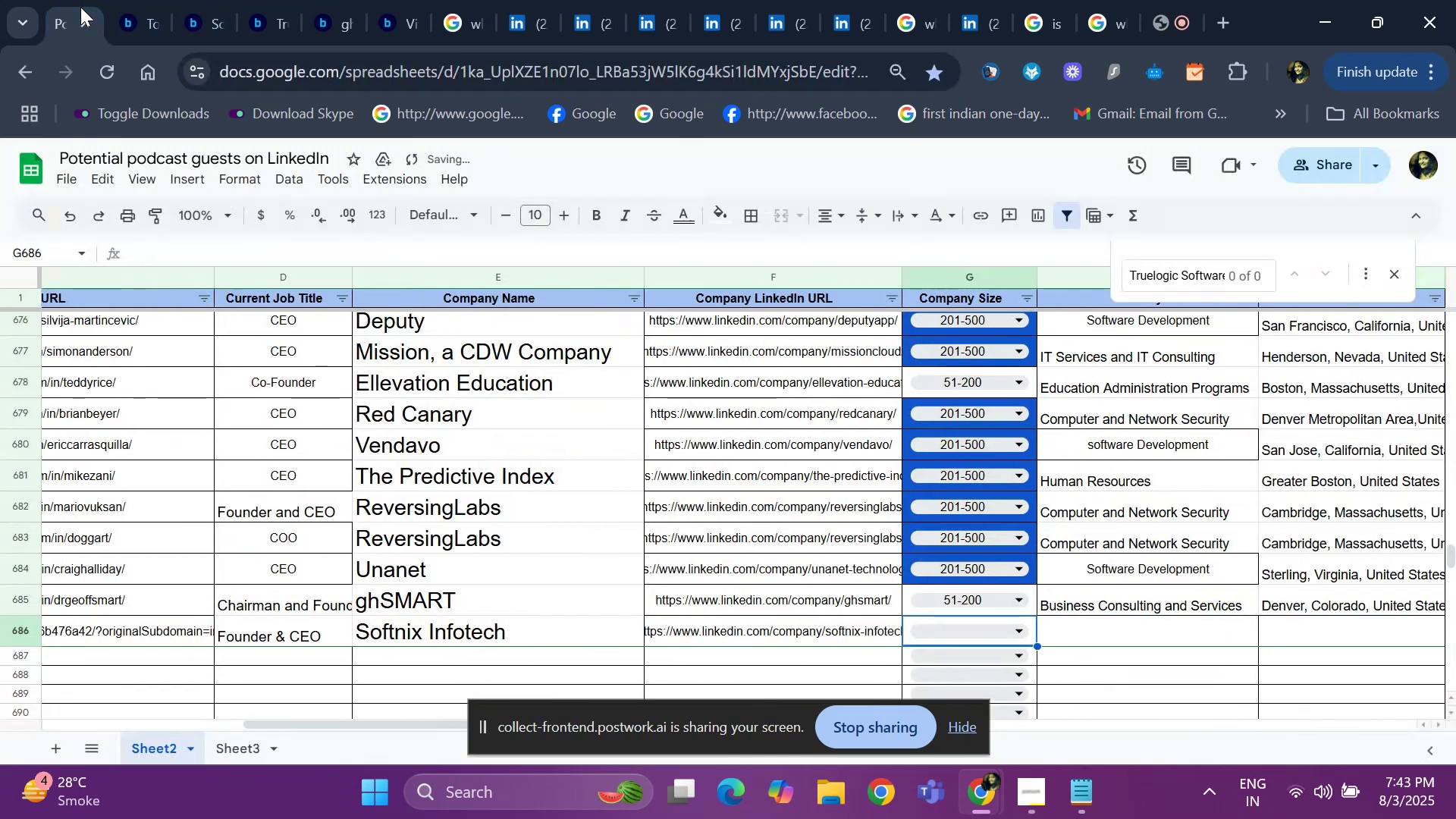 
key(Enter)
 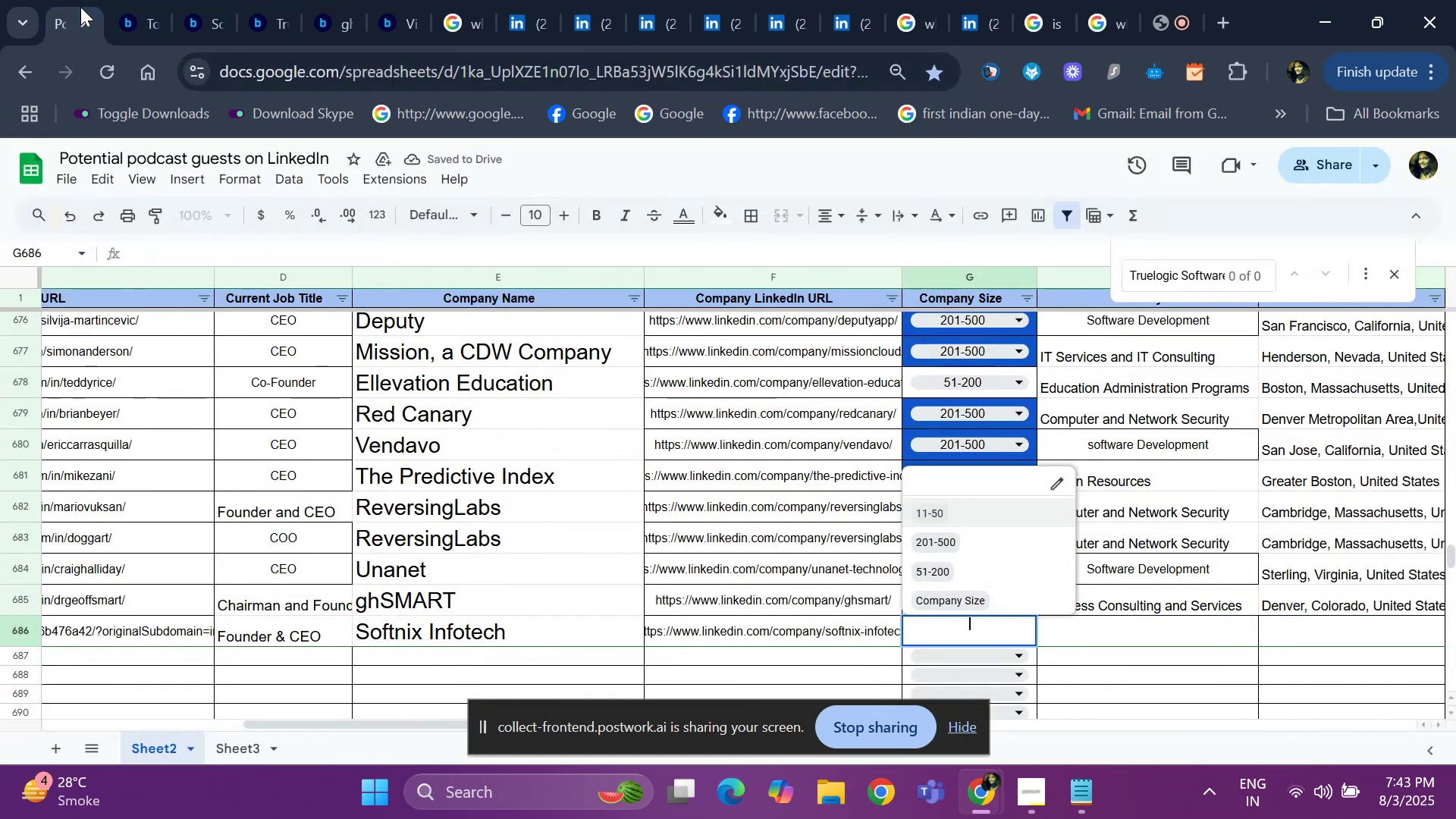 
key(ArrowDown)
 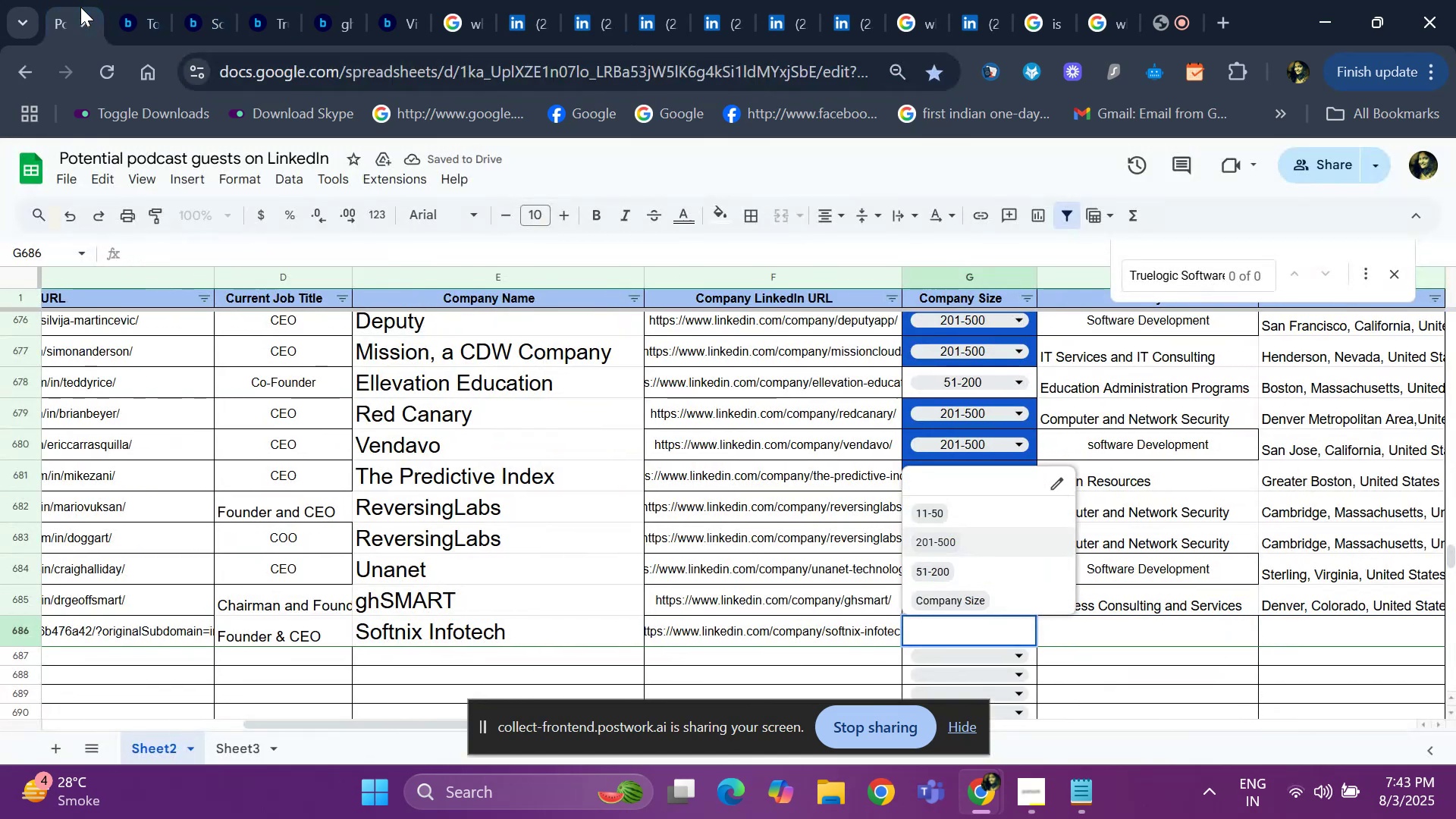 
key(ArrowUp)
 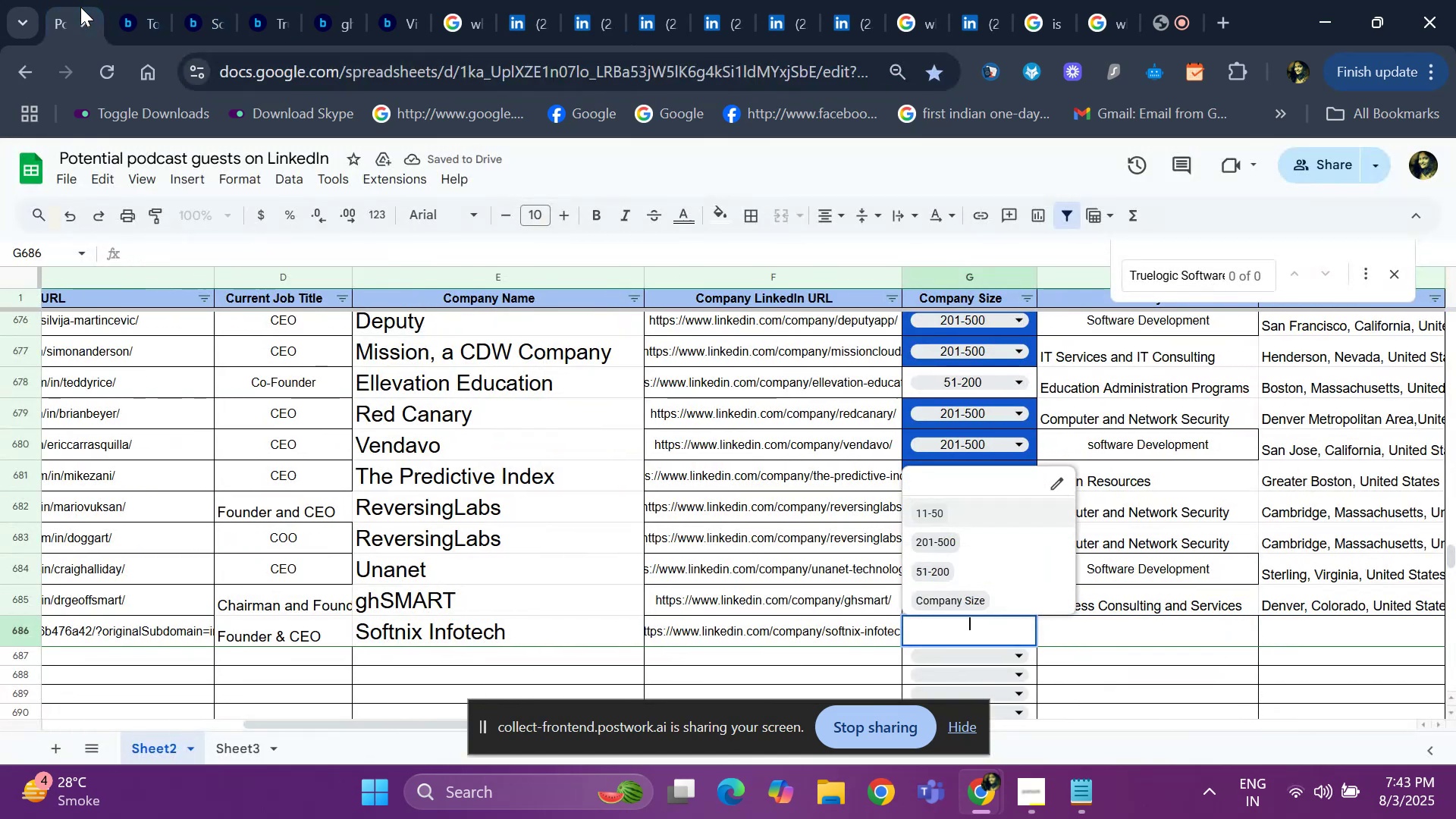 
key(Enter)
 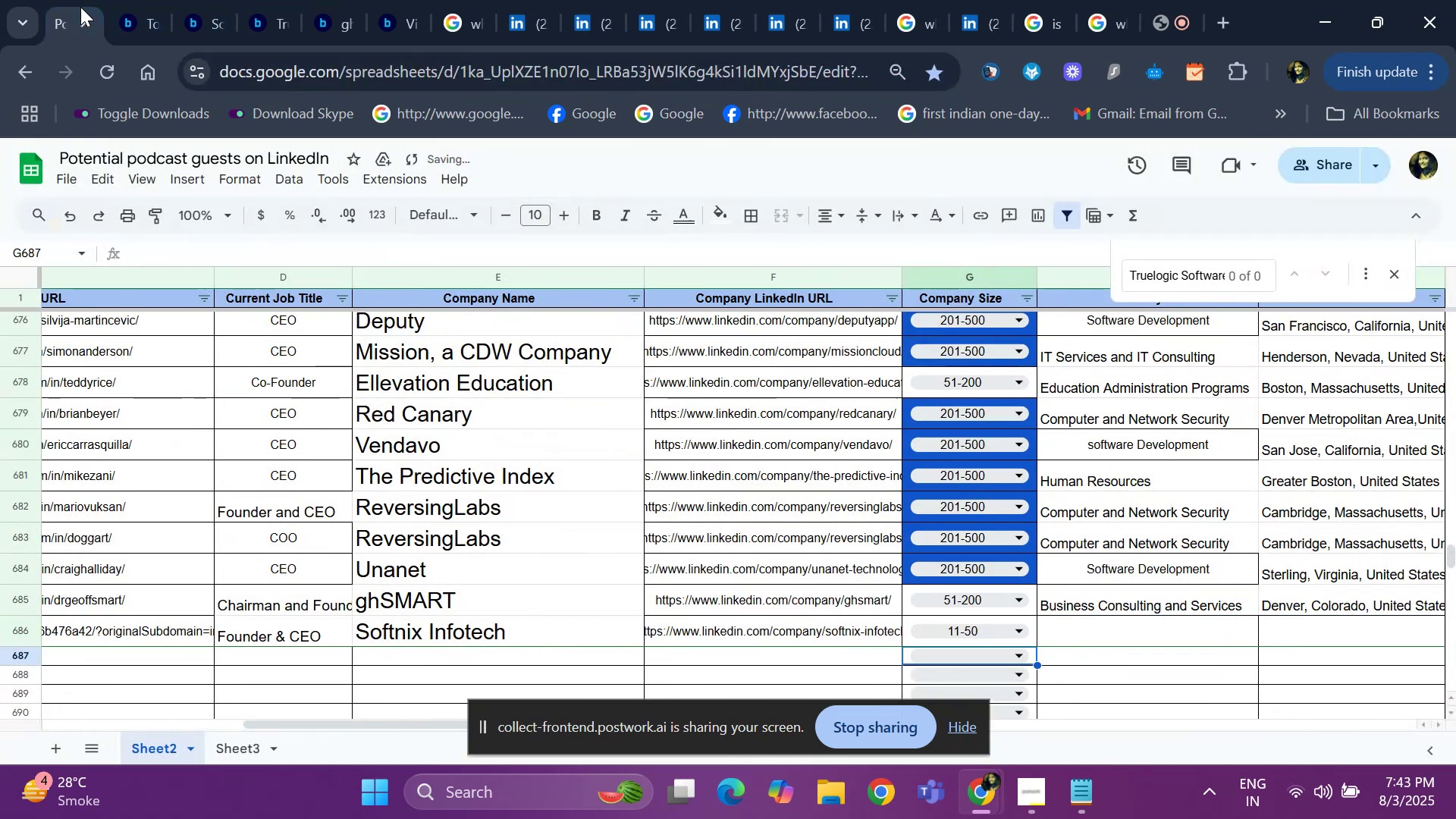 
key(ArrowRight)
 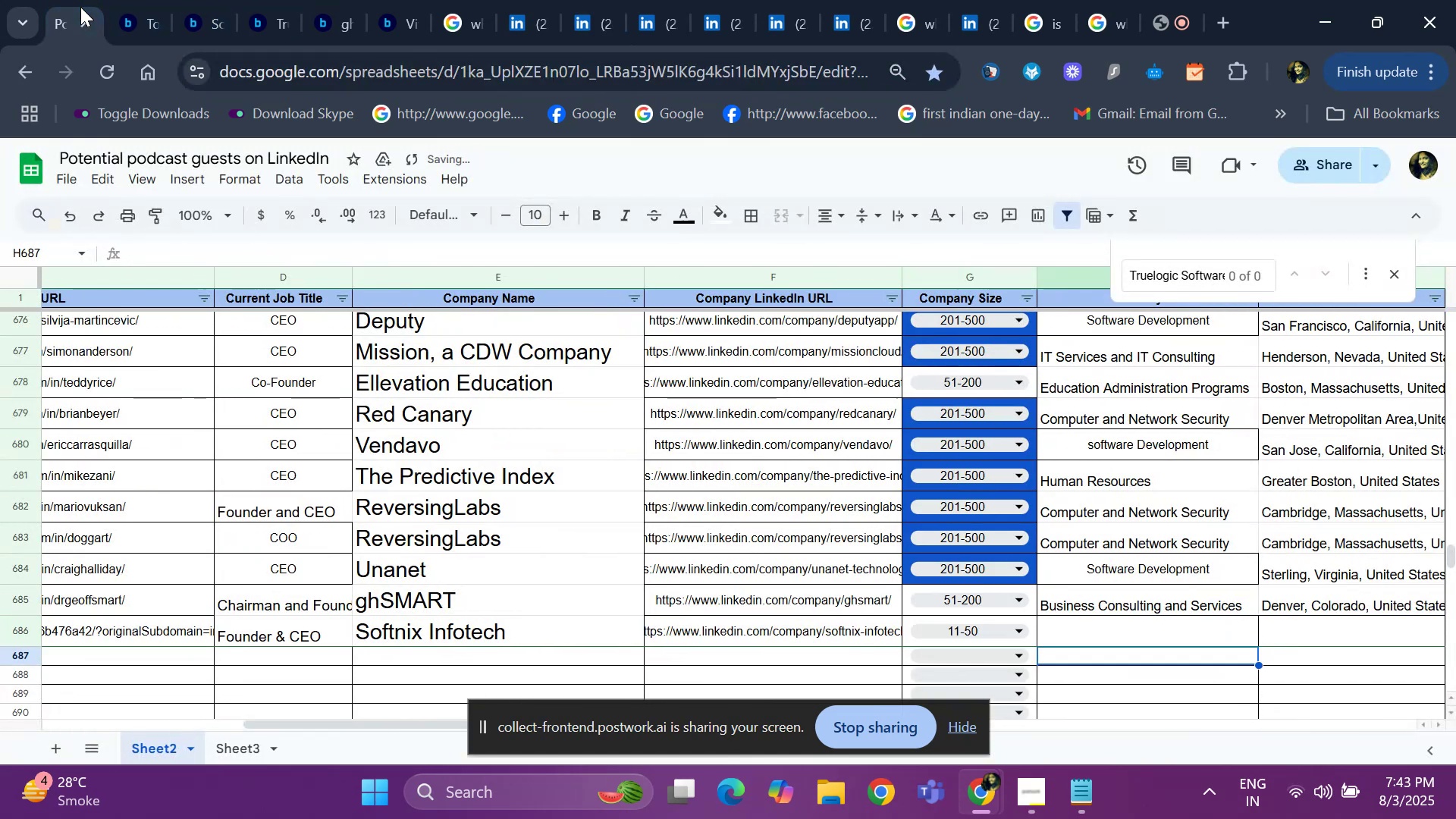 
key(ArrowUp)
 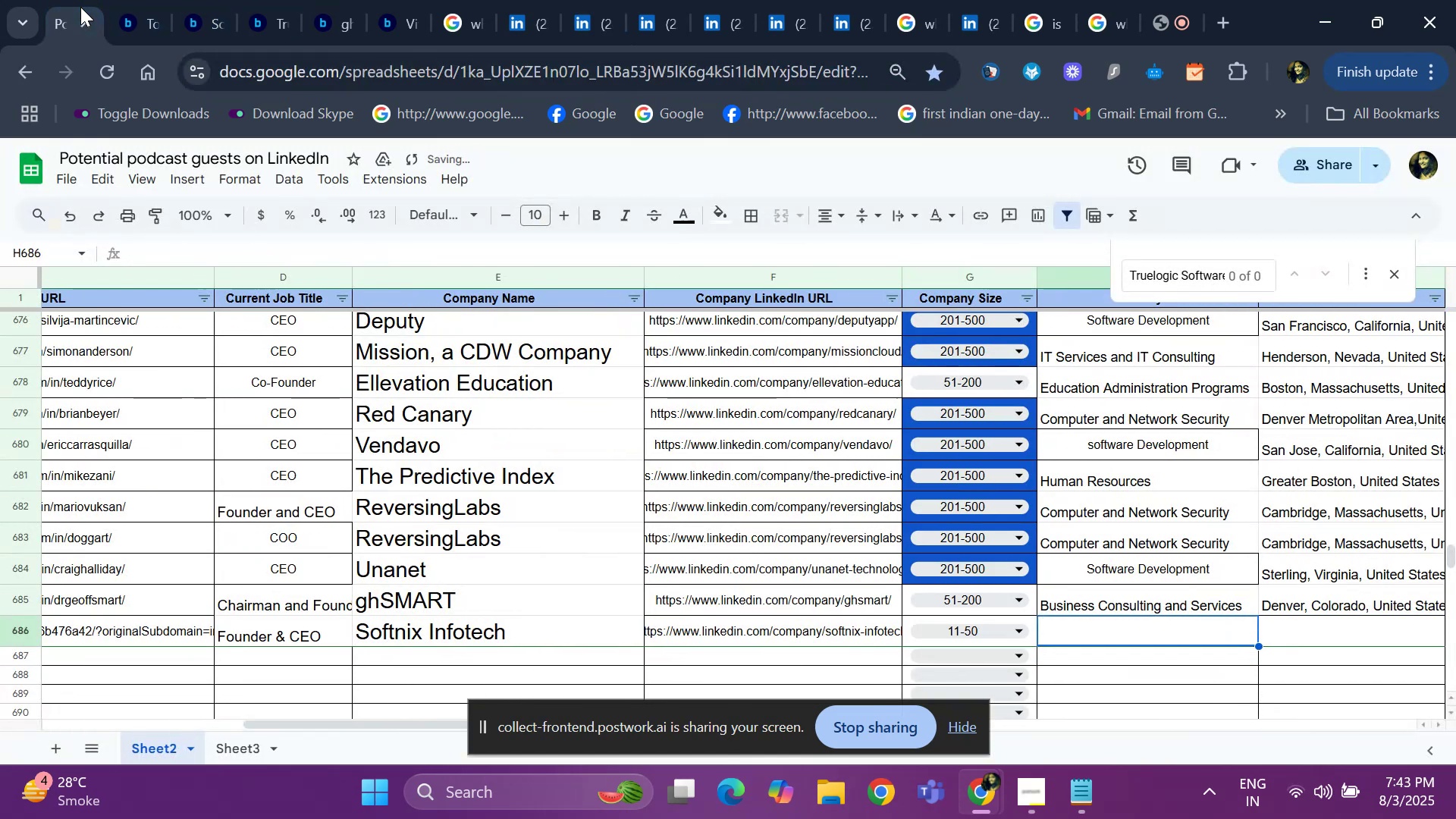 
key(ArrowUp)
 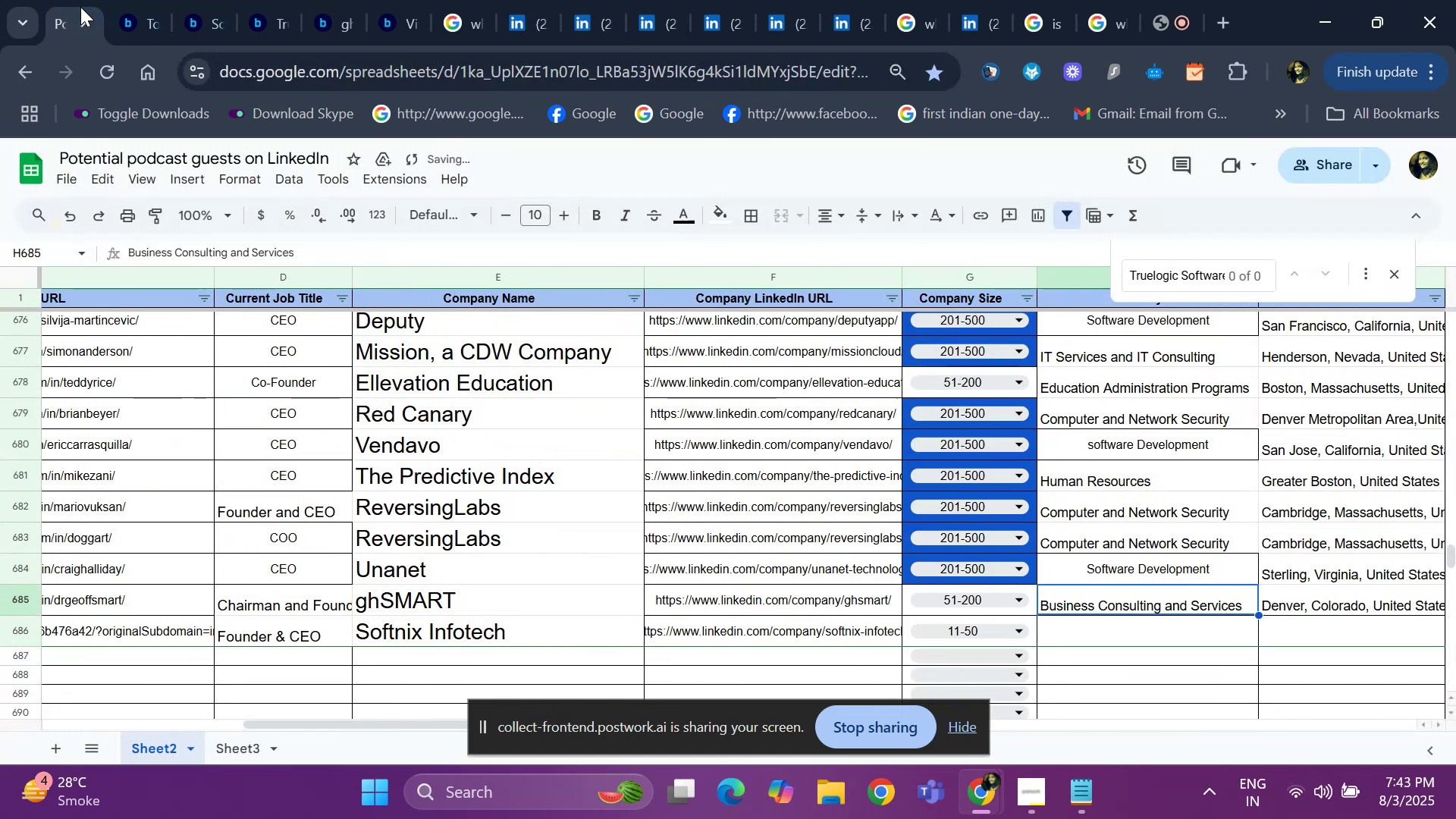 
key(ArrowUp)
 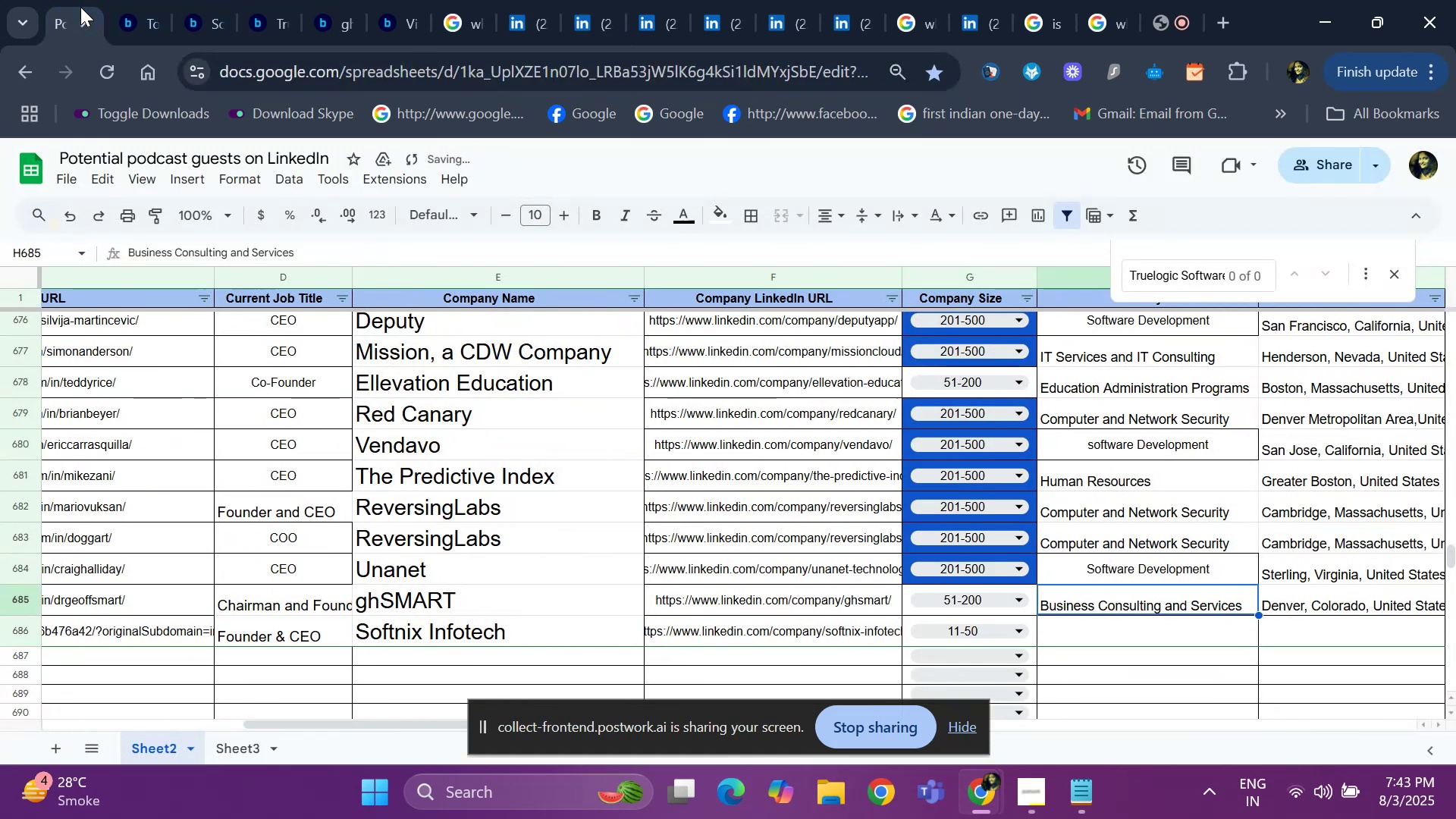 
key(ArrowUp)
 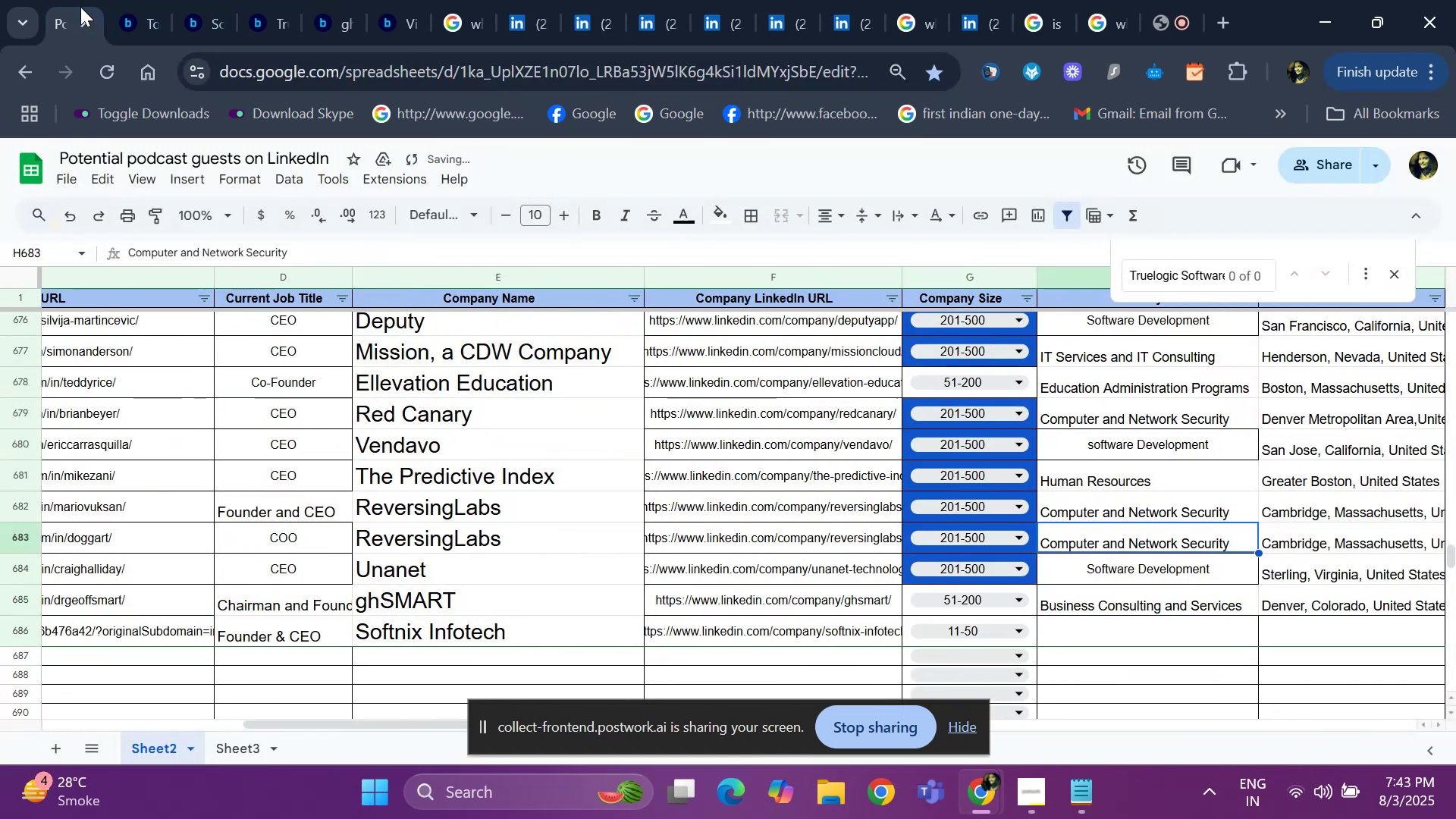 
key(ArrowUp)
 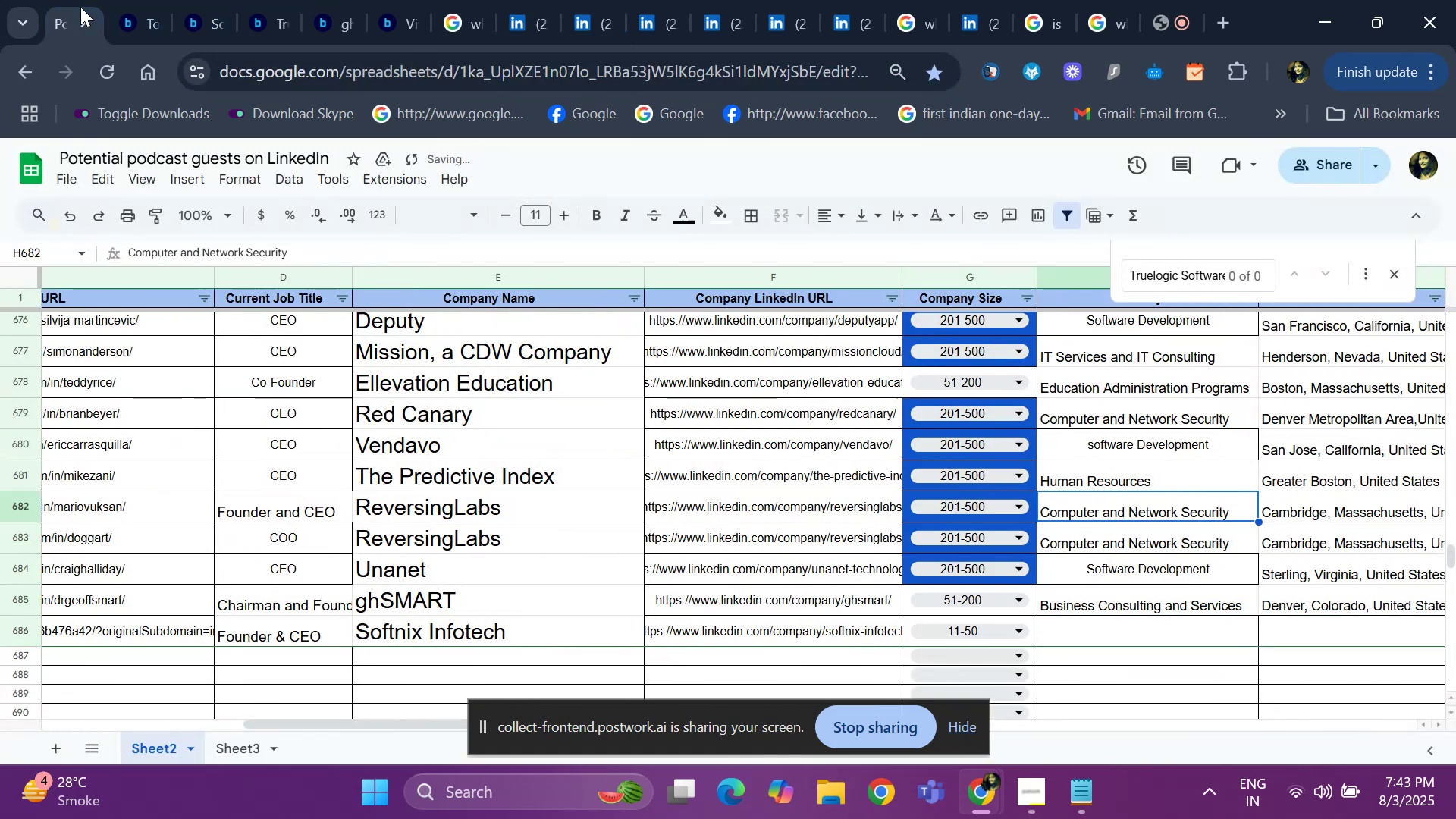 
key(ArrowUp)
 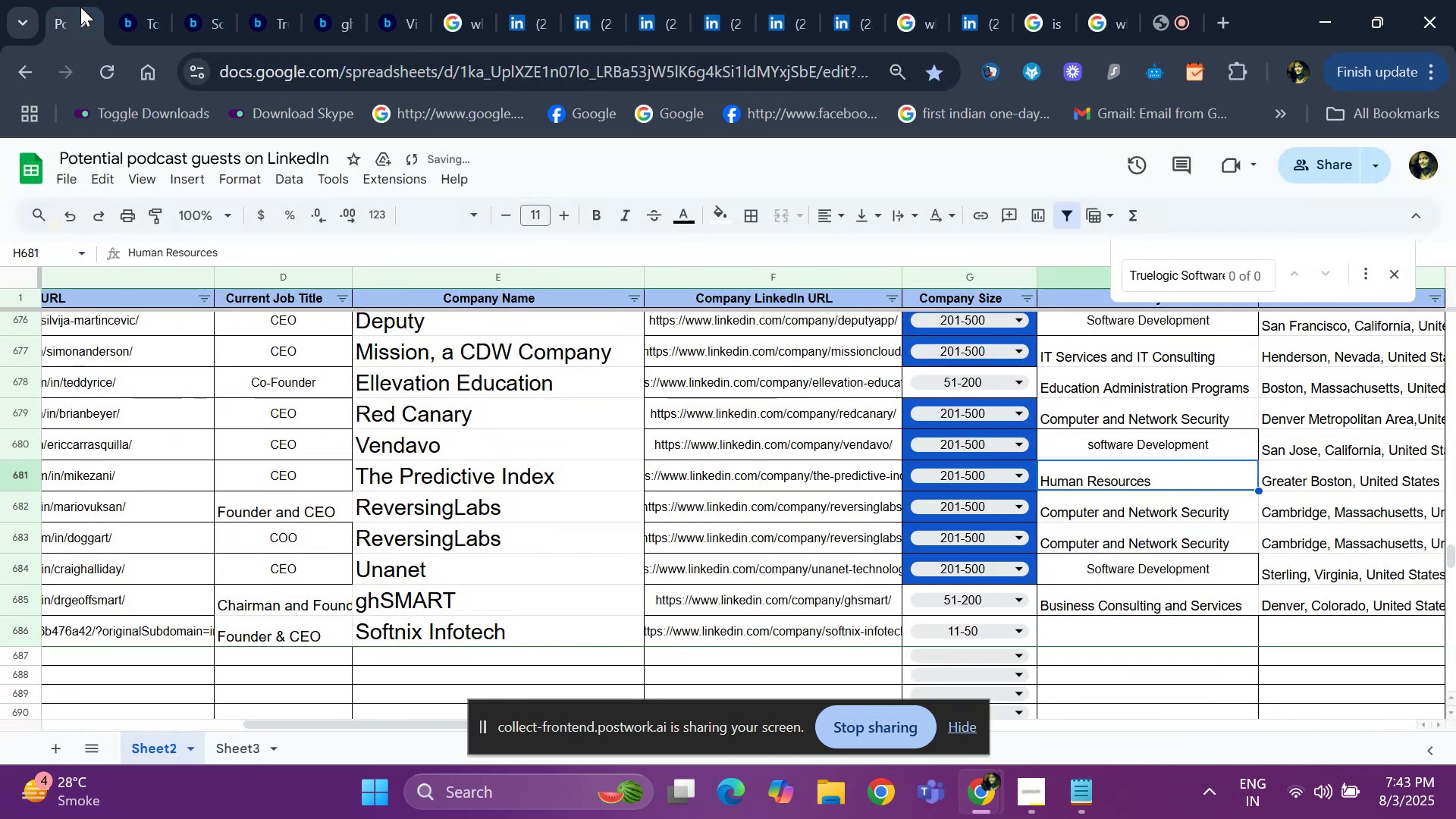 
key(ArrowUp)
 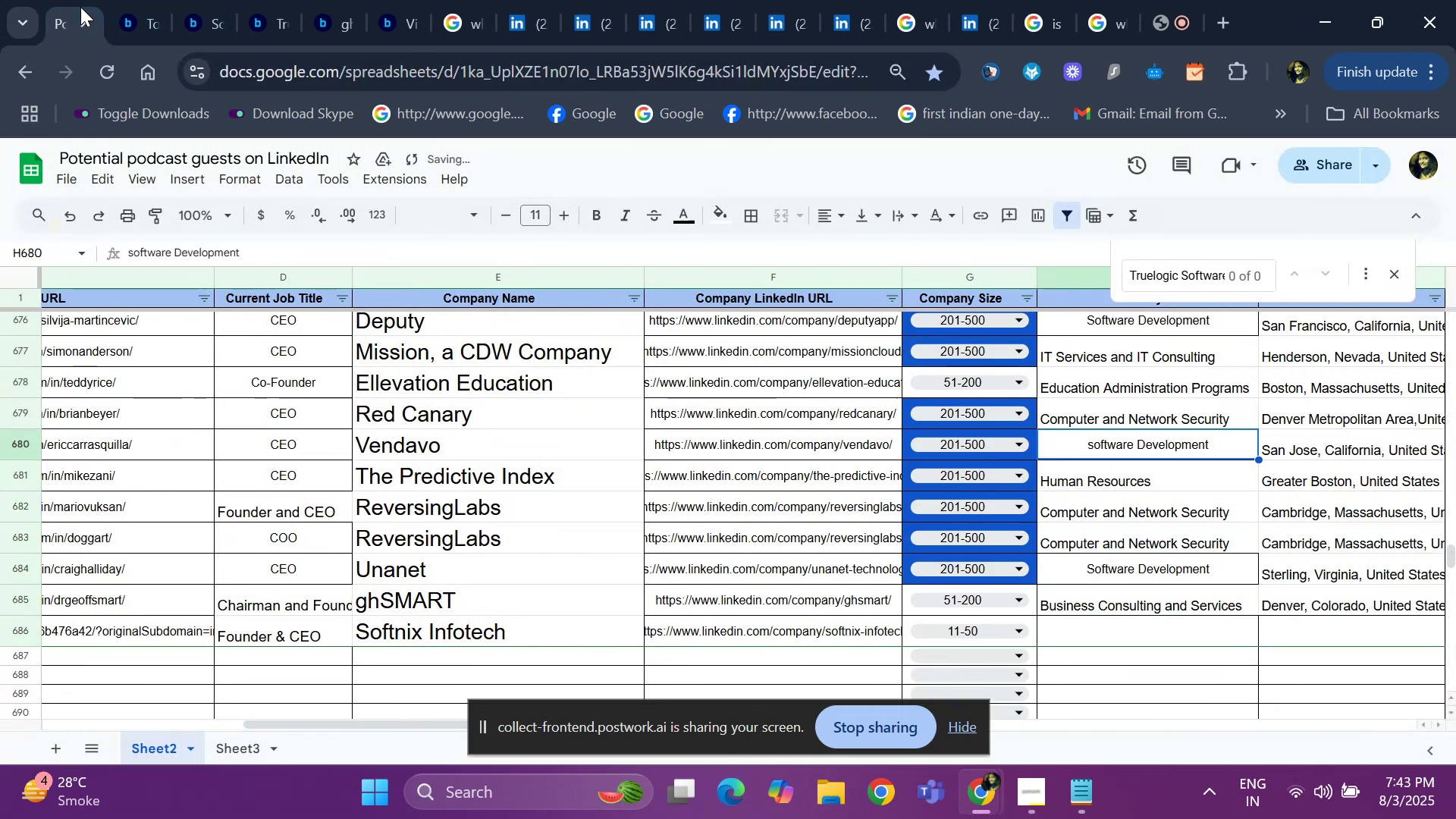 
key(ArrowUp)
 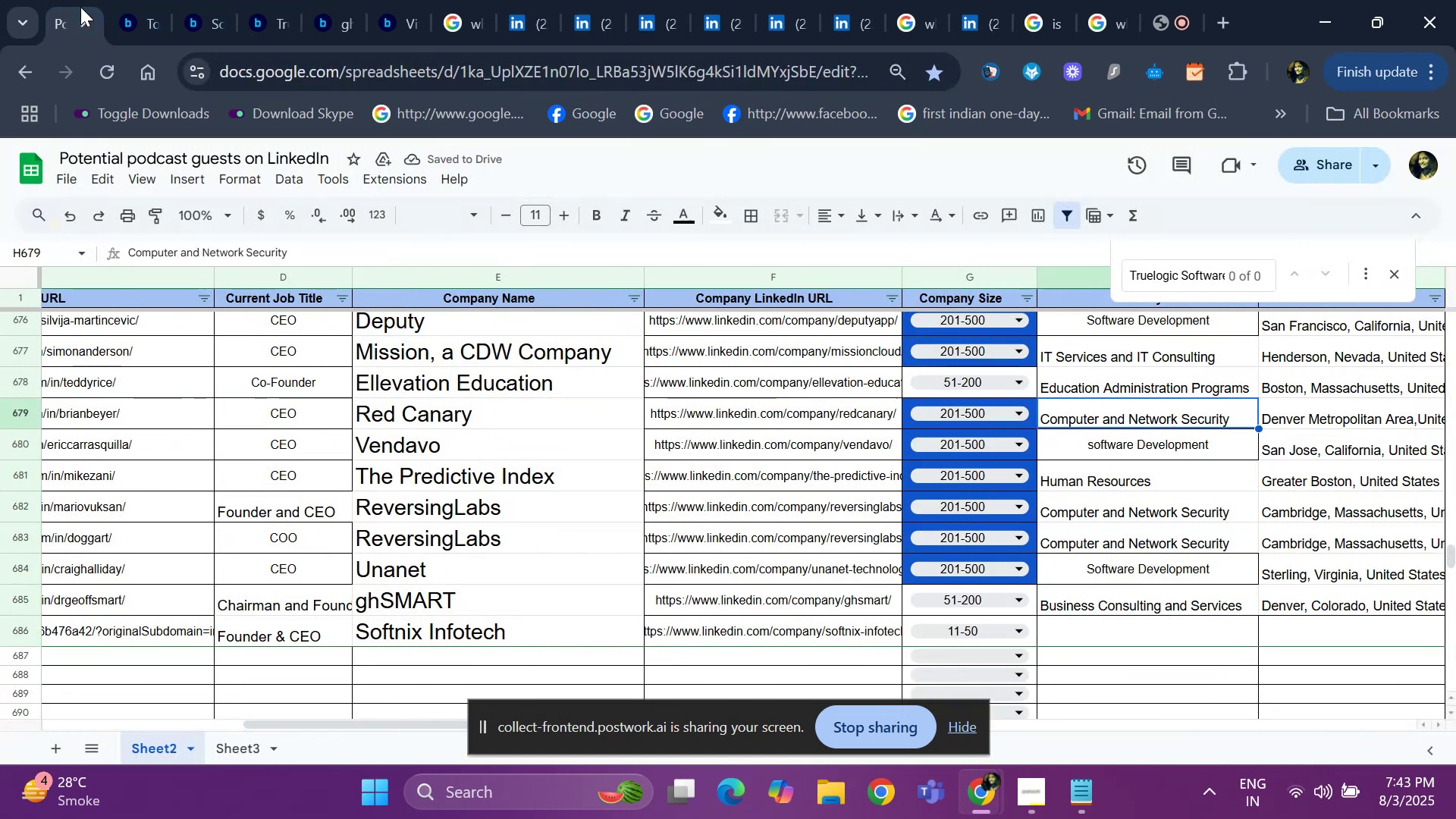 
key(ArrowUp)
 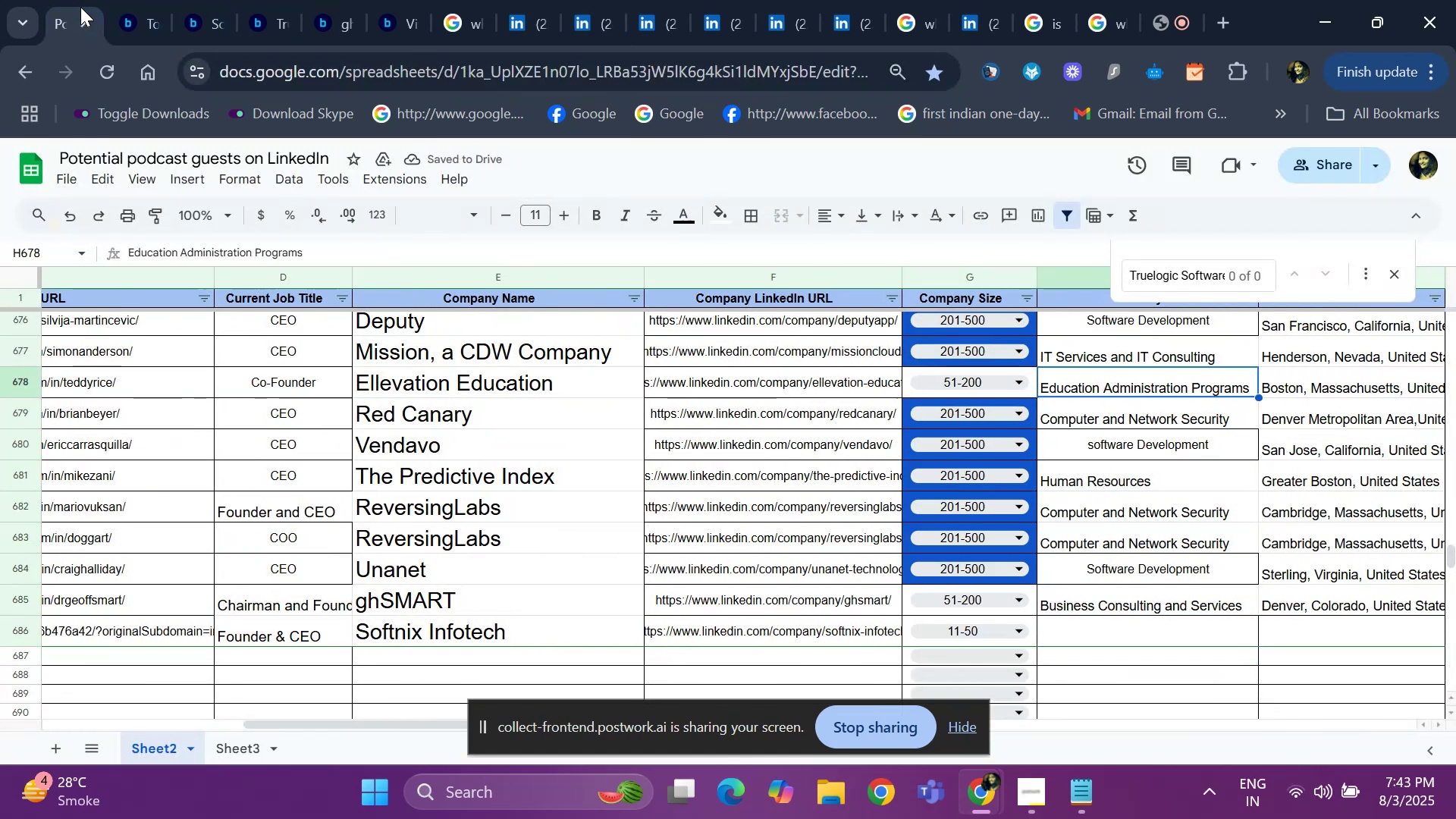 
key(ArrowUp)
 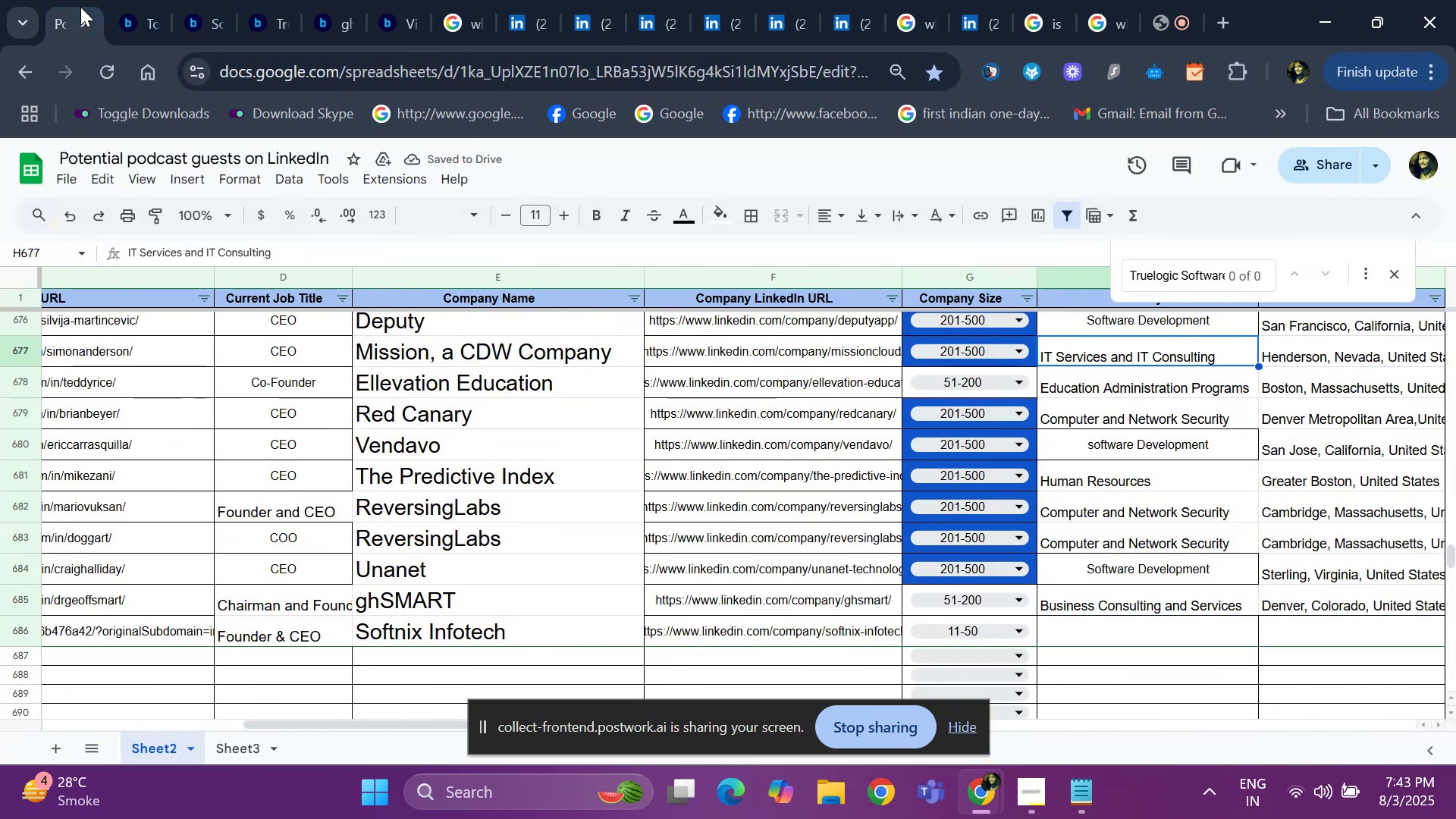 
key(Control+C)
 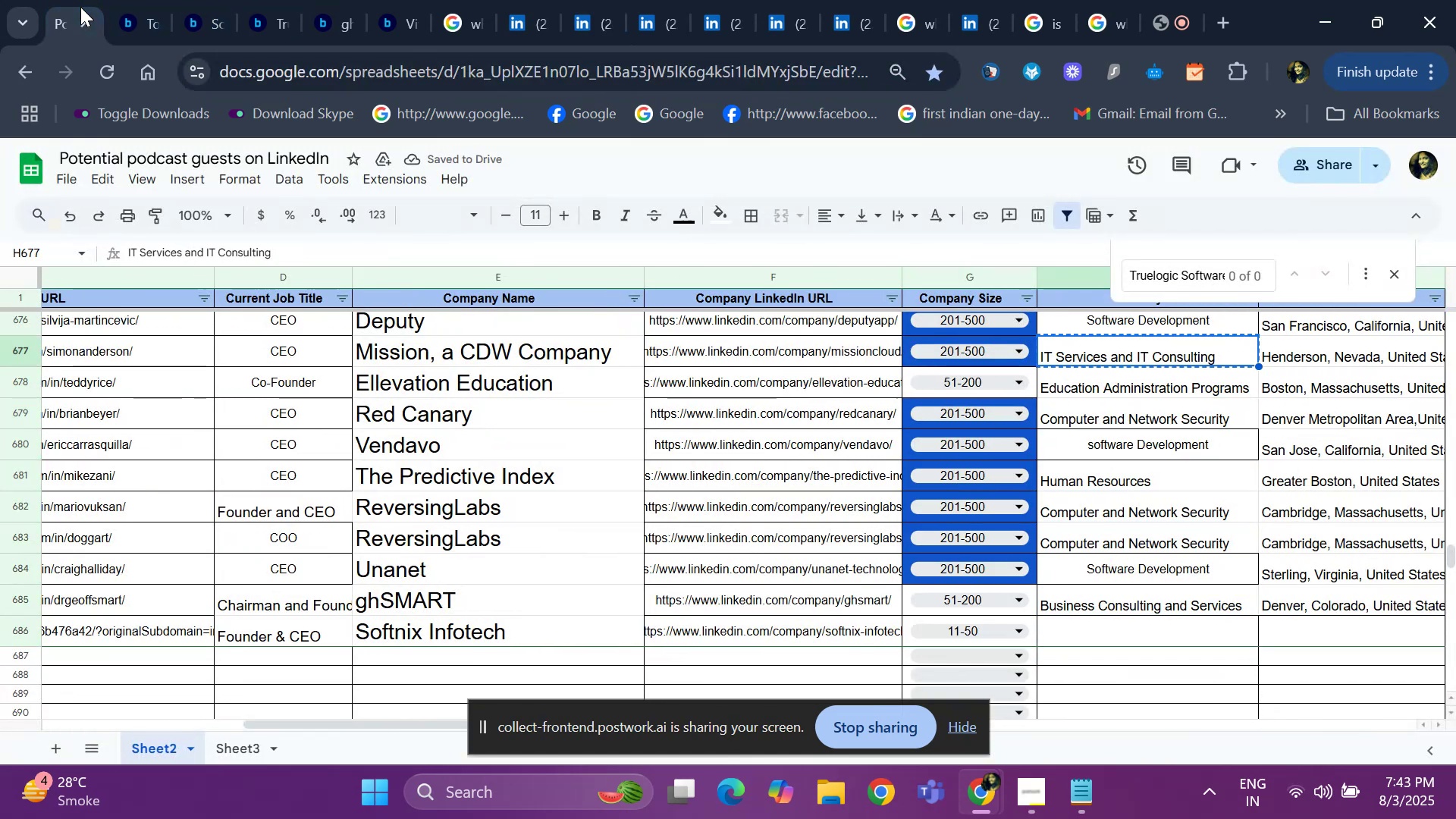 
key(ArrowDown)
 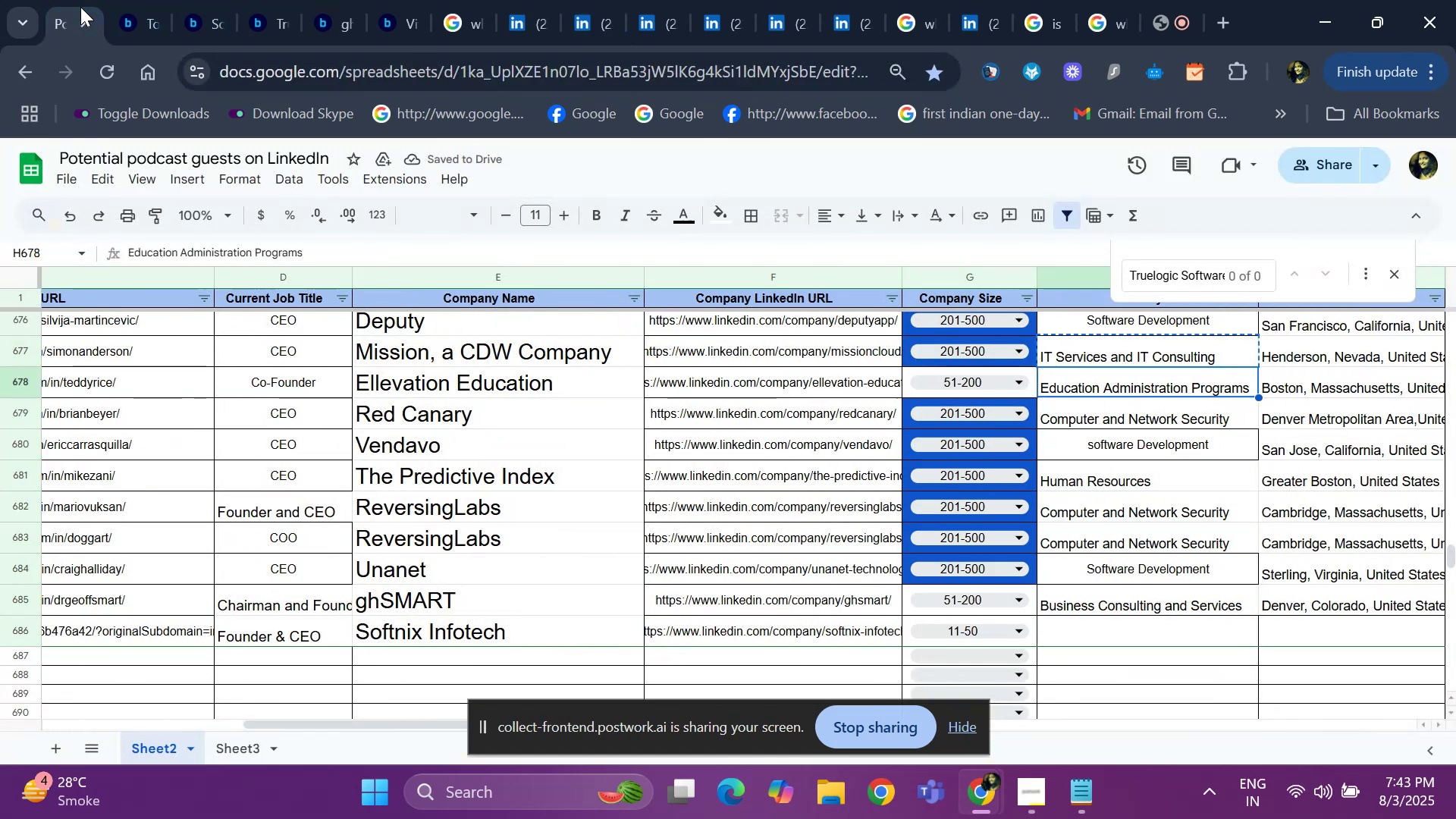 
key(ArrowDown)
 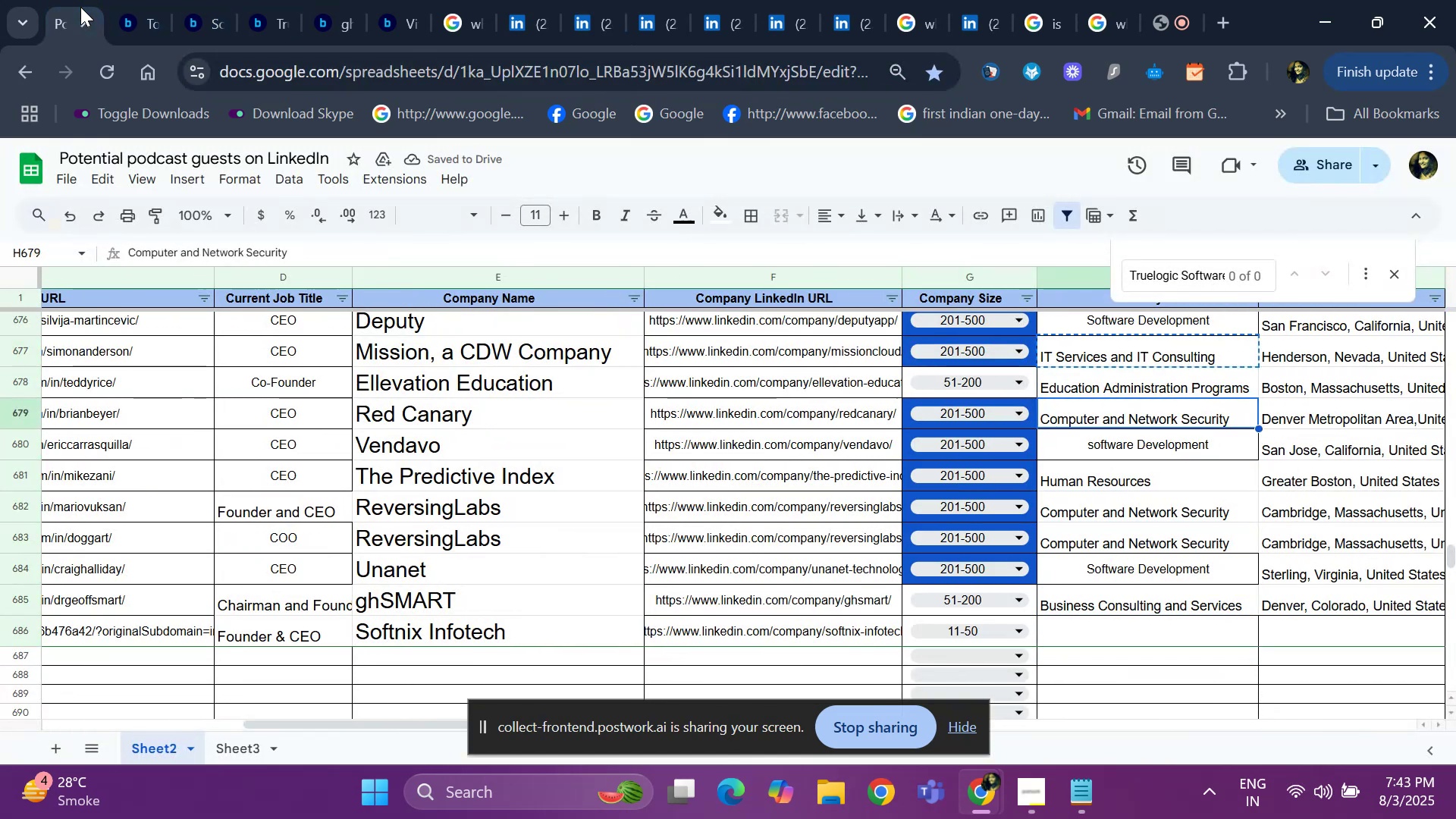 
key(ArrowDown)
 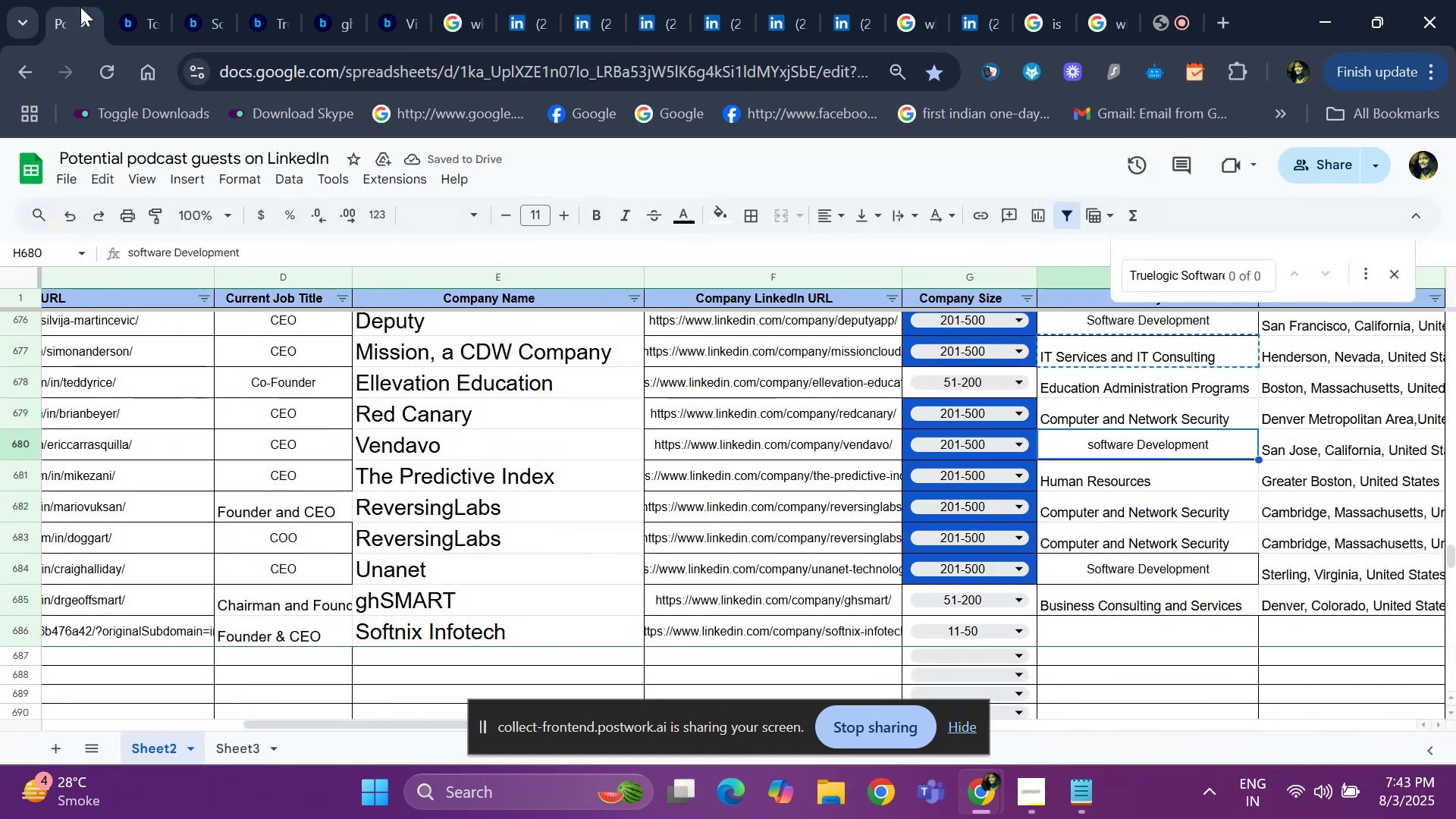 
key(ArrowDown)
 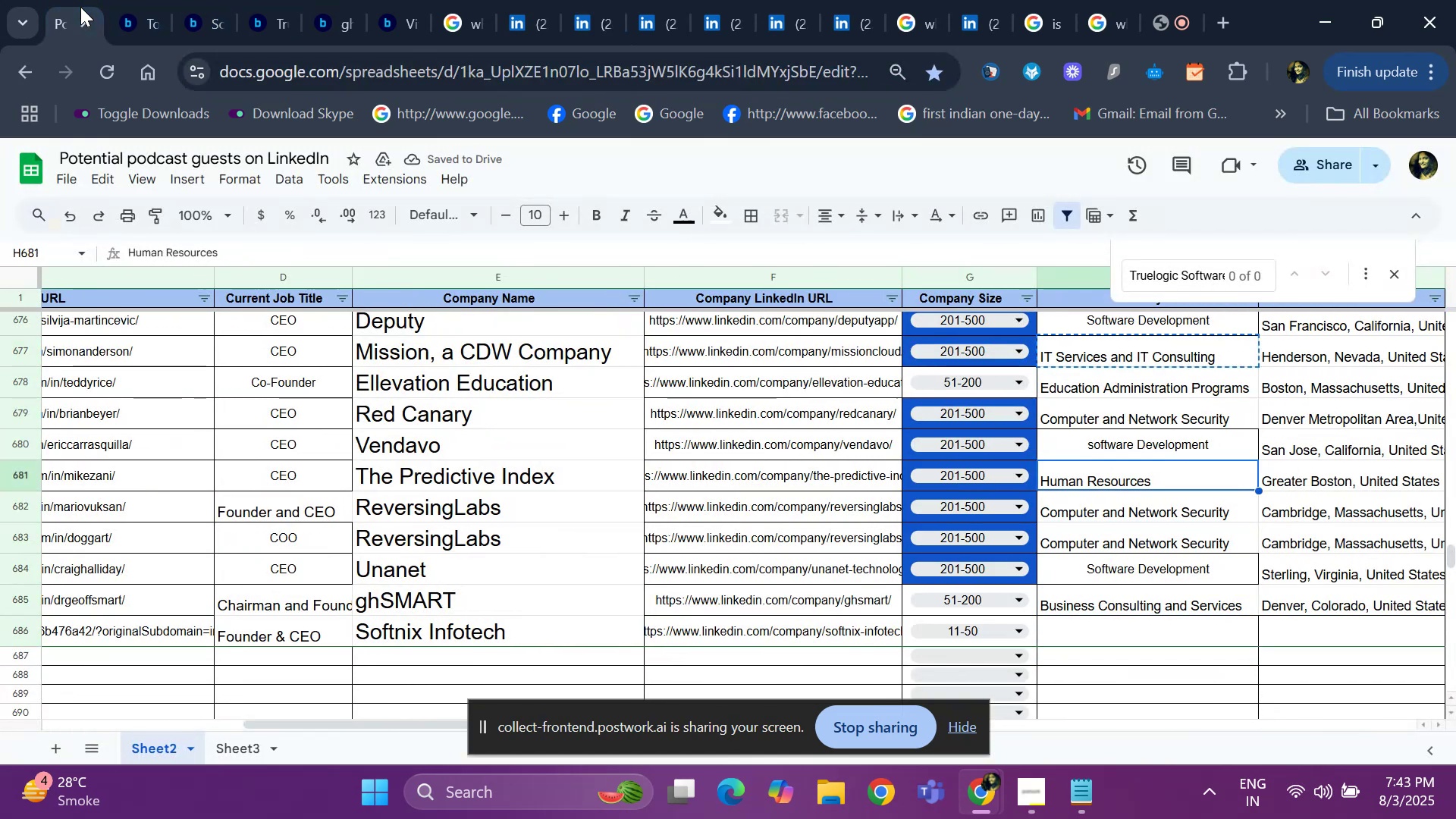 
key(ArrowDown)
 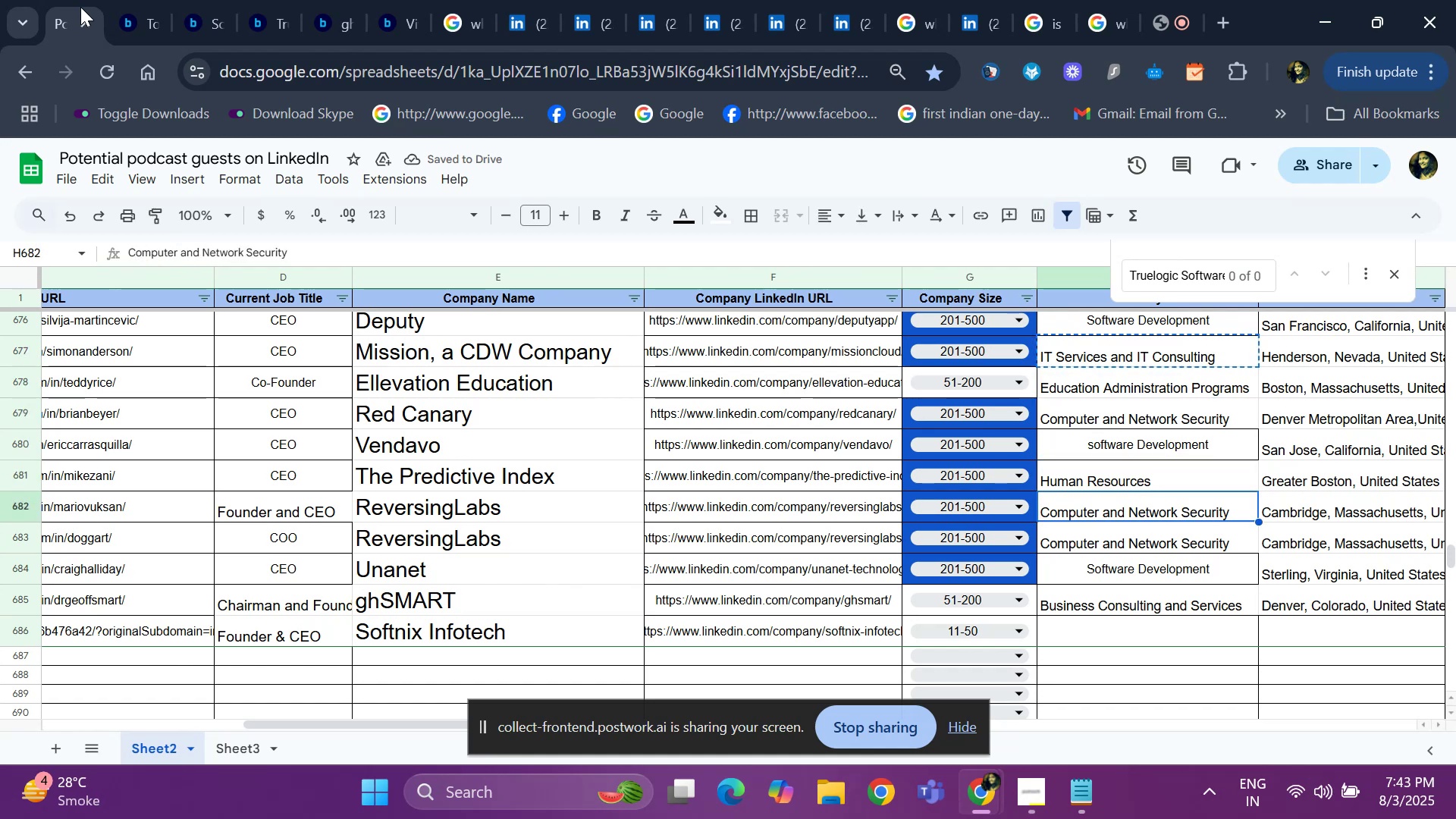 
key(ArrowDown)
 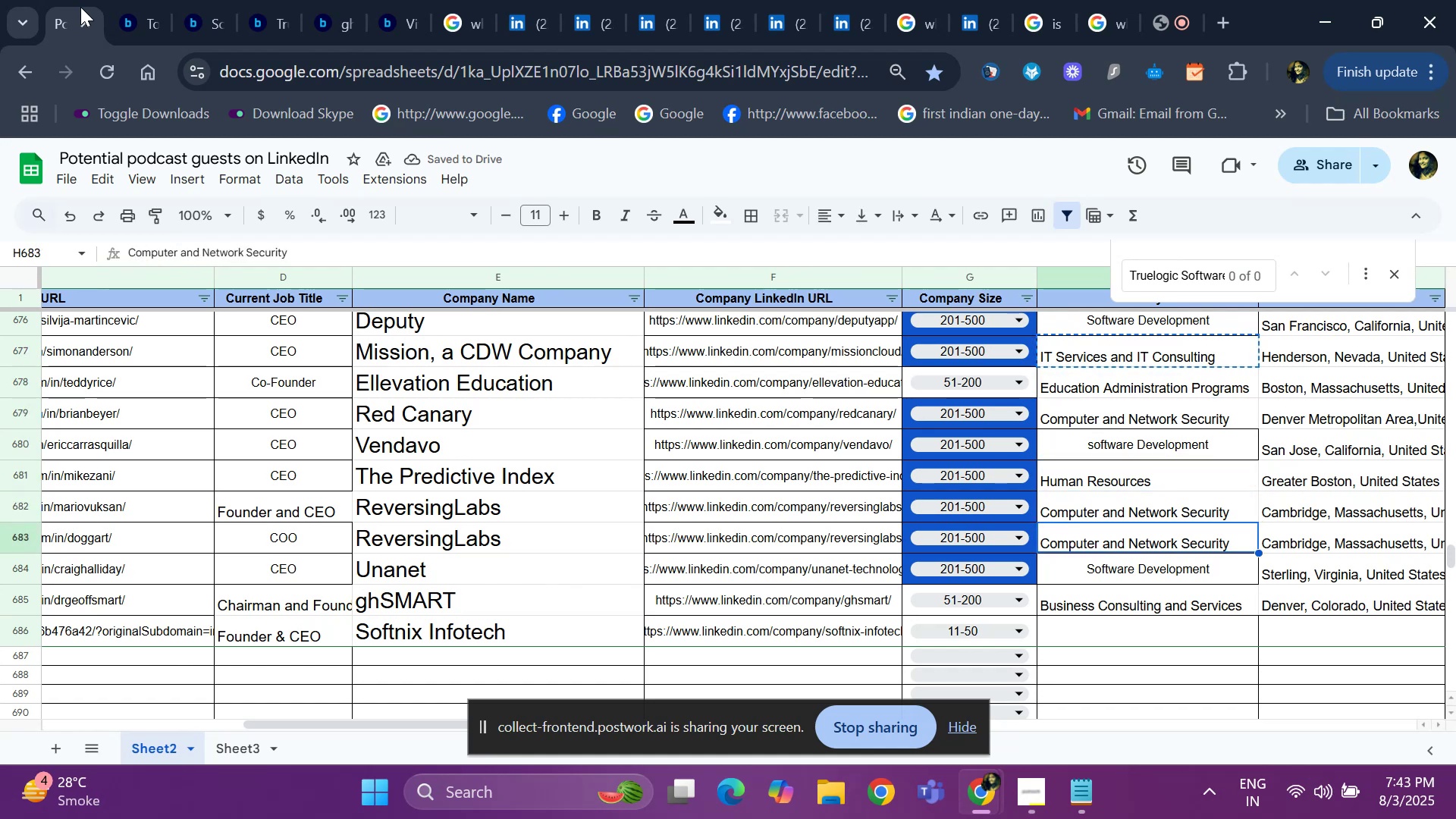 
key(ArrowDown)
 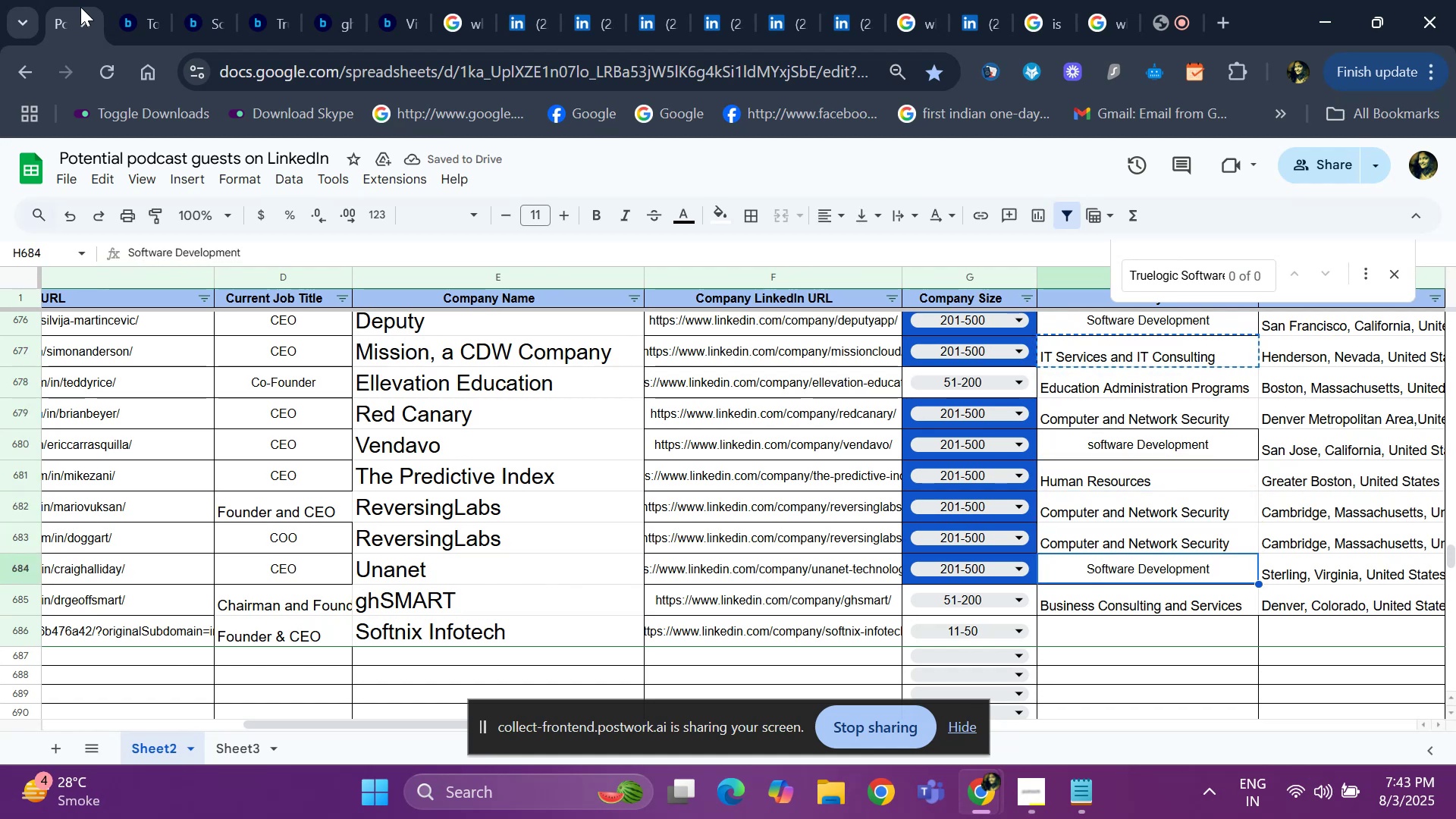 
key(ArrowDown)
 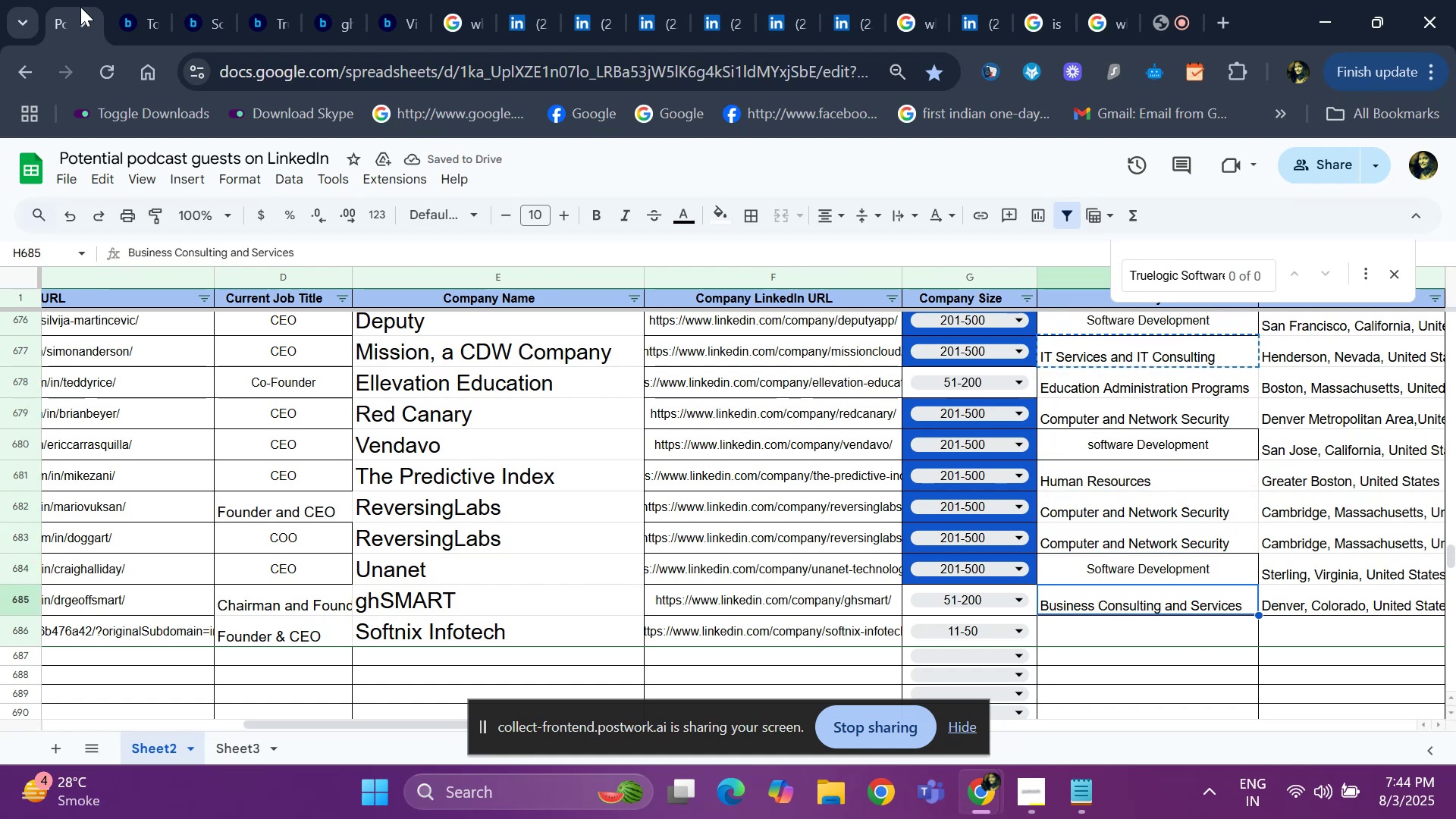 
key(ArrowDown)
 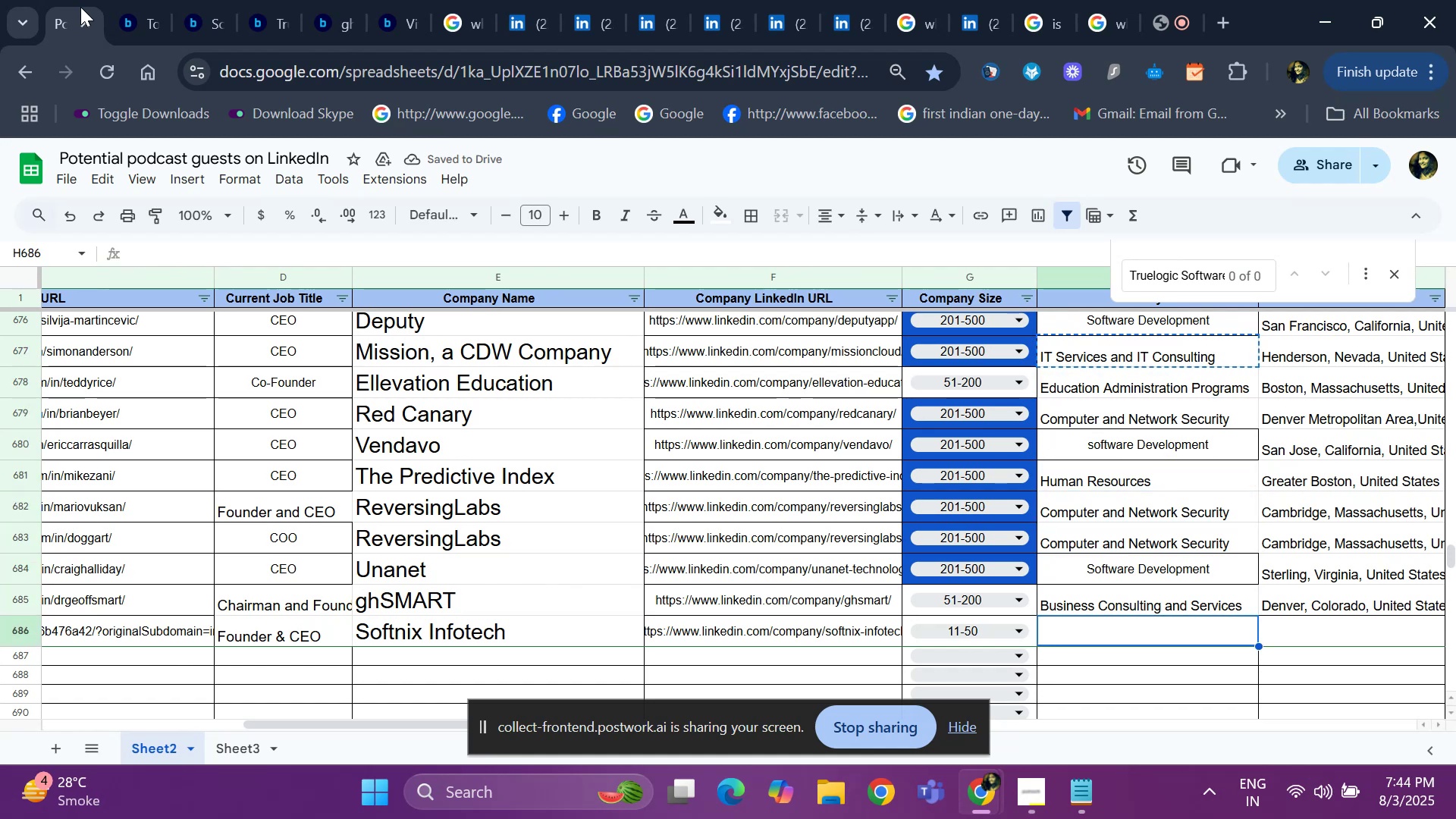 
key(Control+ControlLeft)
 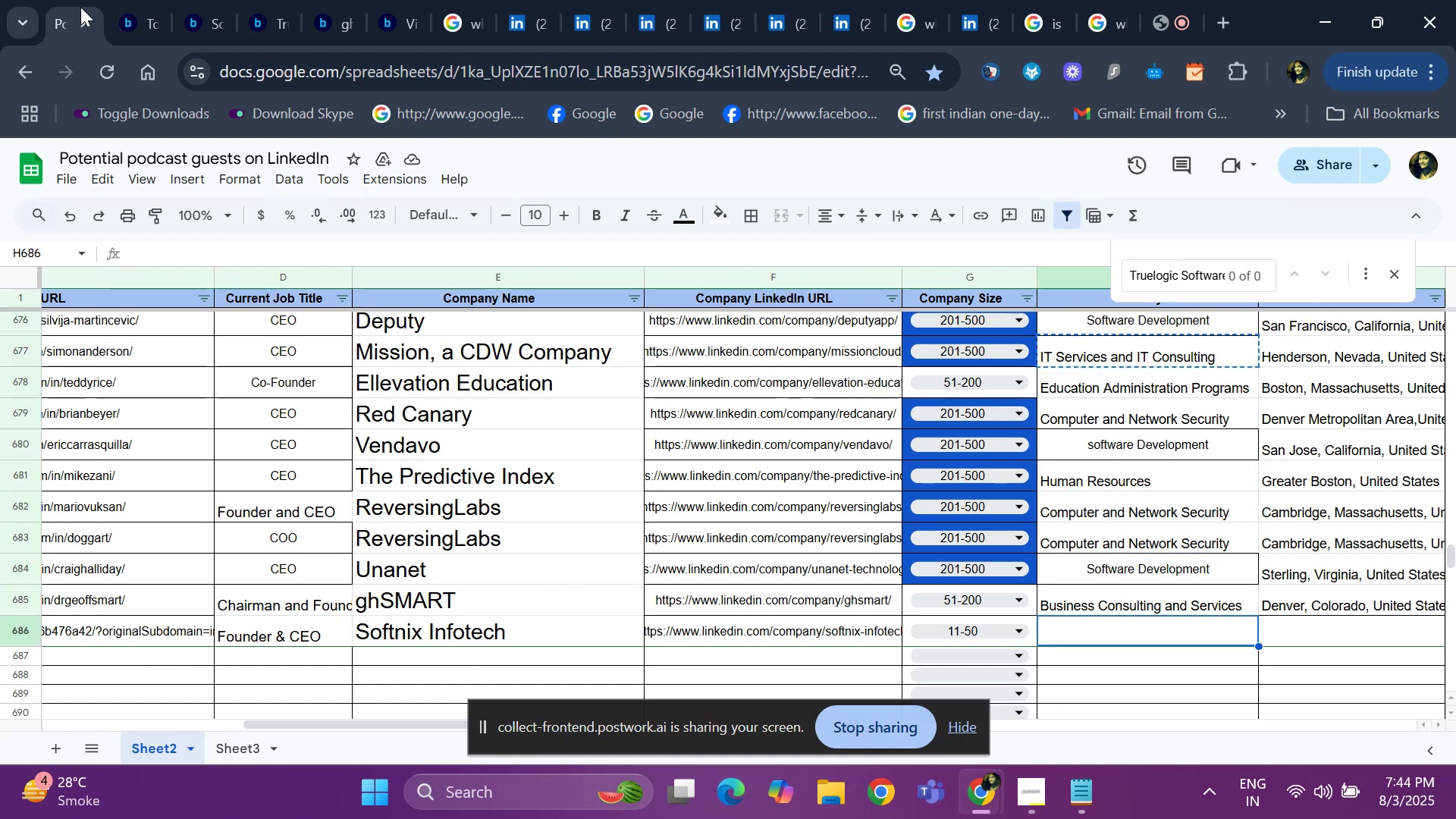 
key(Control+V)
 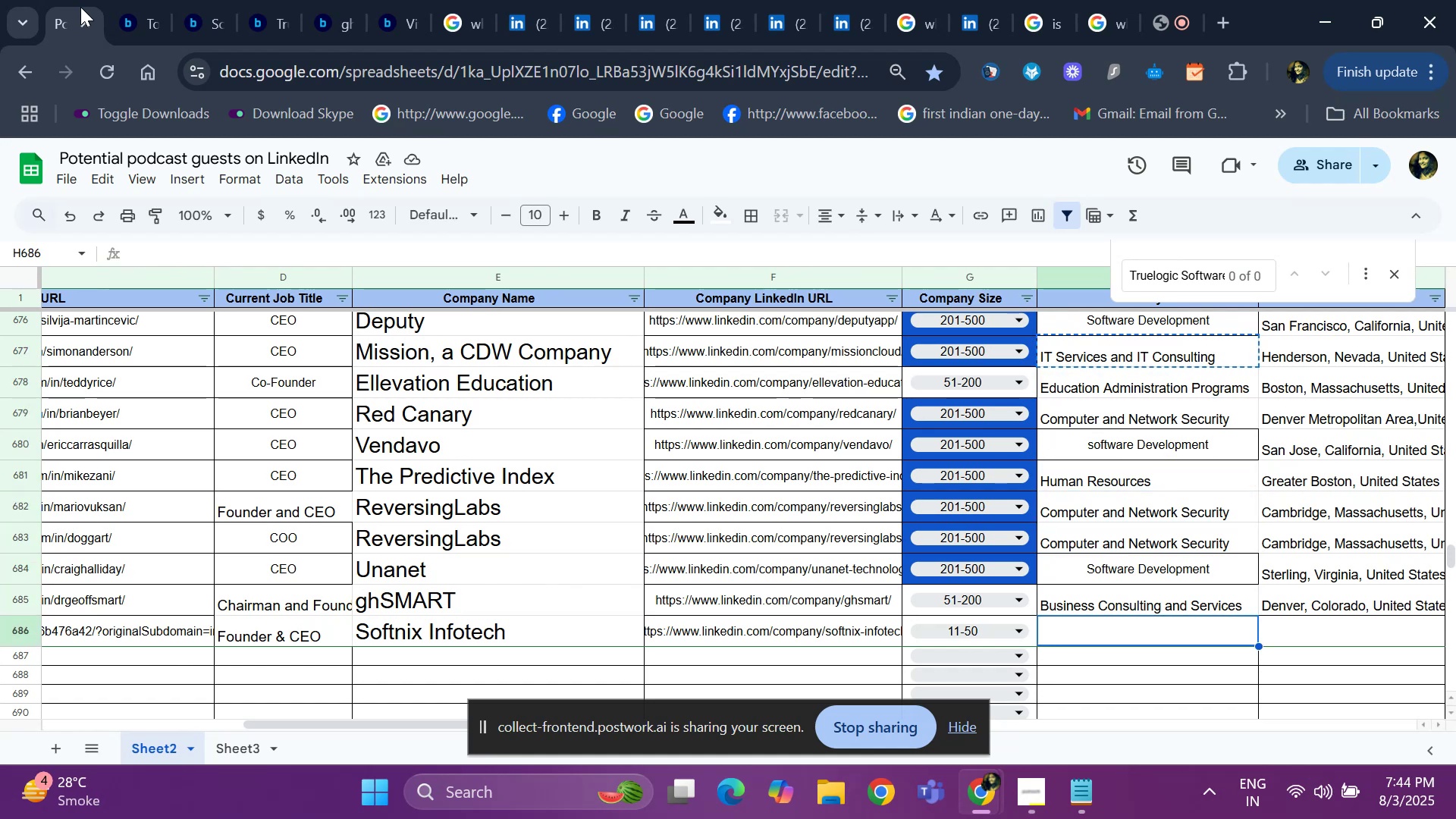 
key(ArrowRight)
 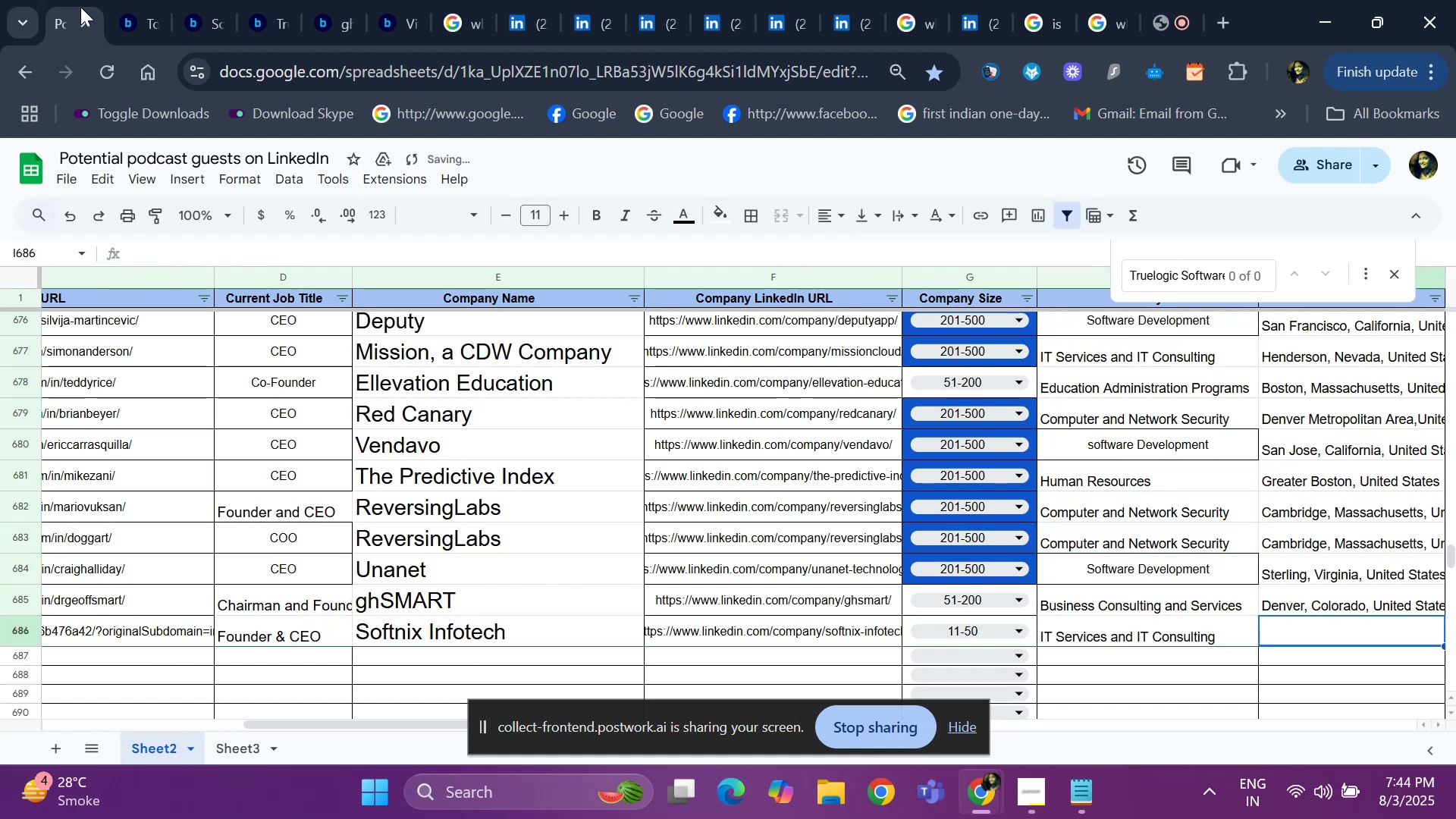 
key(ArrowRight)
 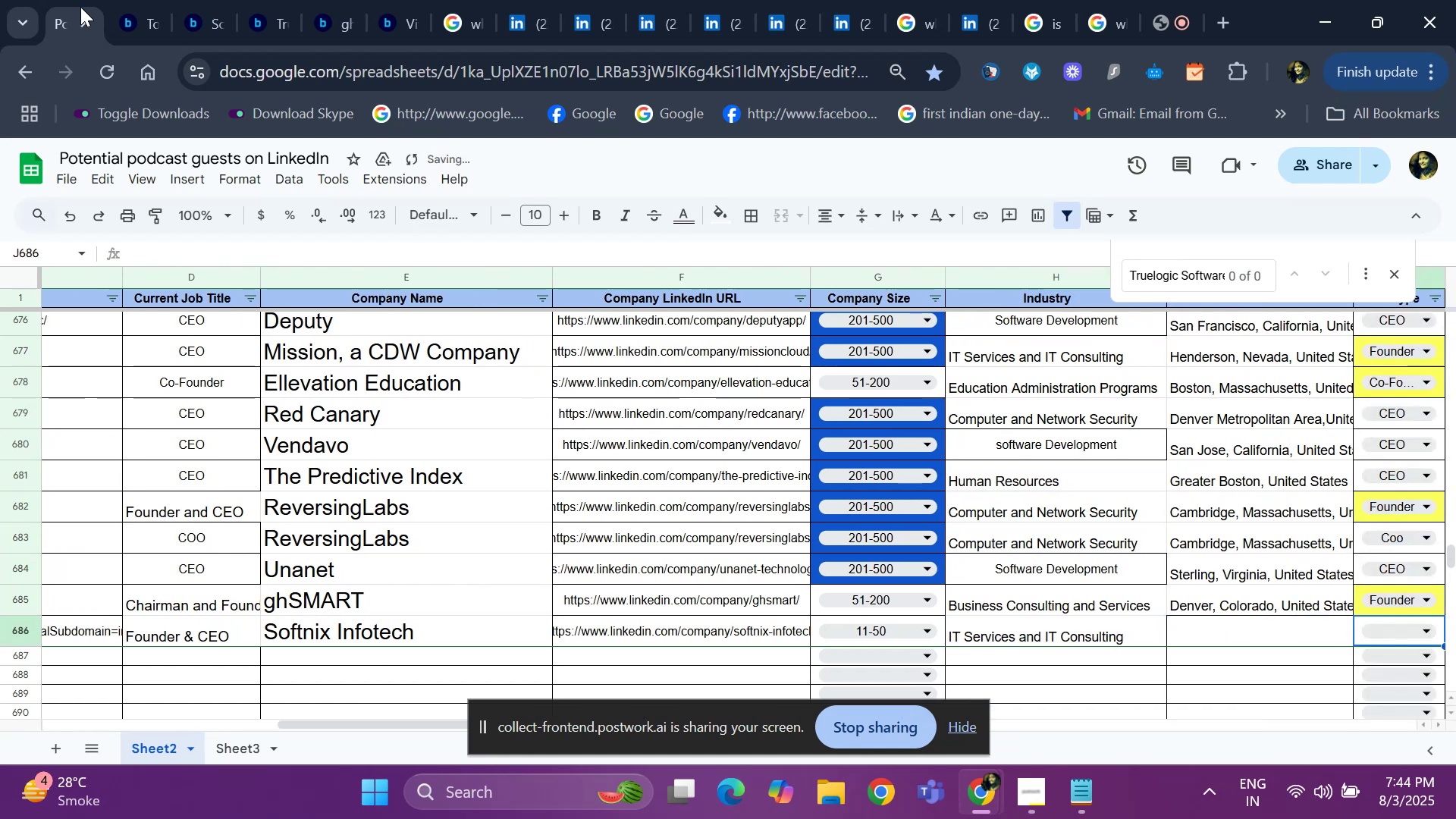 
key(ArrowLeft)
 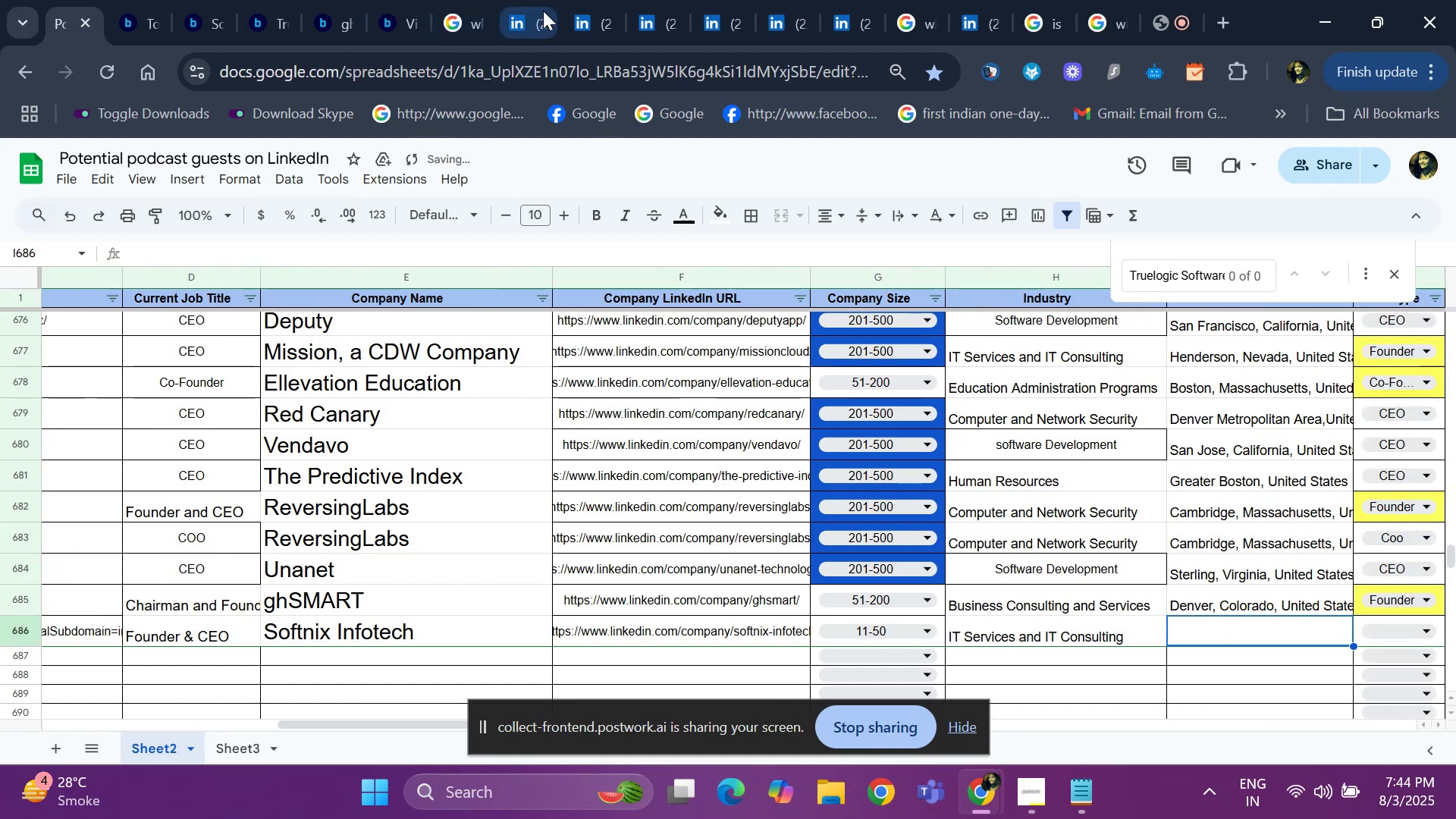 
left_click([546, 11])
 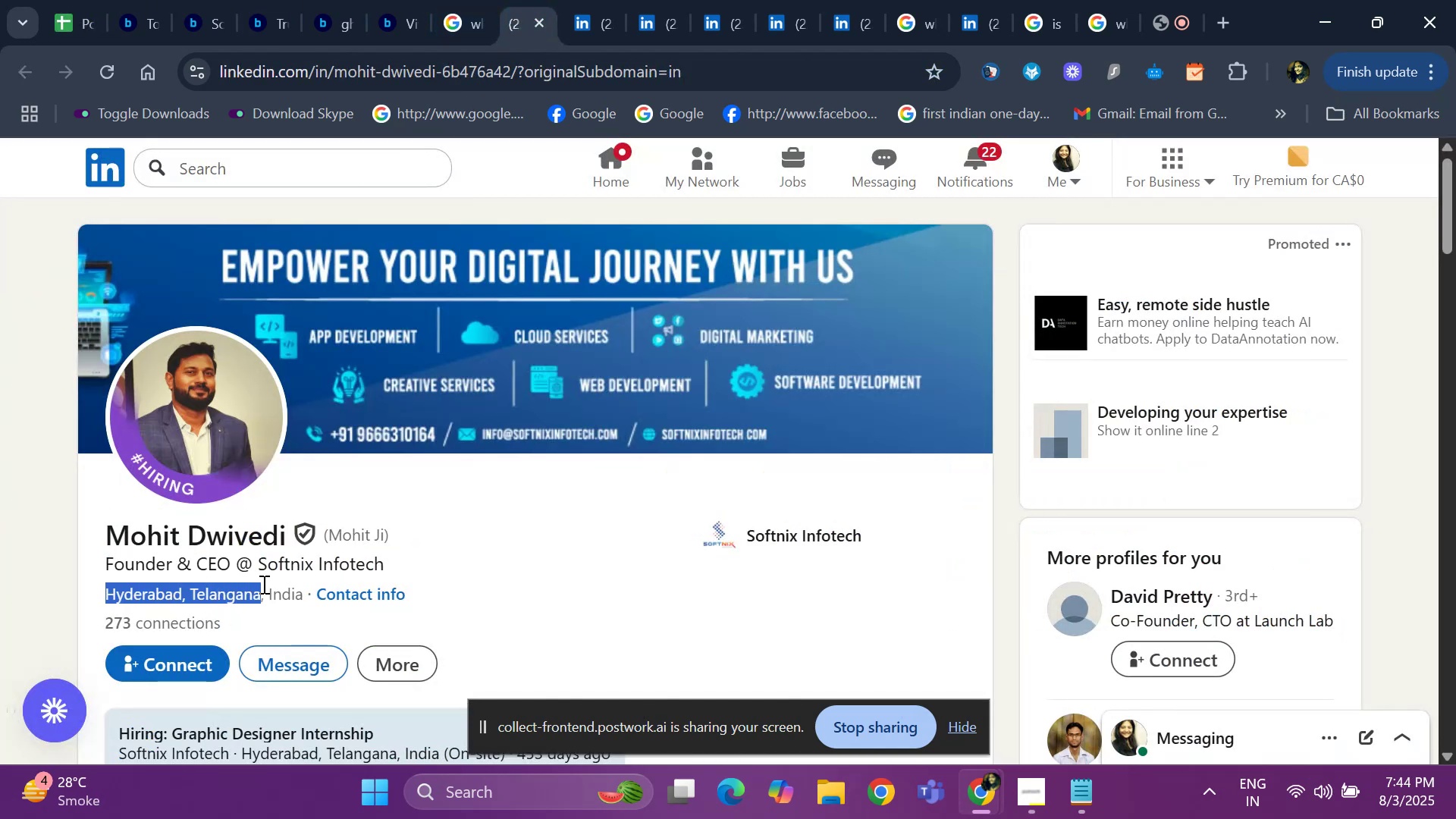 
key(Control+ControlLeft)
 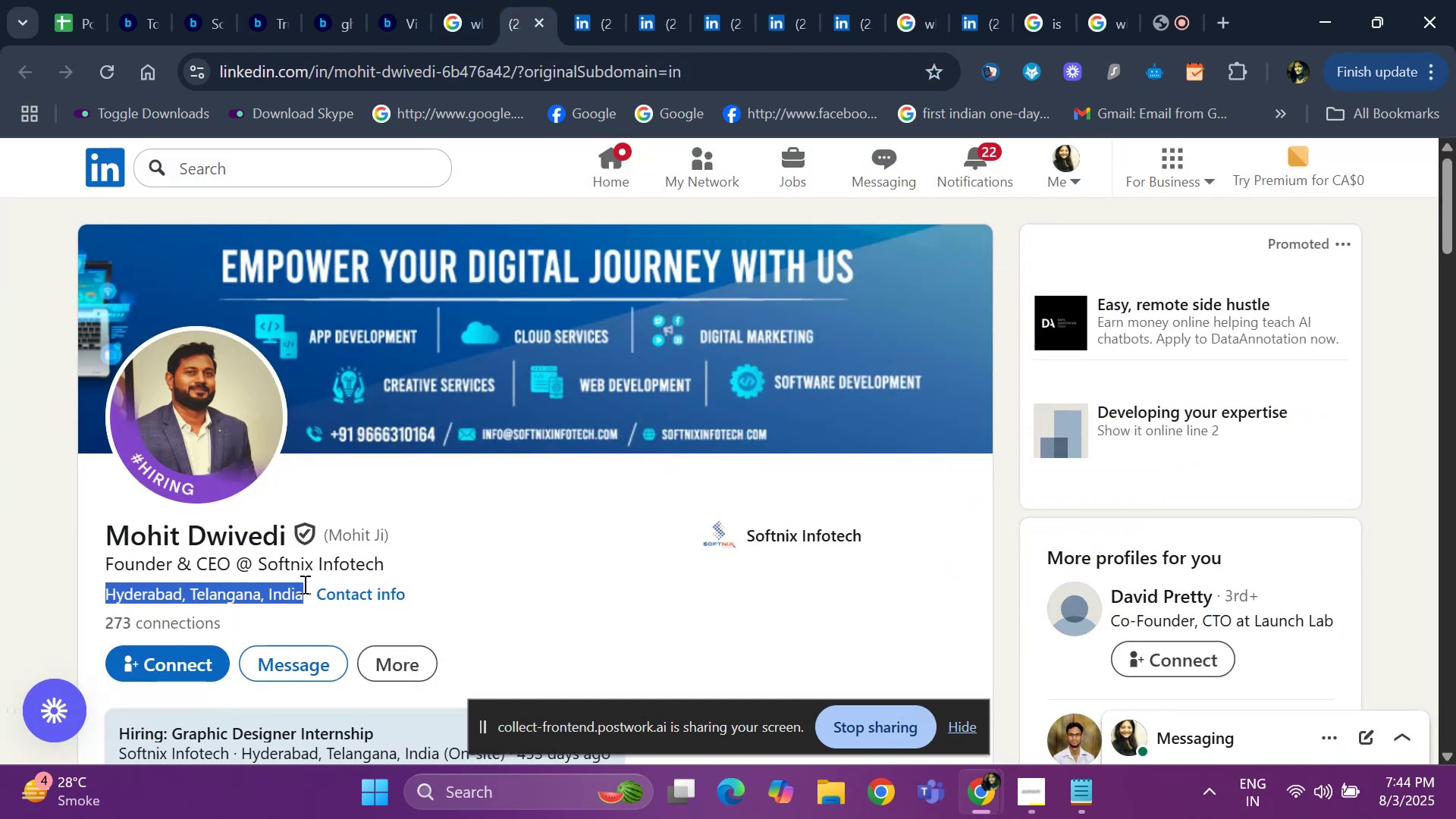 
key(Control+C)
 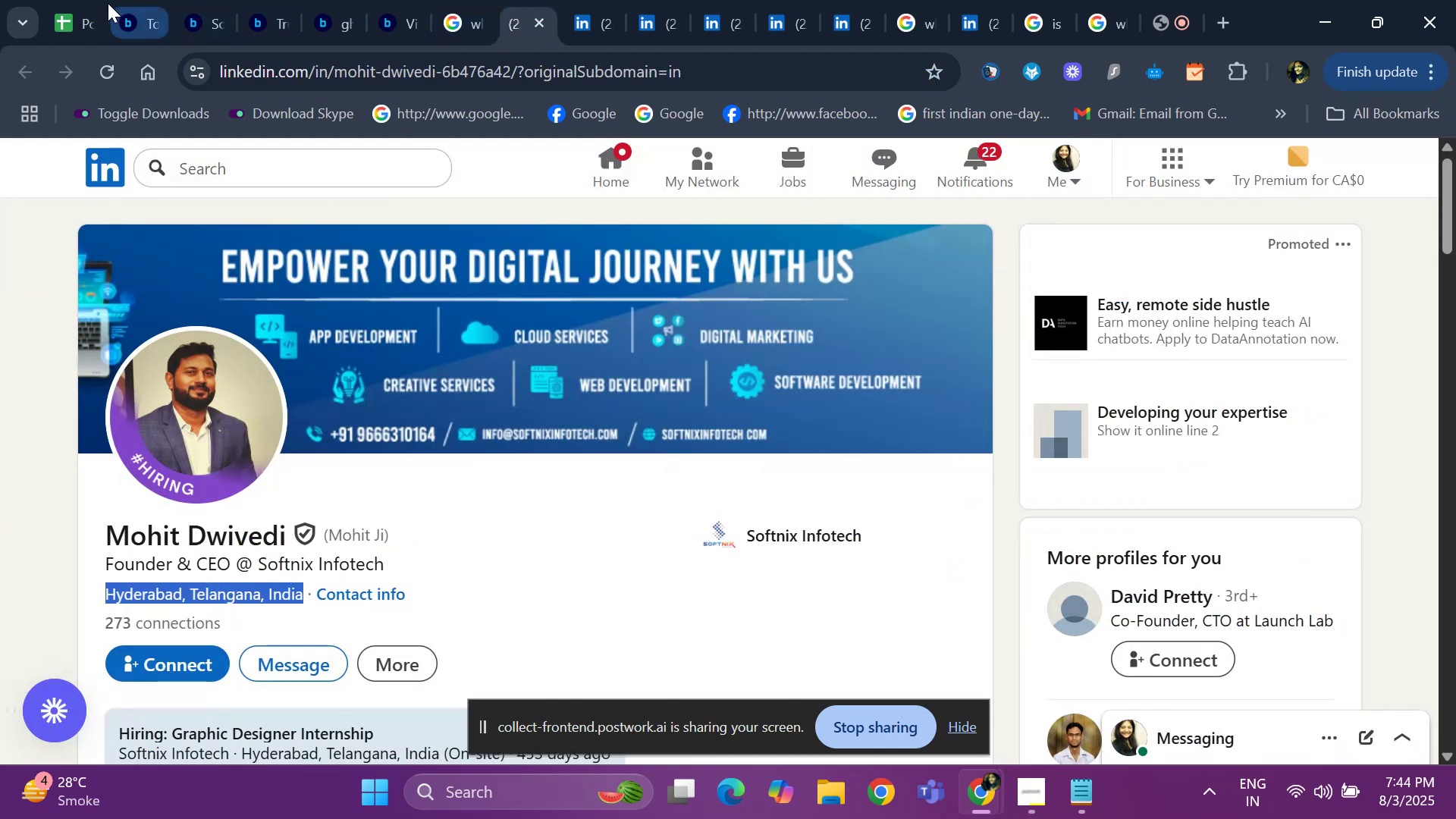 
left_click([83, 4])
 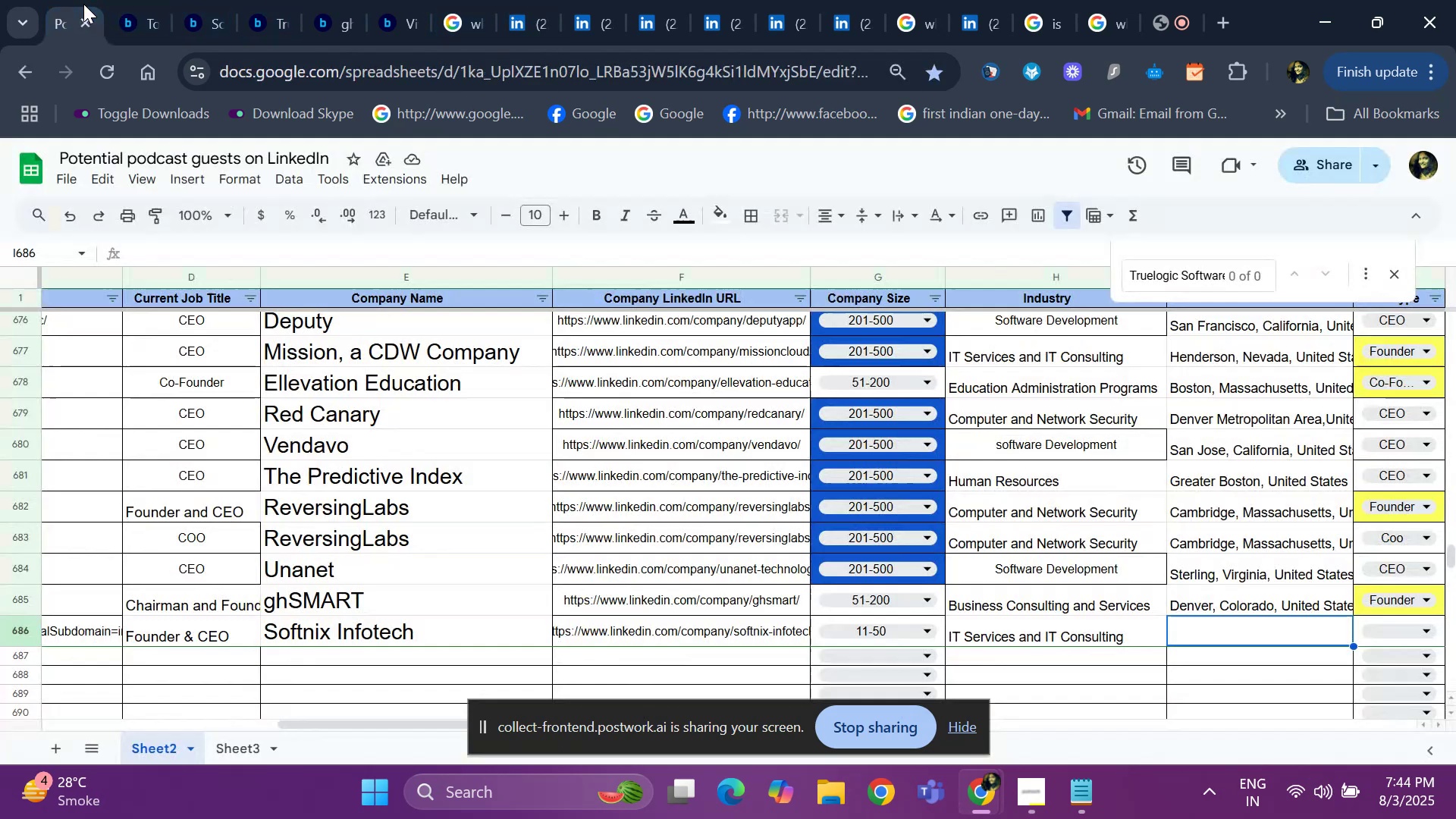 
key(Control+V)
 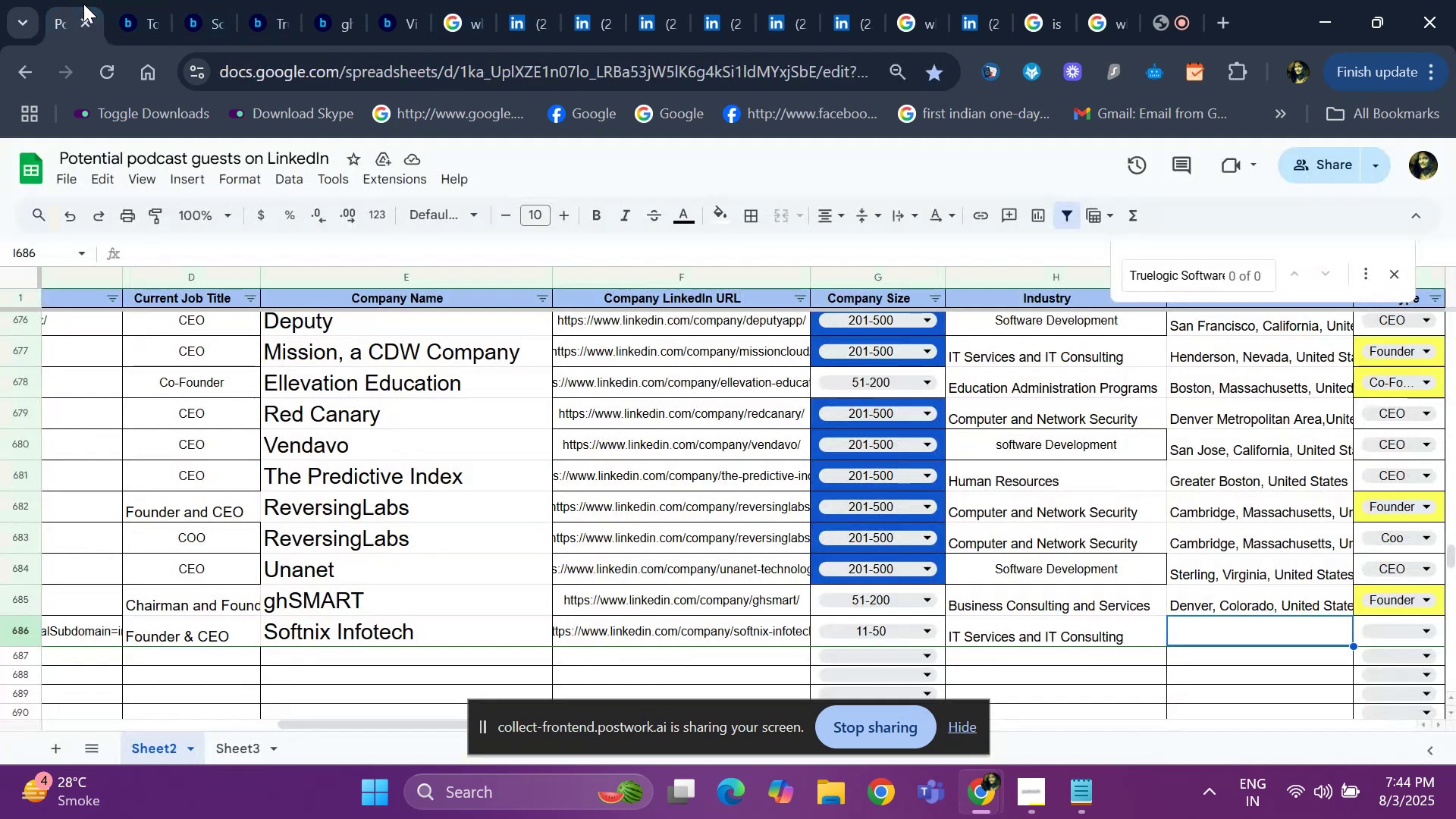 
key(ArrowRight)
 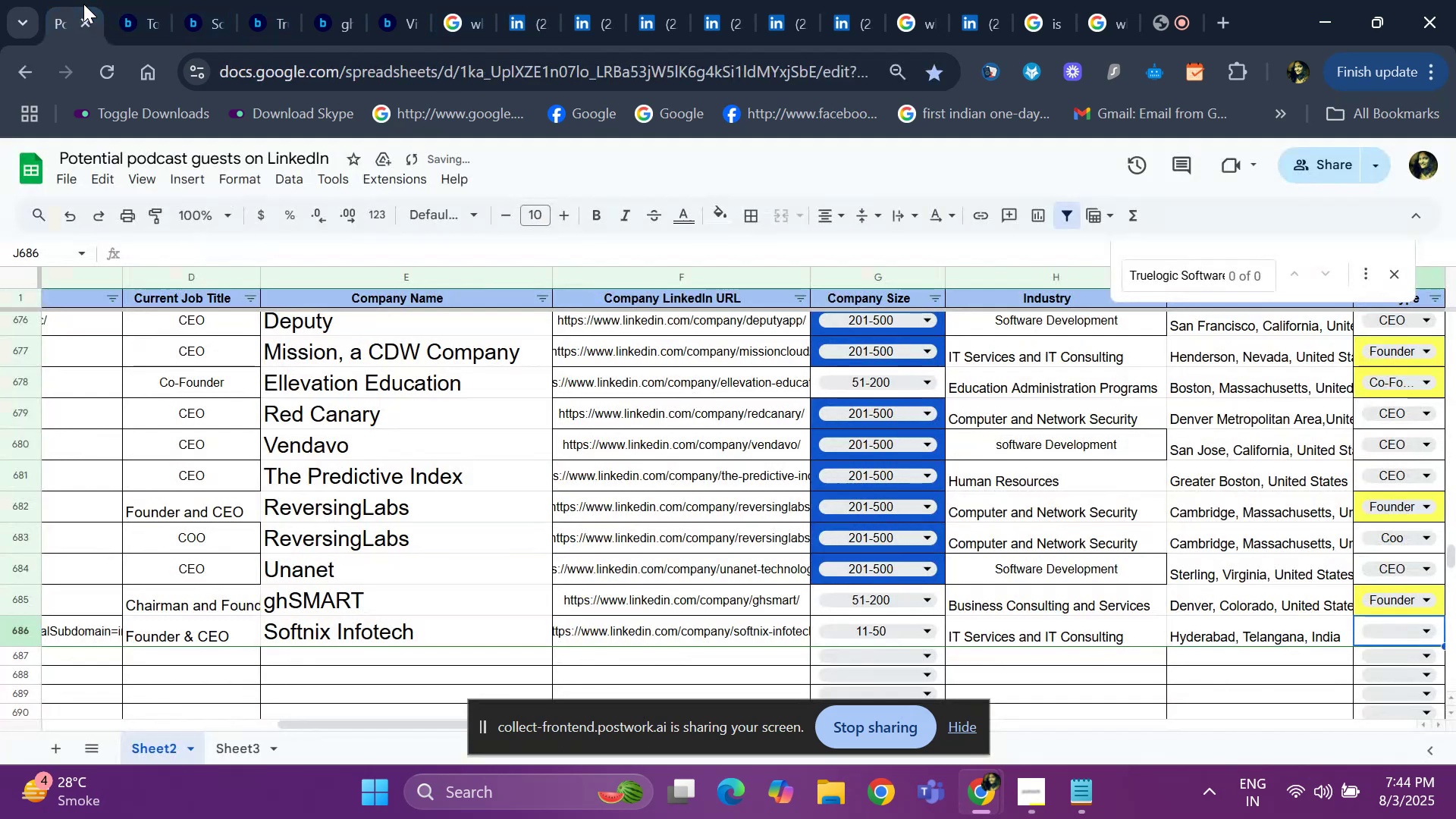 
key(ArrowRight)
 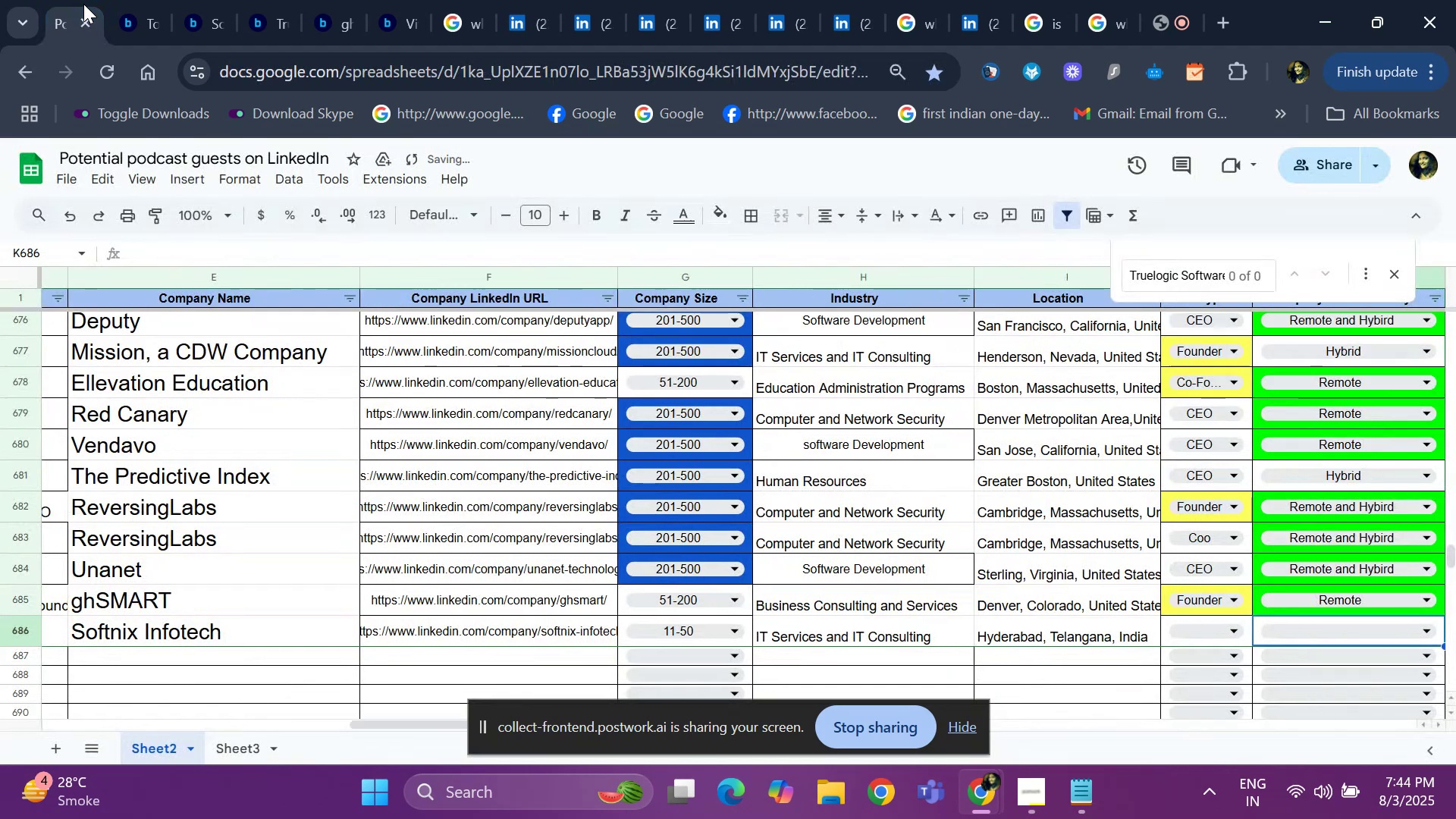 
key(ArrowRight)
 